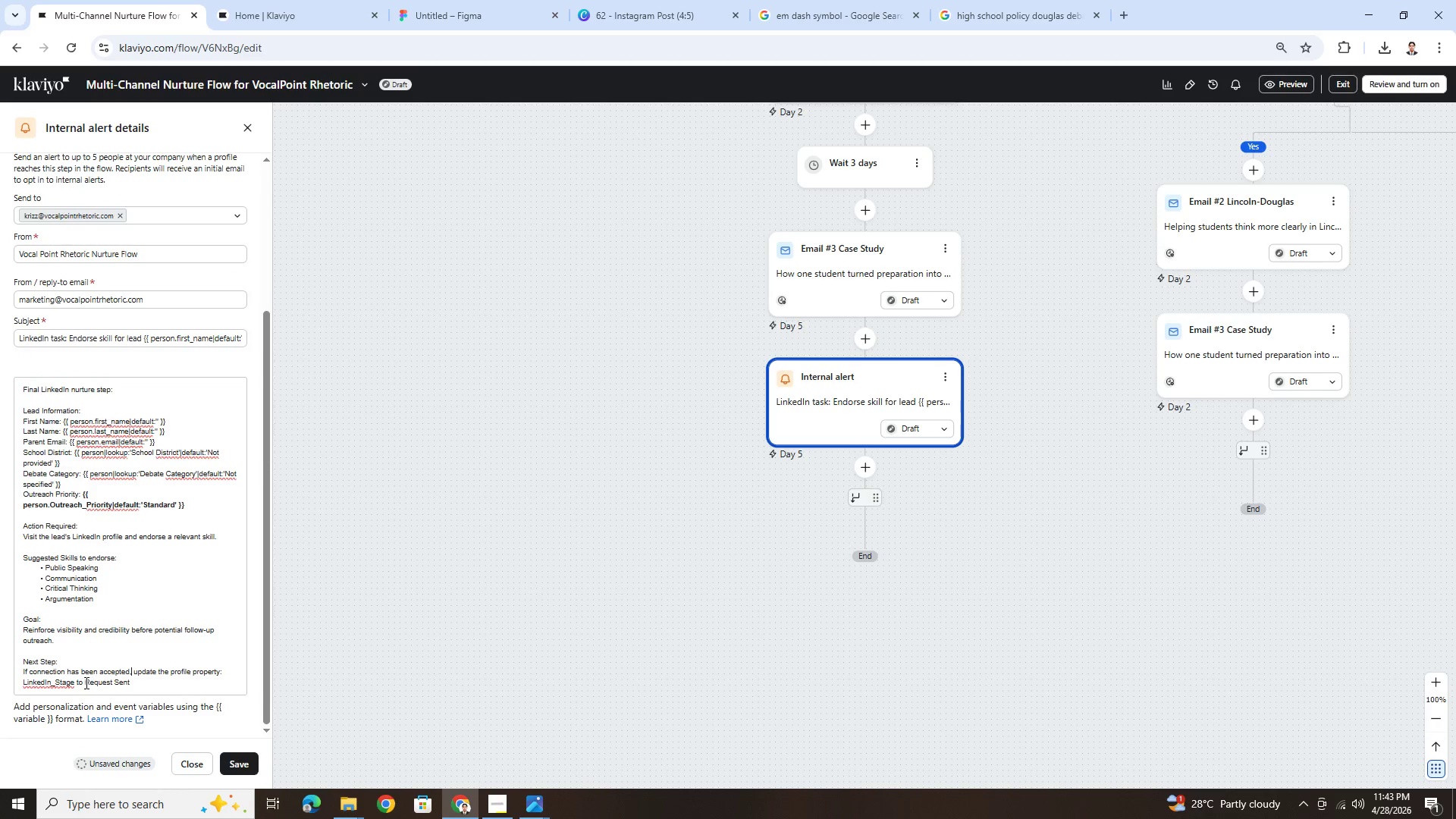 
left_click_drag(start_coordinate=[84, 682], to_coordinate=[130, 682])
 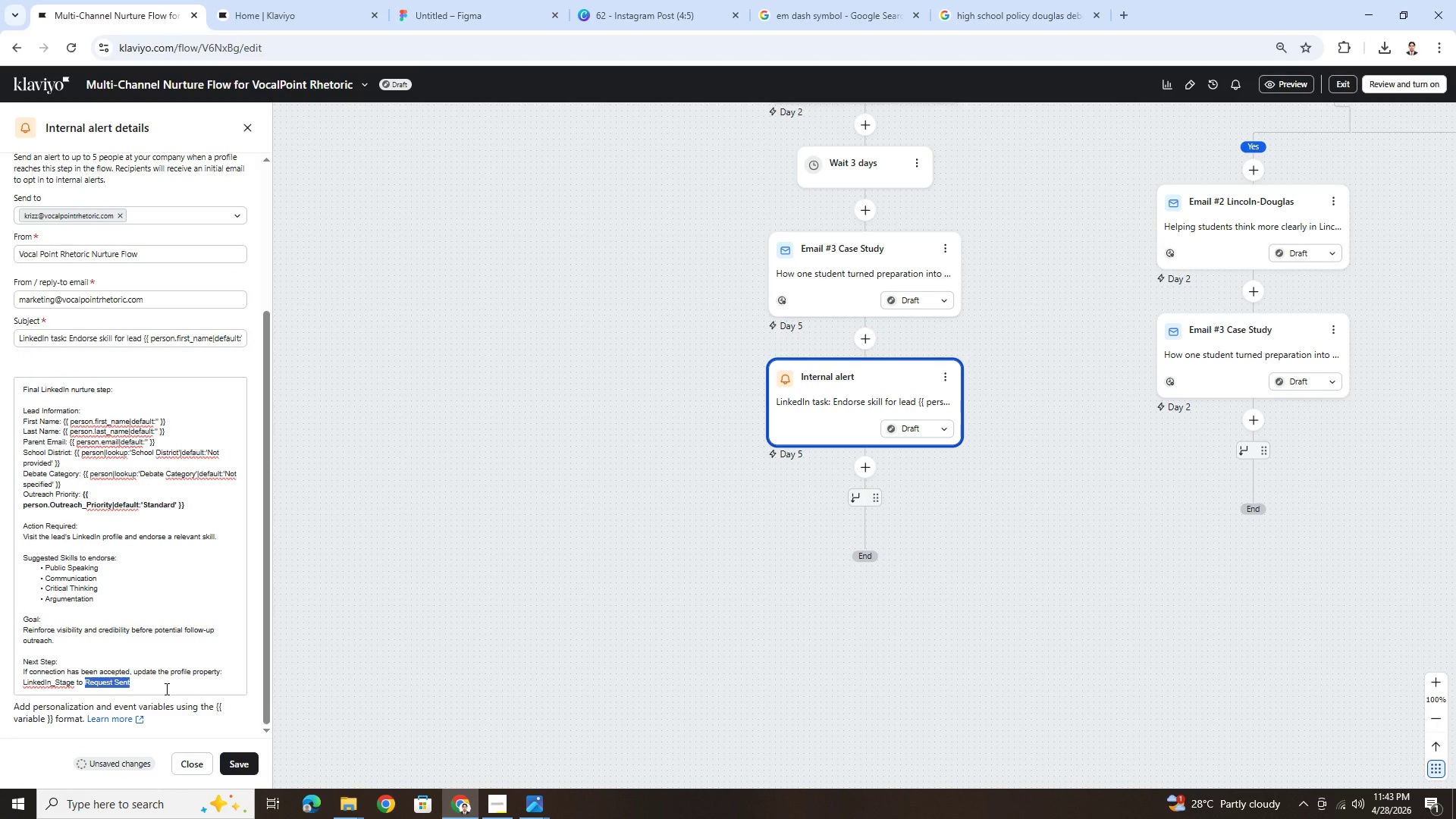 
type(Connected)
 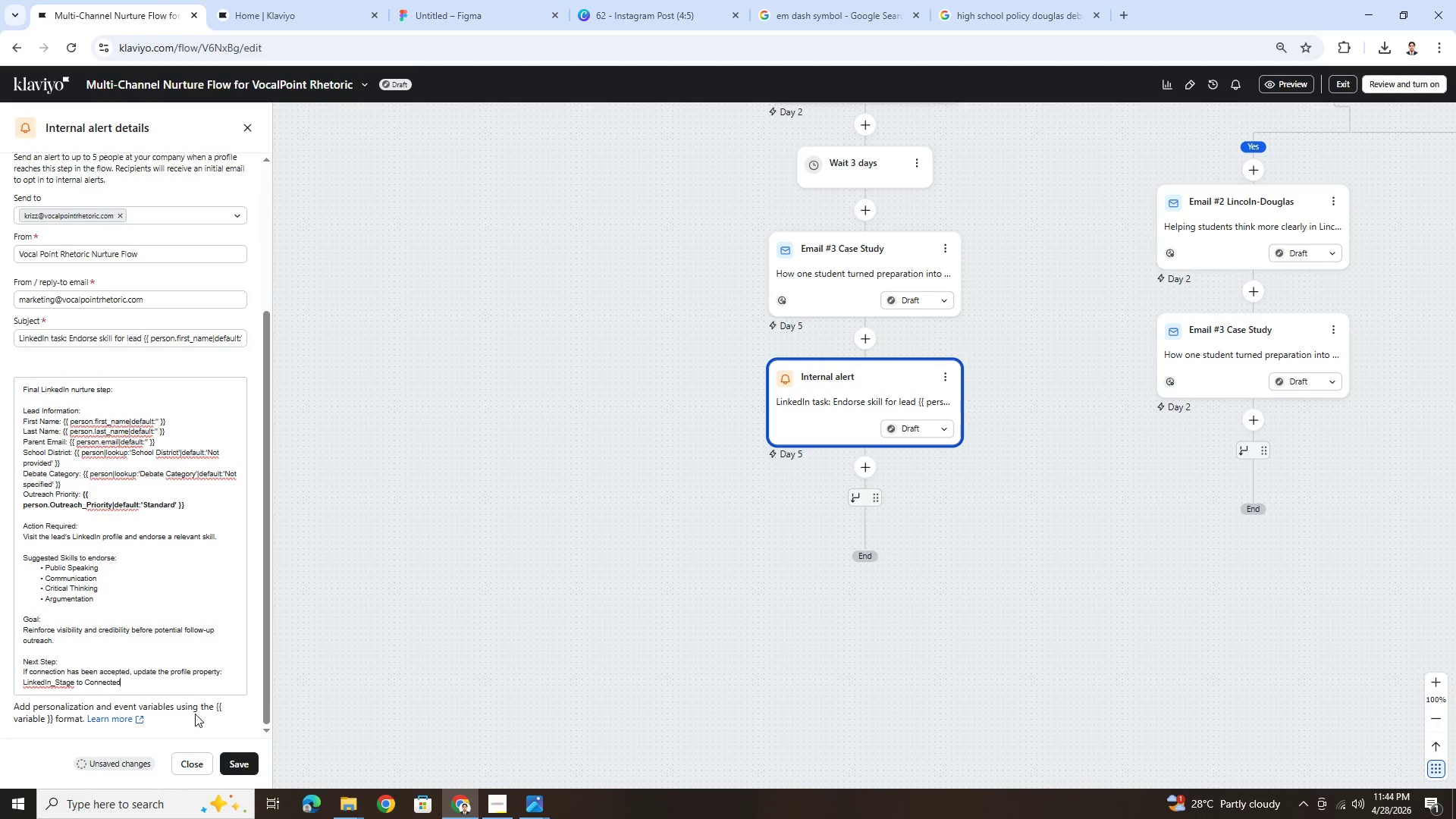 
left_click([231, 754])
 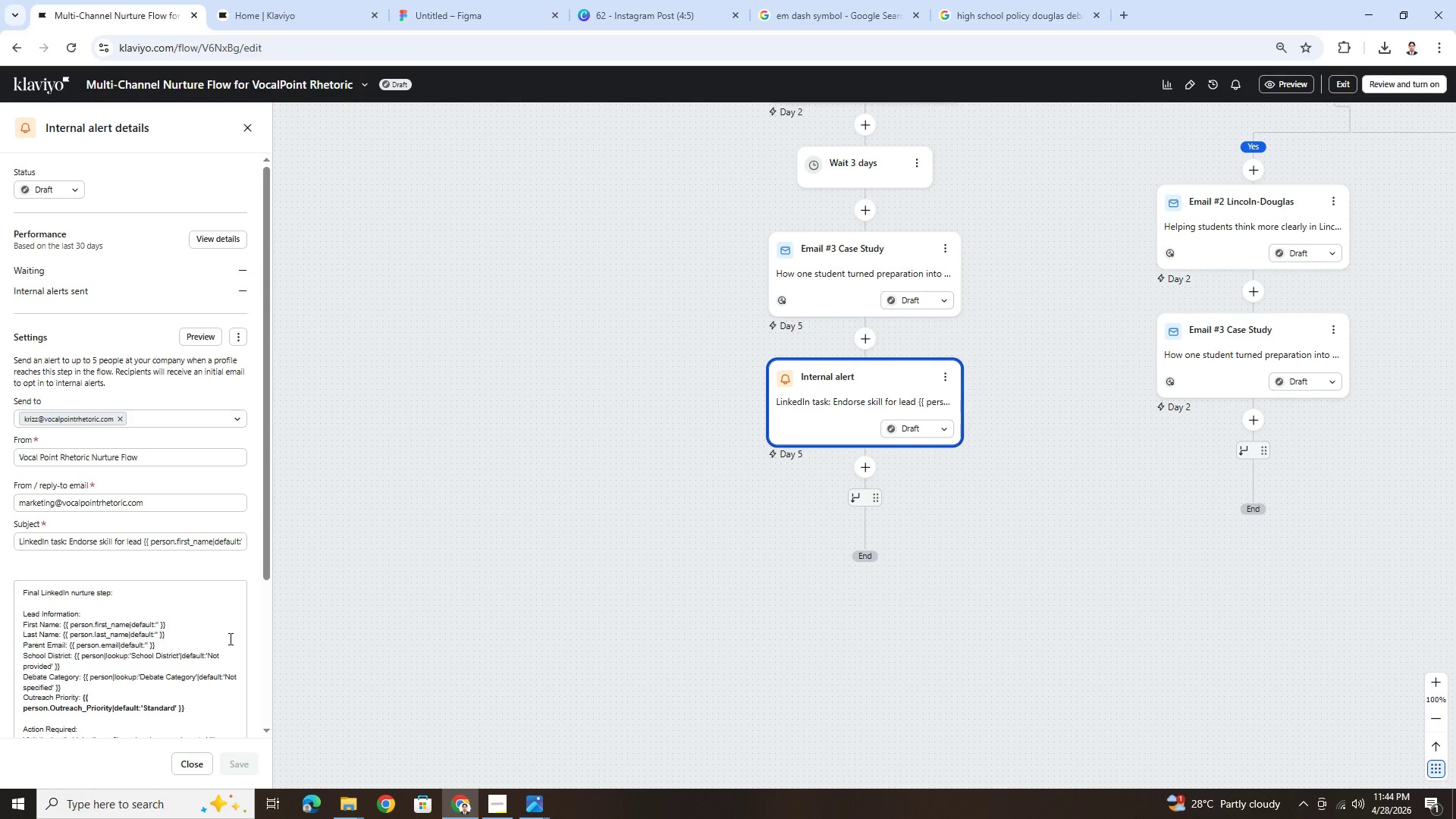 
wait(19.56)
 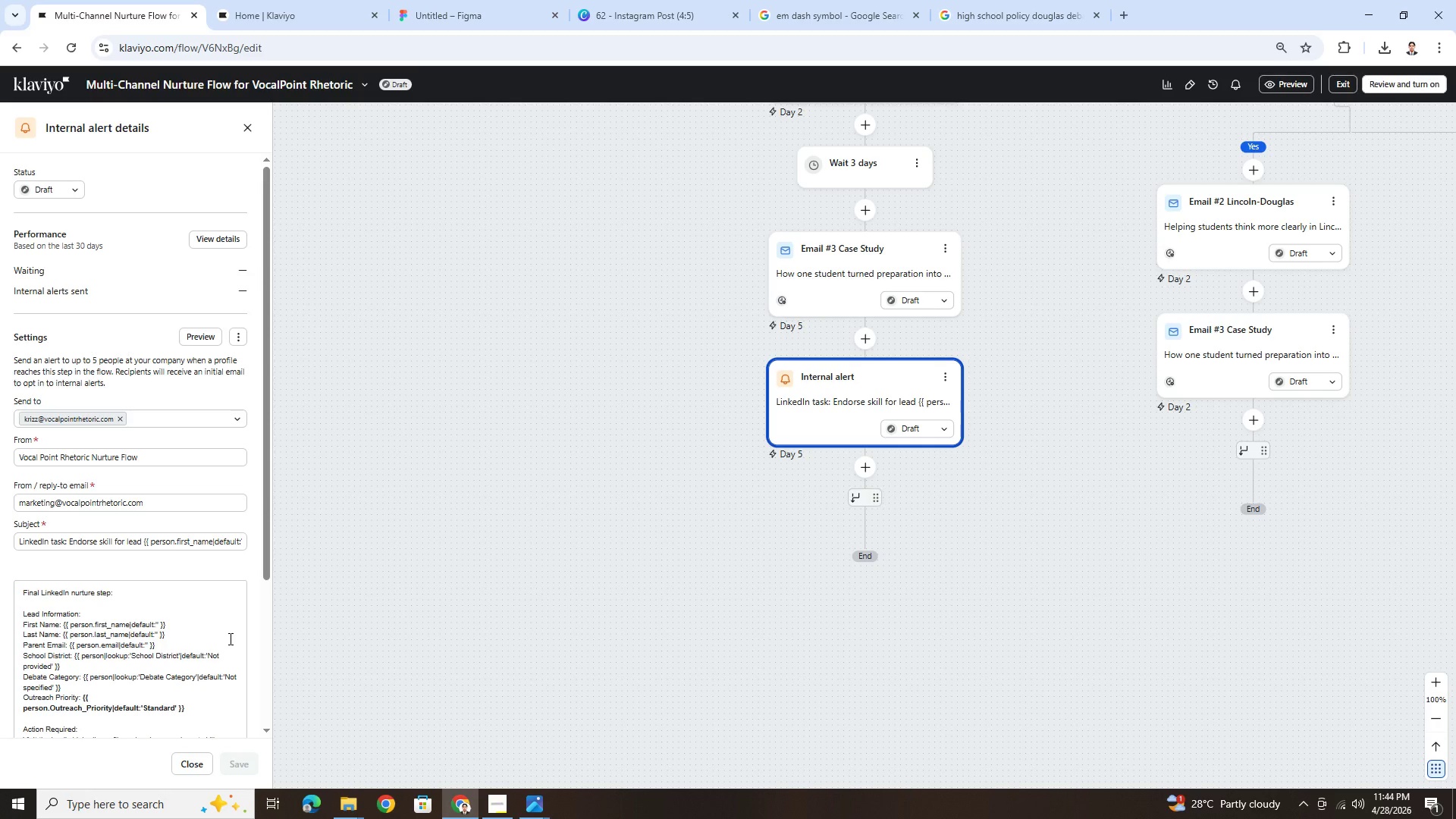 
scroll: coordinate [229, 639], scroll_direction: down, amount: 1.0
 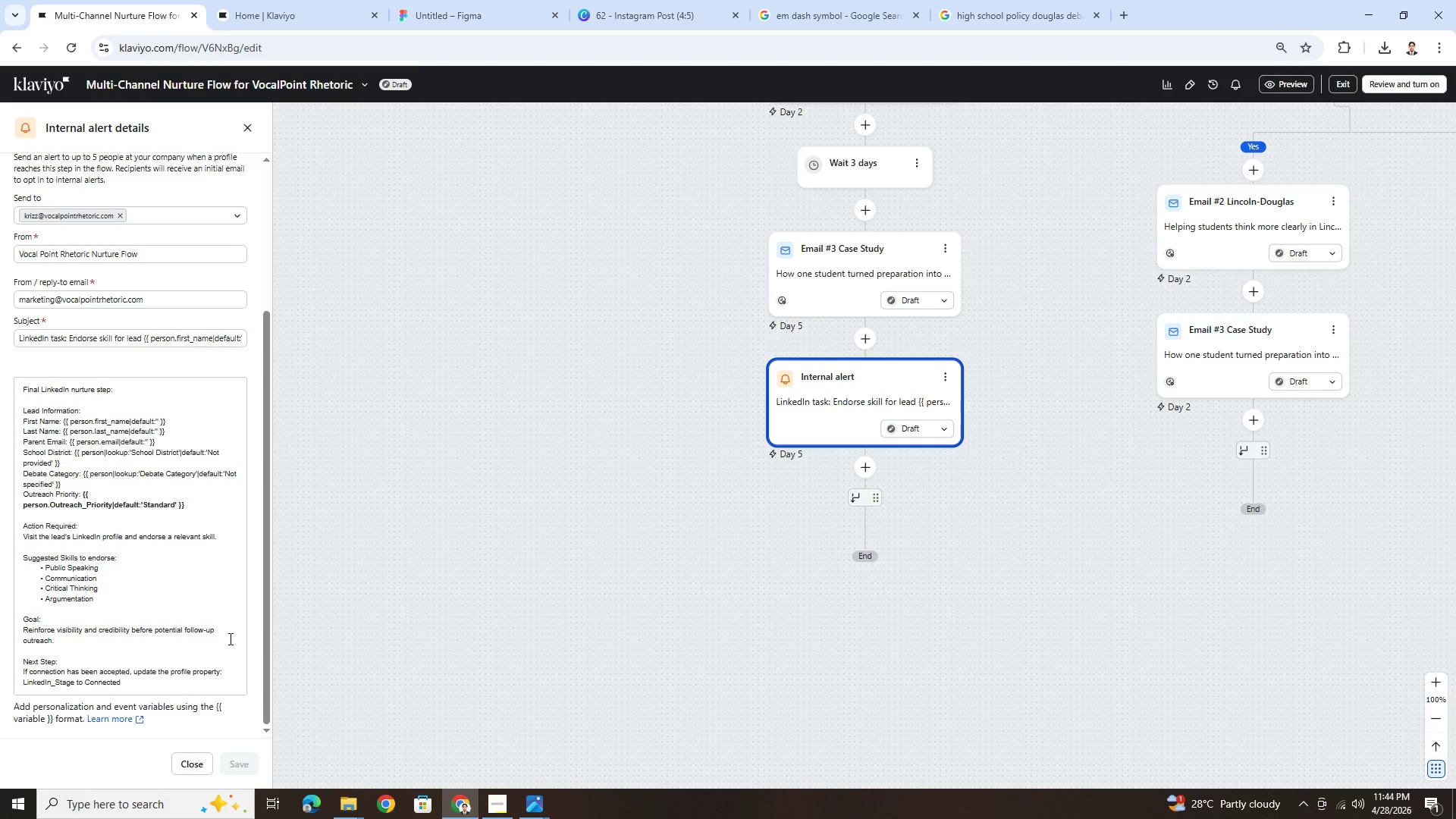 
wait(13.0)
 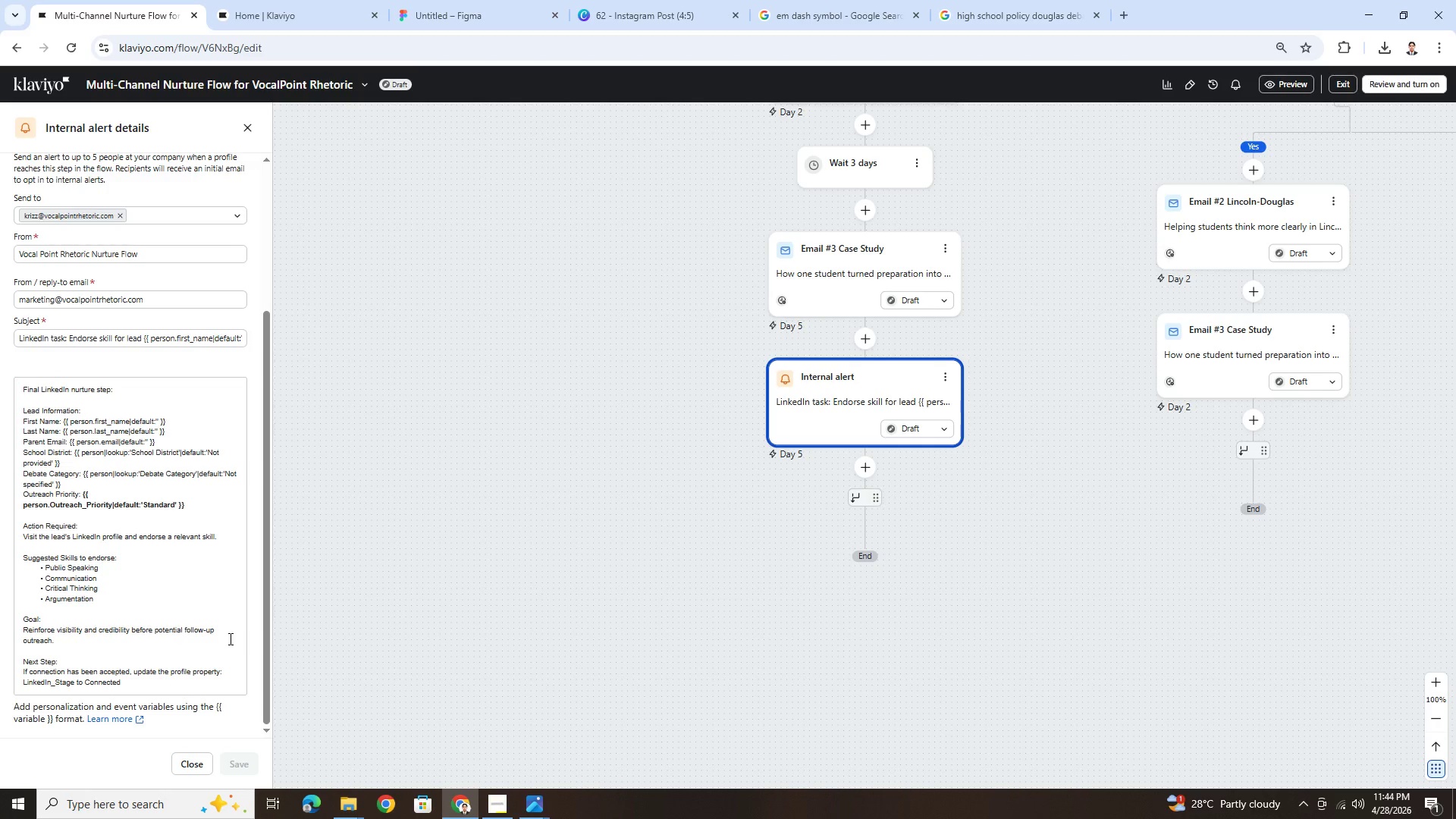 
scroll: coordinate [922, 642], scroll_direction: down, amount: 3.0
 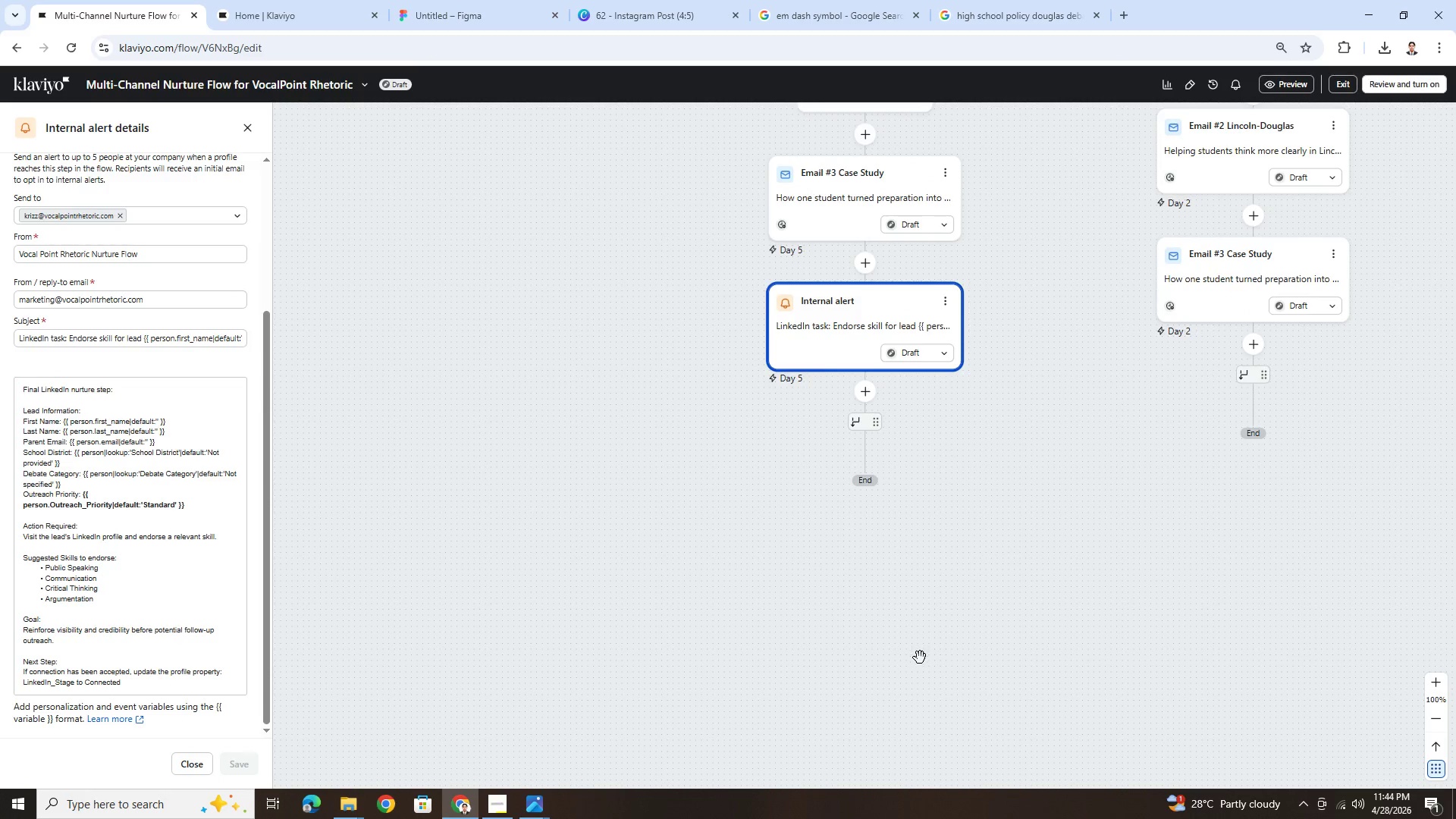 
scroll: coordinate [920, 670], scroll_direction: up, amount: 6.0
 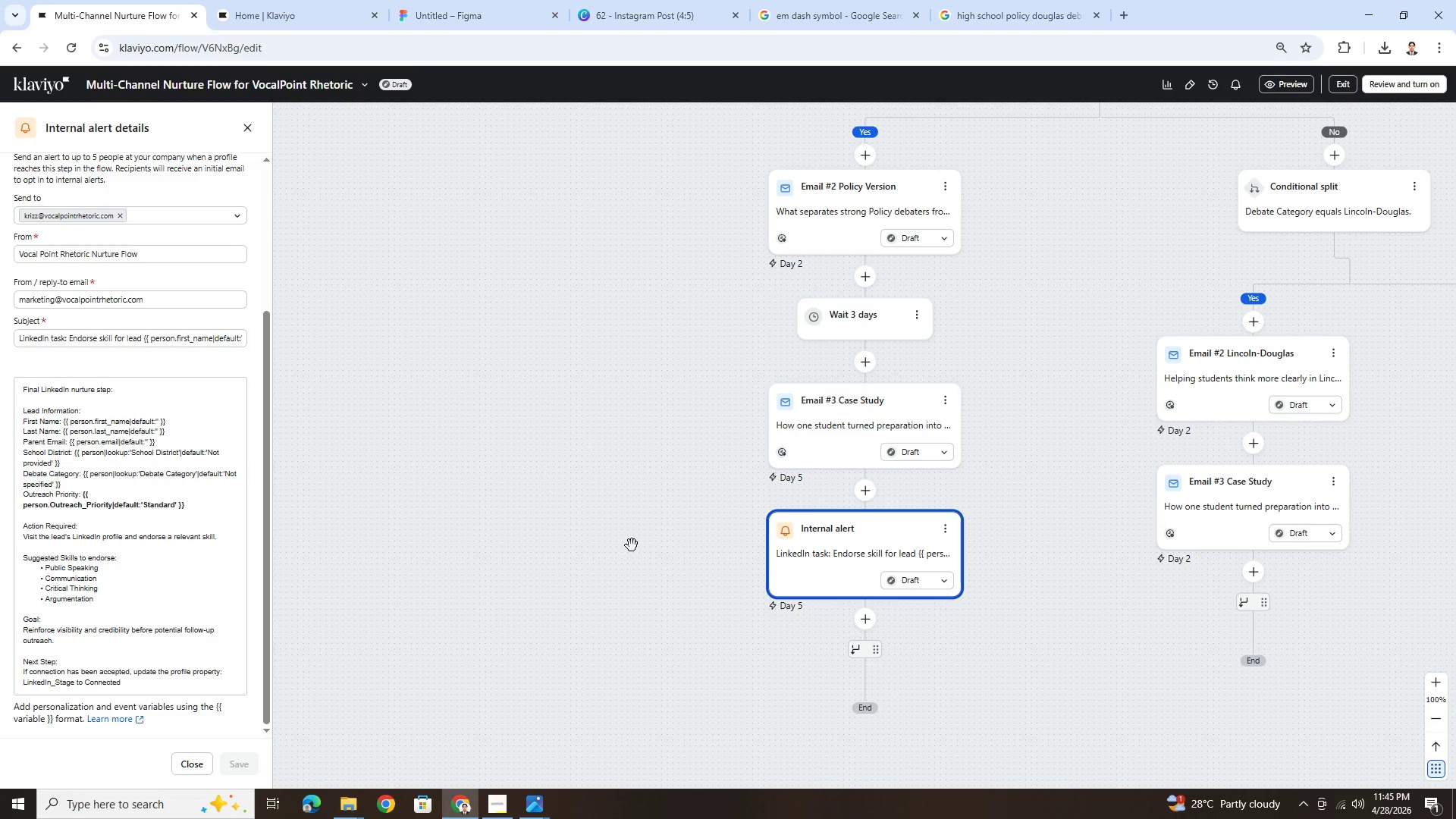 
wait(24.55)
 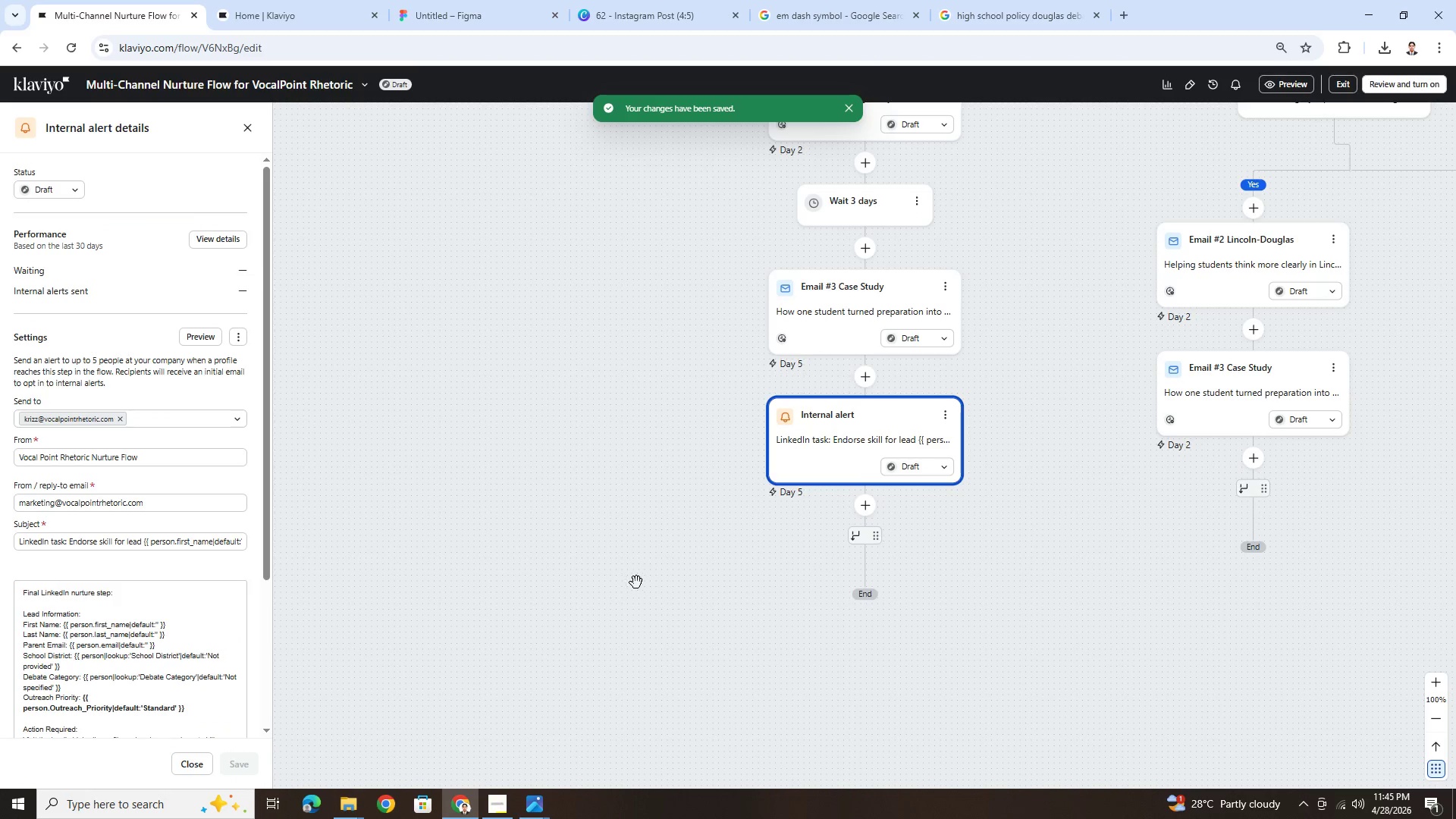 
left_click_drag(start_coordinate=[618, 588], to_coordinate=[635, 588])
 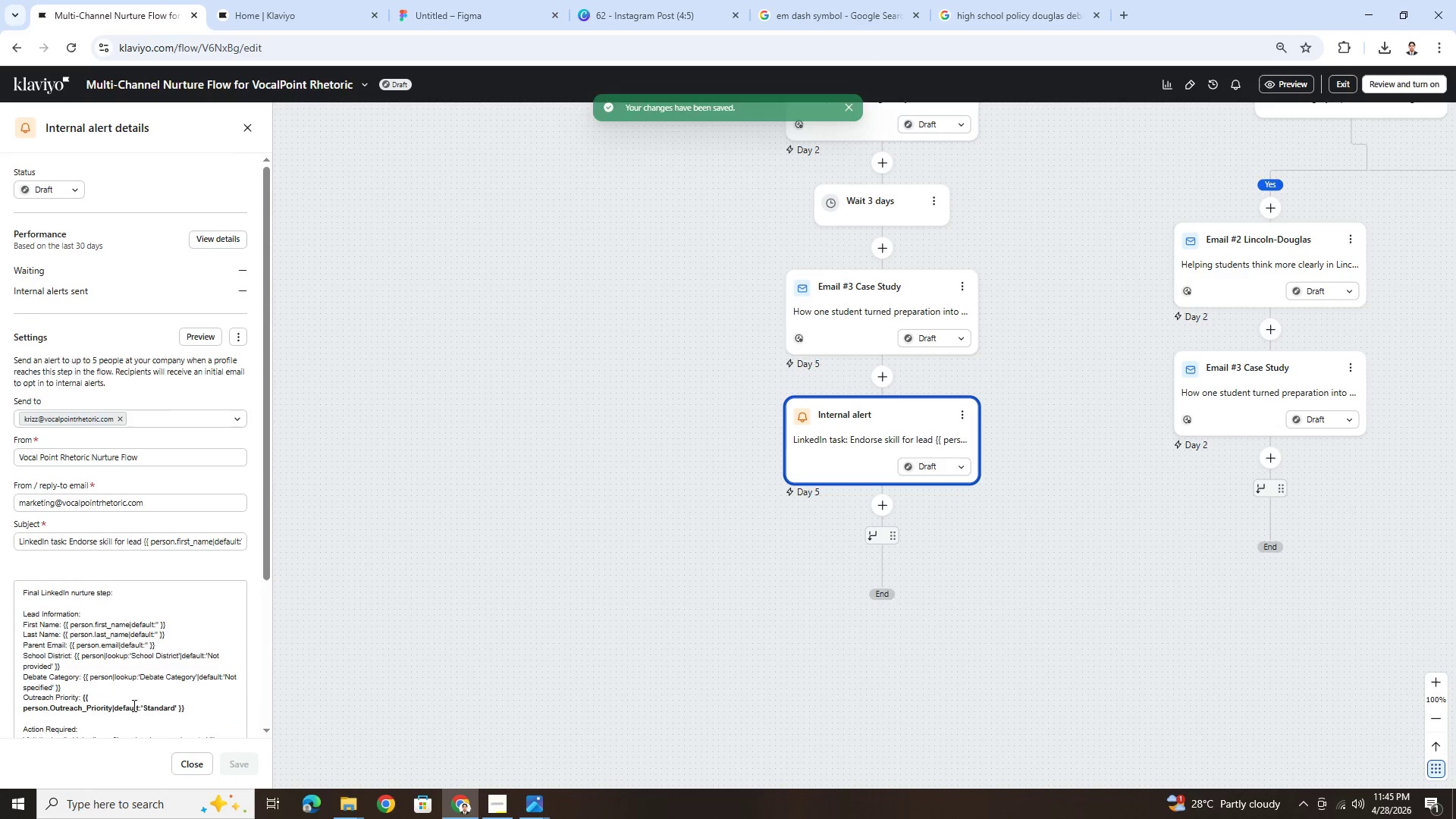 
scroll: coordinate [152, 676], scroll_direction: down, amount: 8.0
 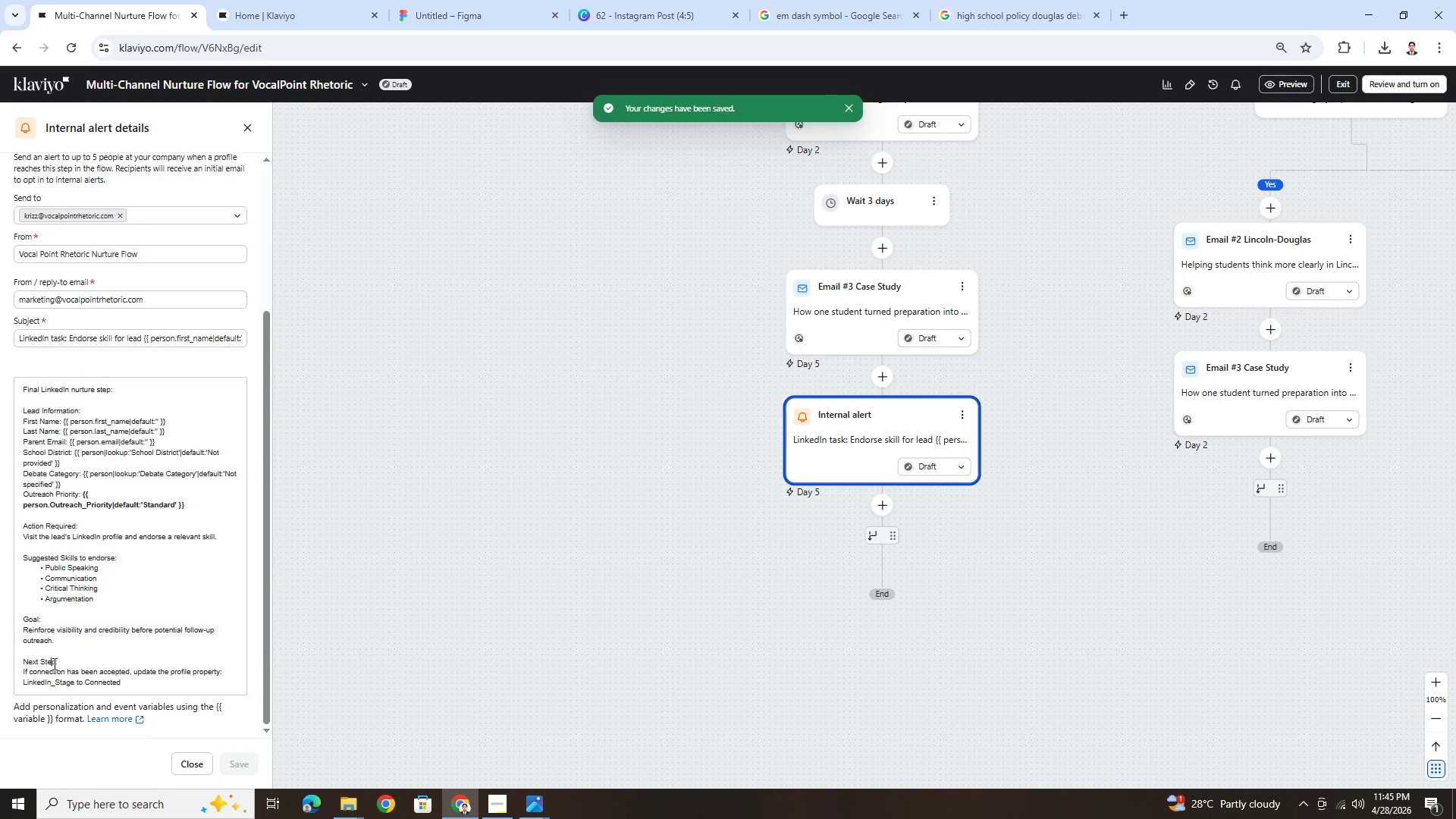 
left_click([53, 664])
 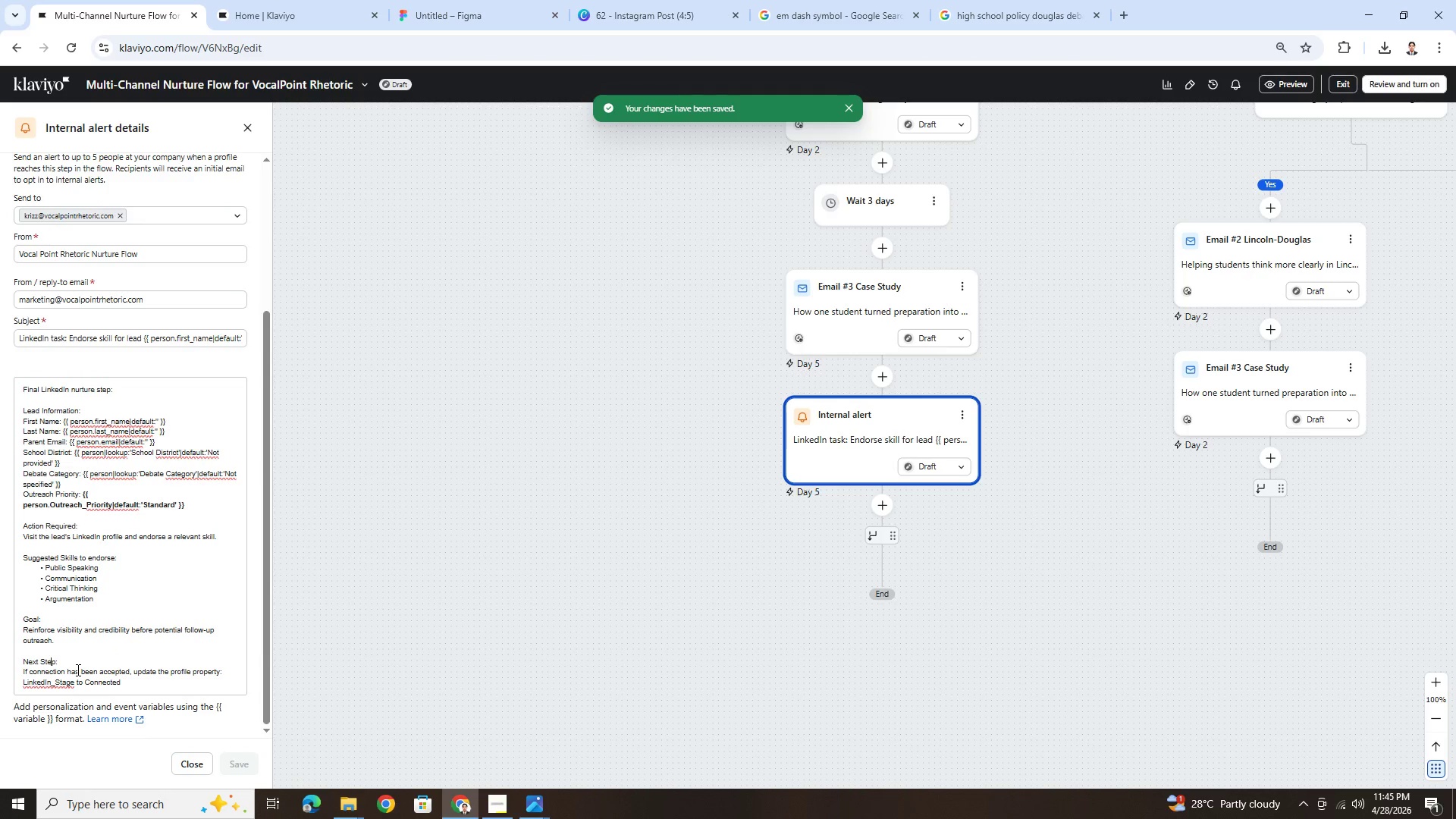 
wait(9.44)
 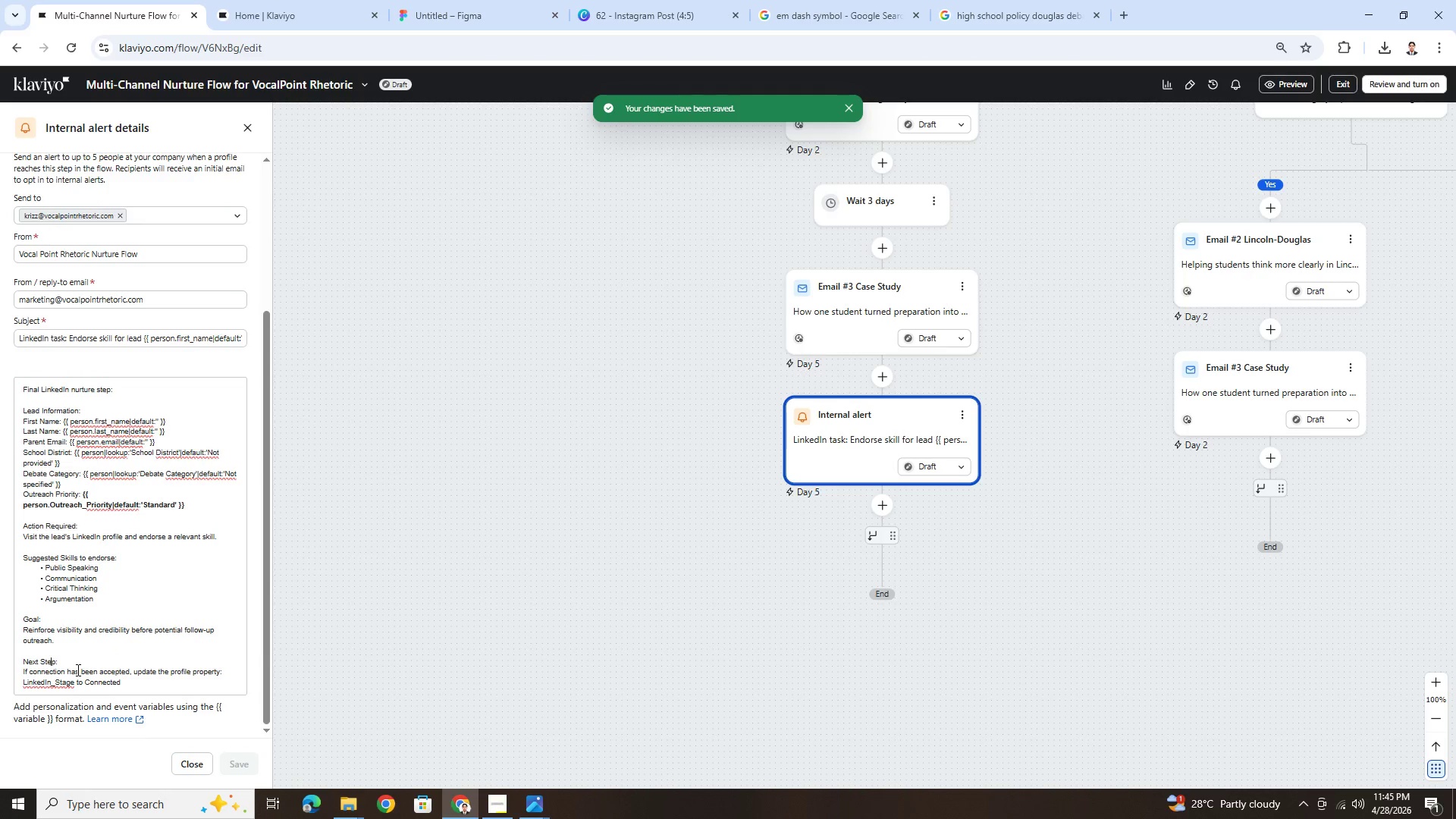 
scroll: coordinate [114, 668], scroll_direction: up, amount: 1.0
 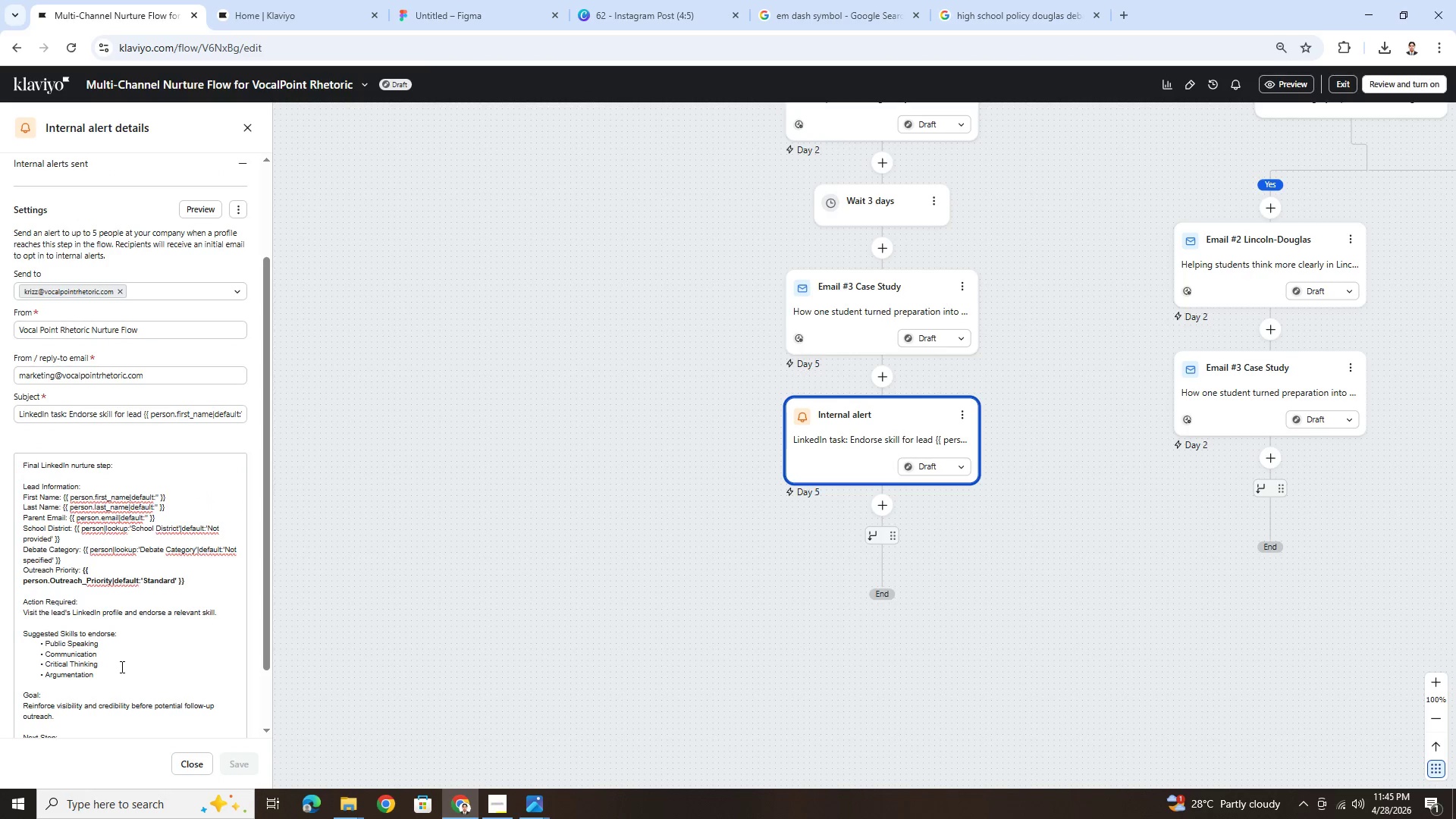 
scroll: coordinate [122, 666], scroll_direction: down, amount: 2.0
 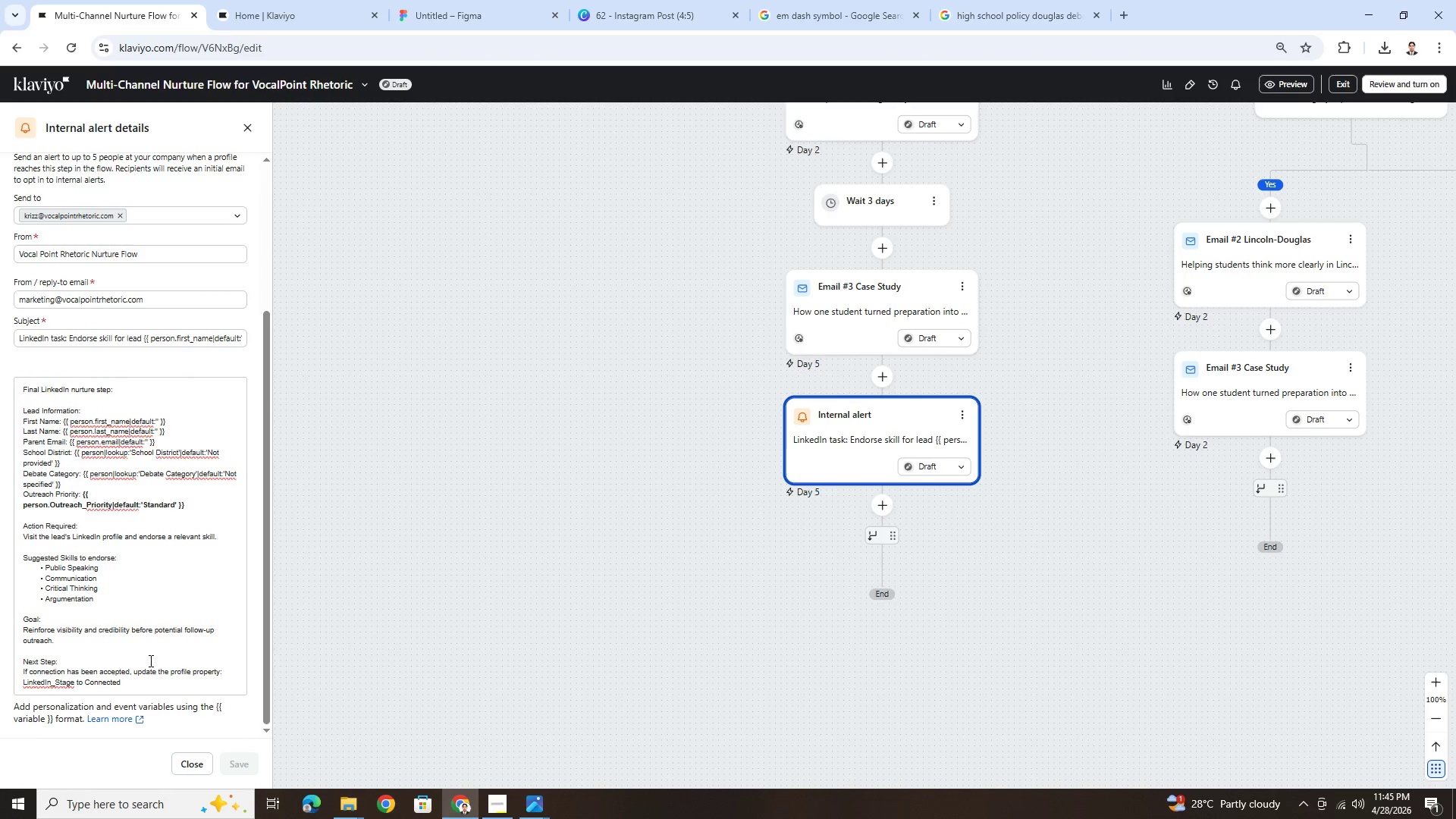 
scroll: coordinate [151, 658], scroll_direction: up, amount: 2.0
 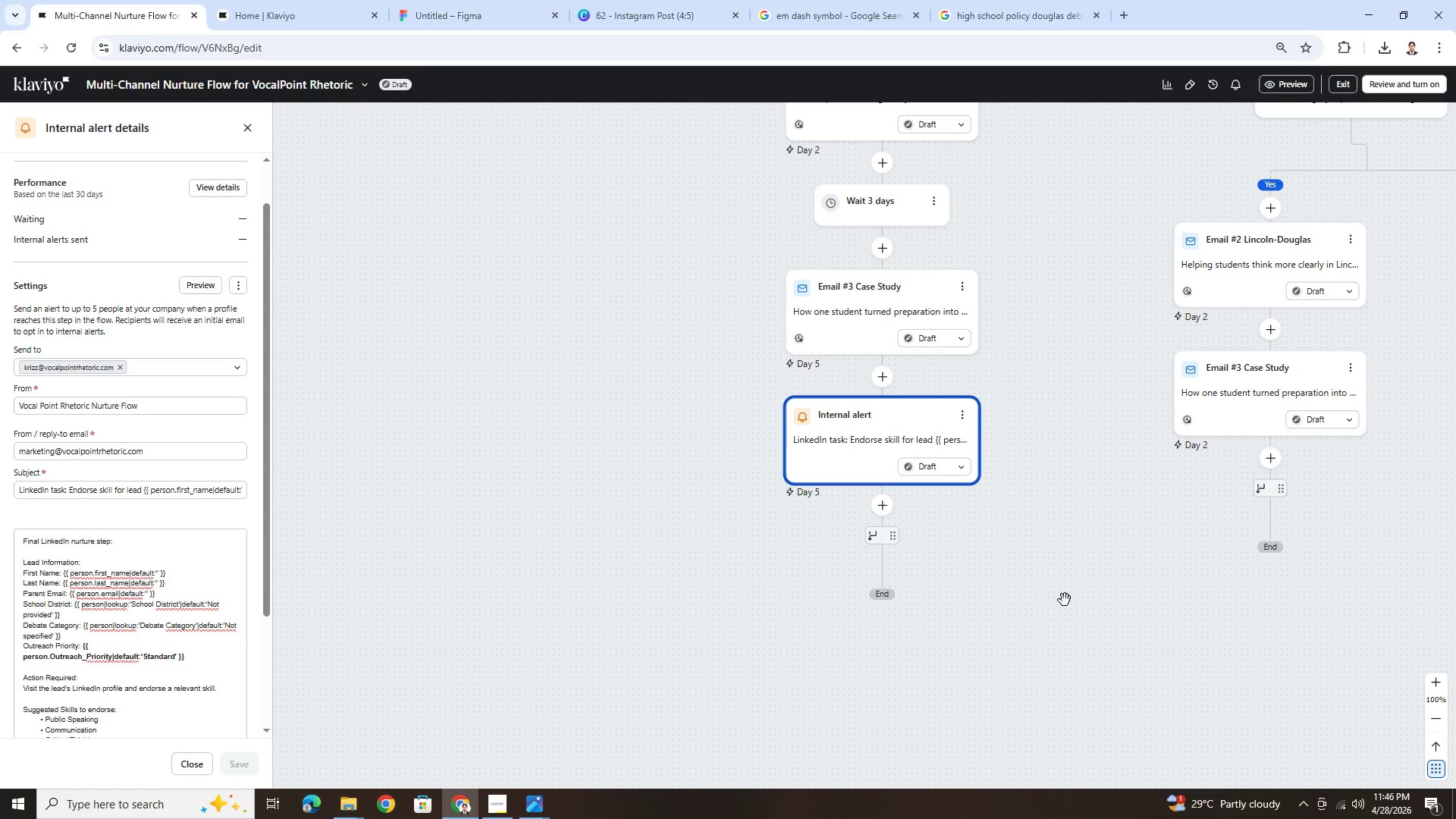 
wait(53.15)
 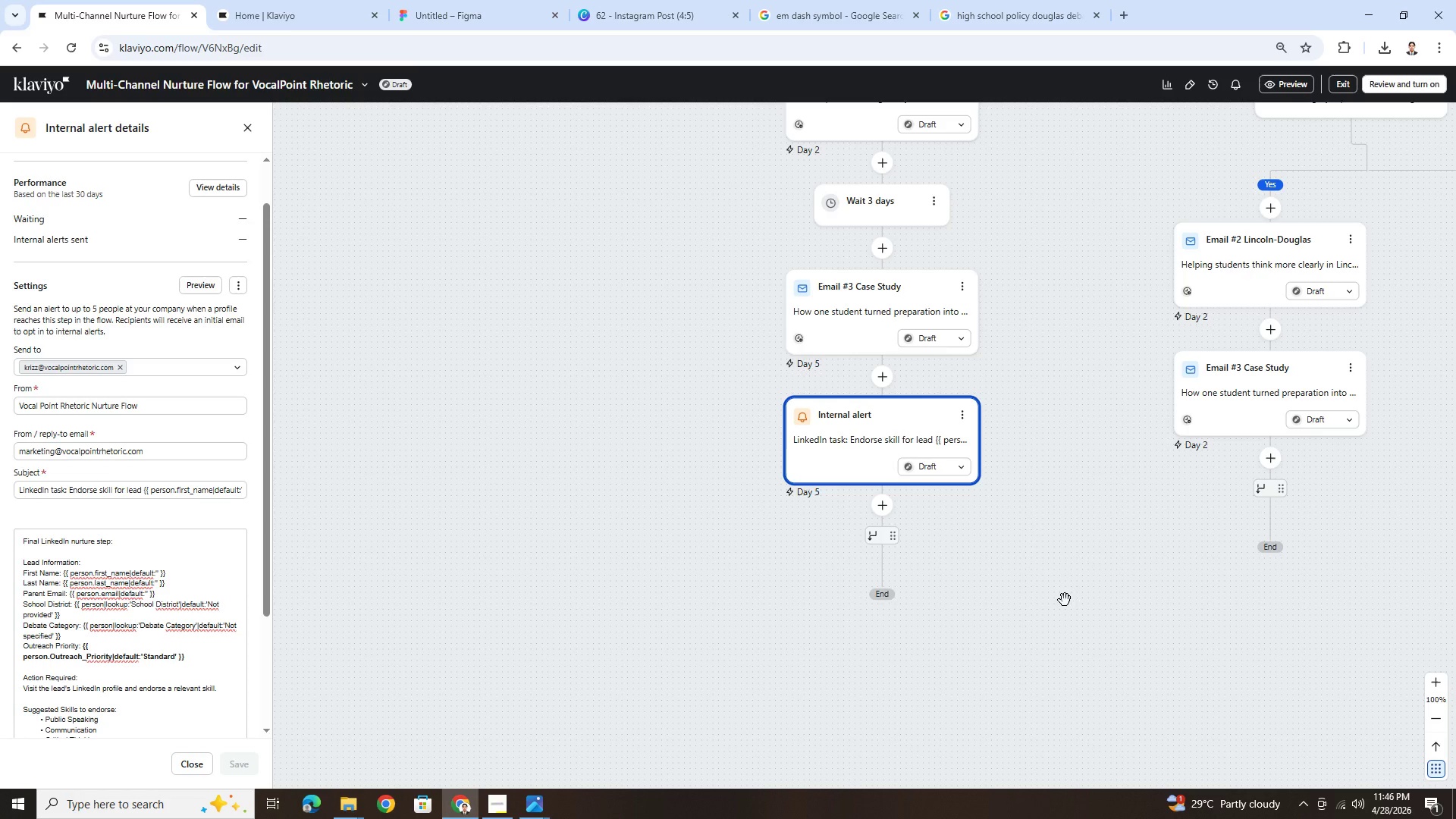 
scroll: coordinate [1028, 454], scroll_direction: up, amount: 5.0
 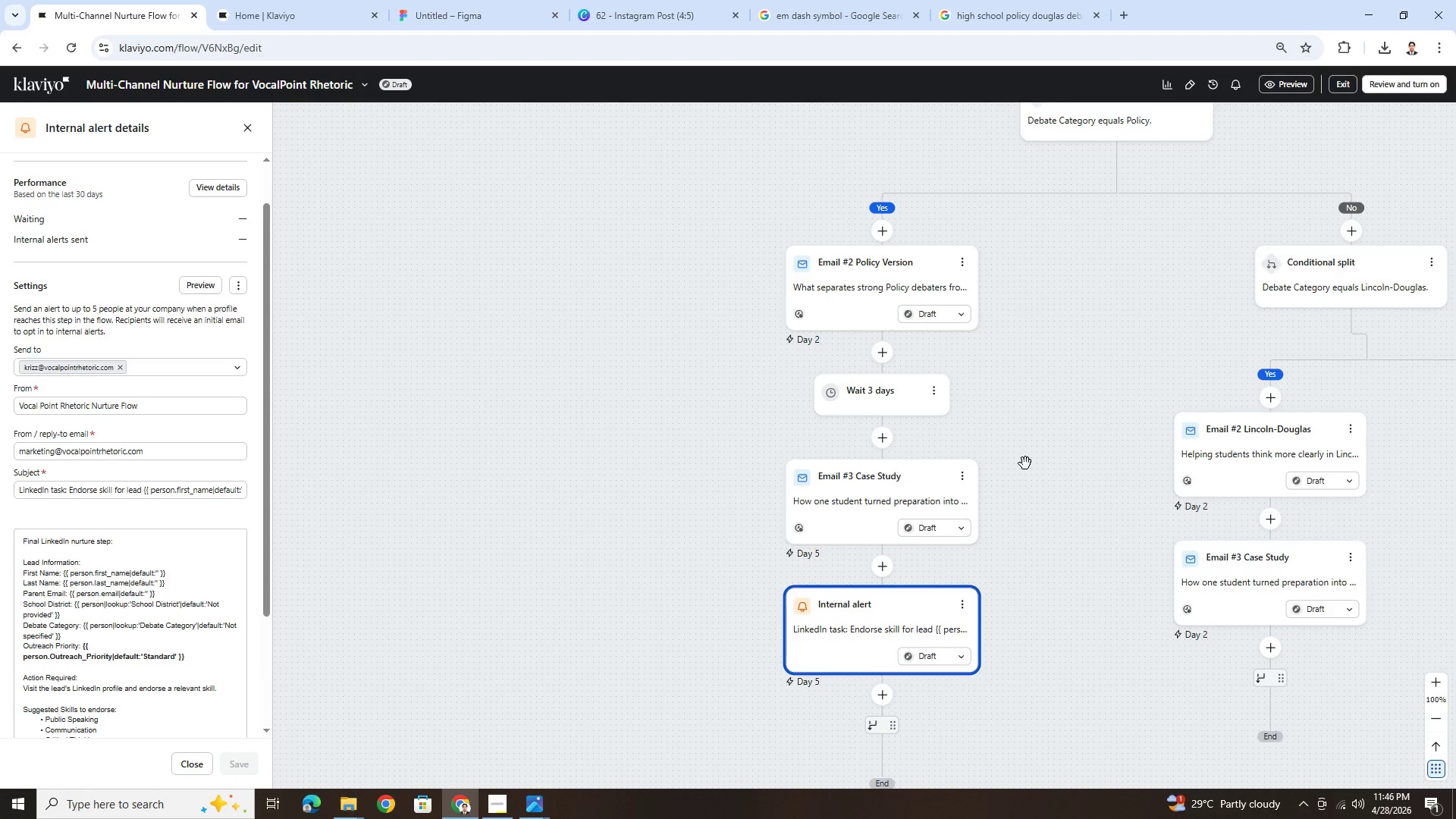 
wait(7.05)
 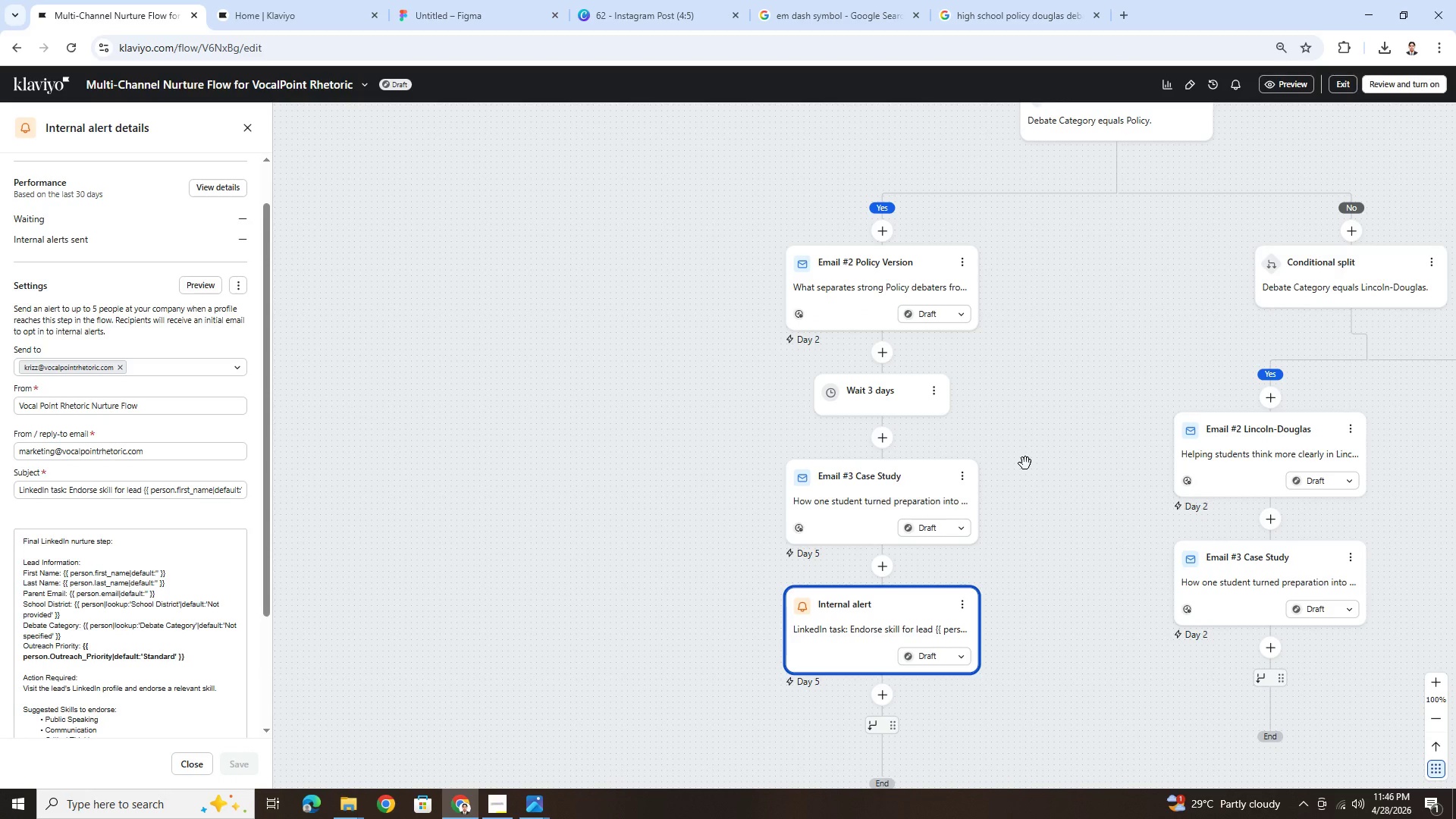 
scroll: coordinate [1044, 535], scroll_direction: down, amount: 3.0
 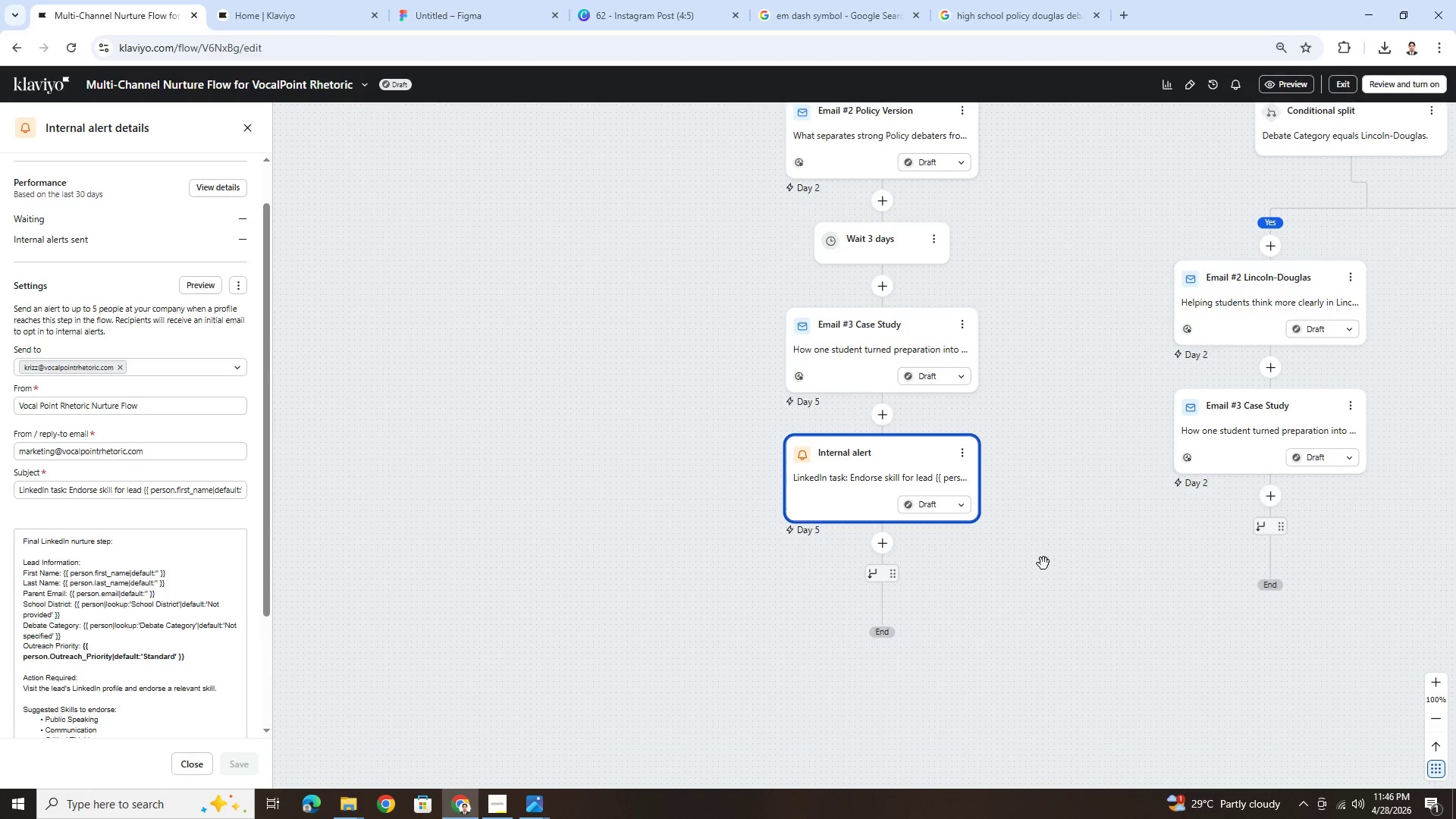 
scroll: coordinate [1043, 564], scroll_direction: up, amount: 2.0
 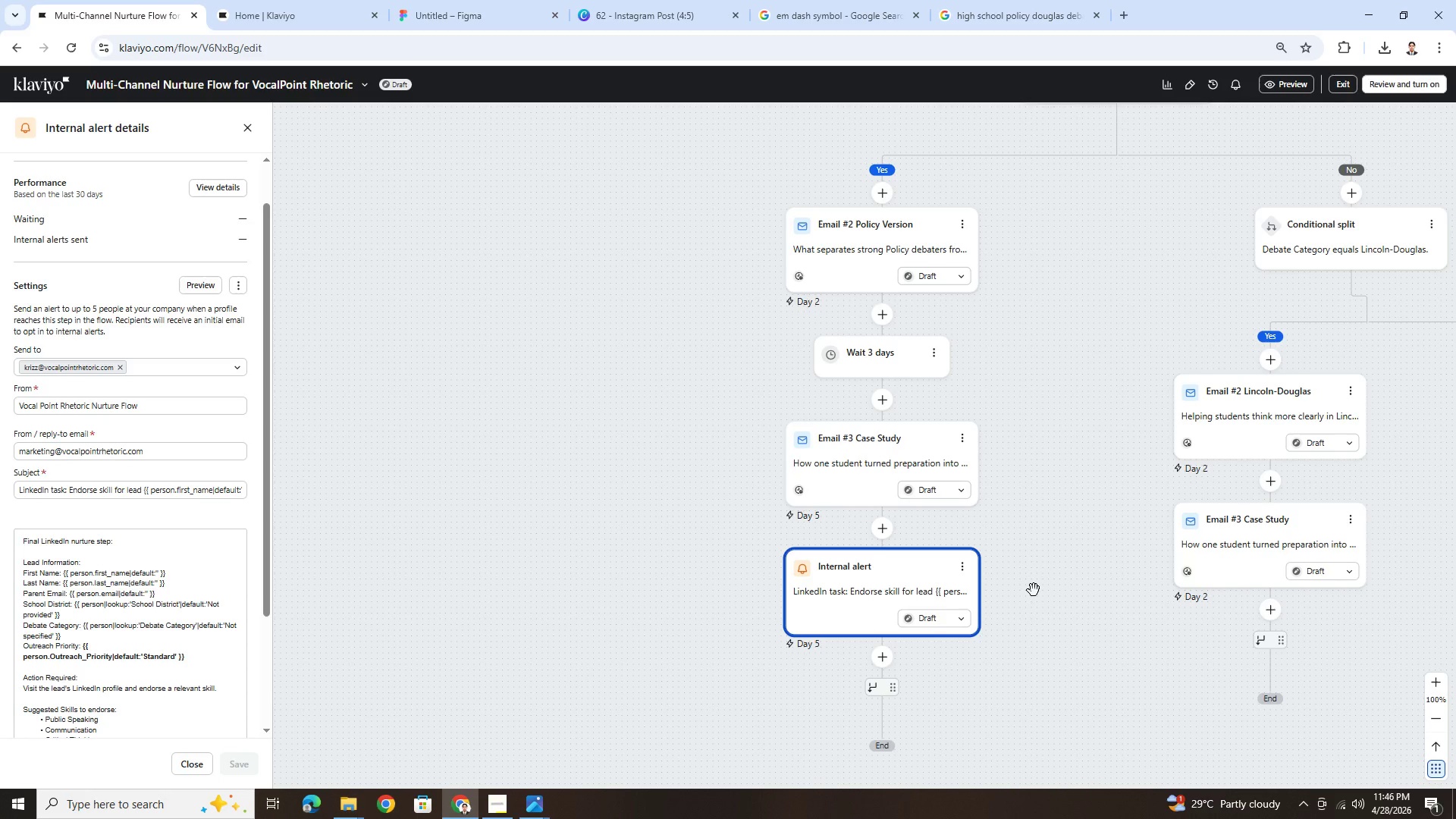 
wait(23.55)
 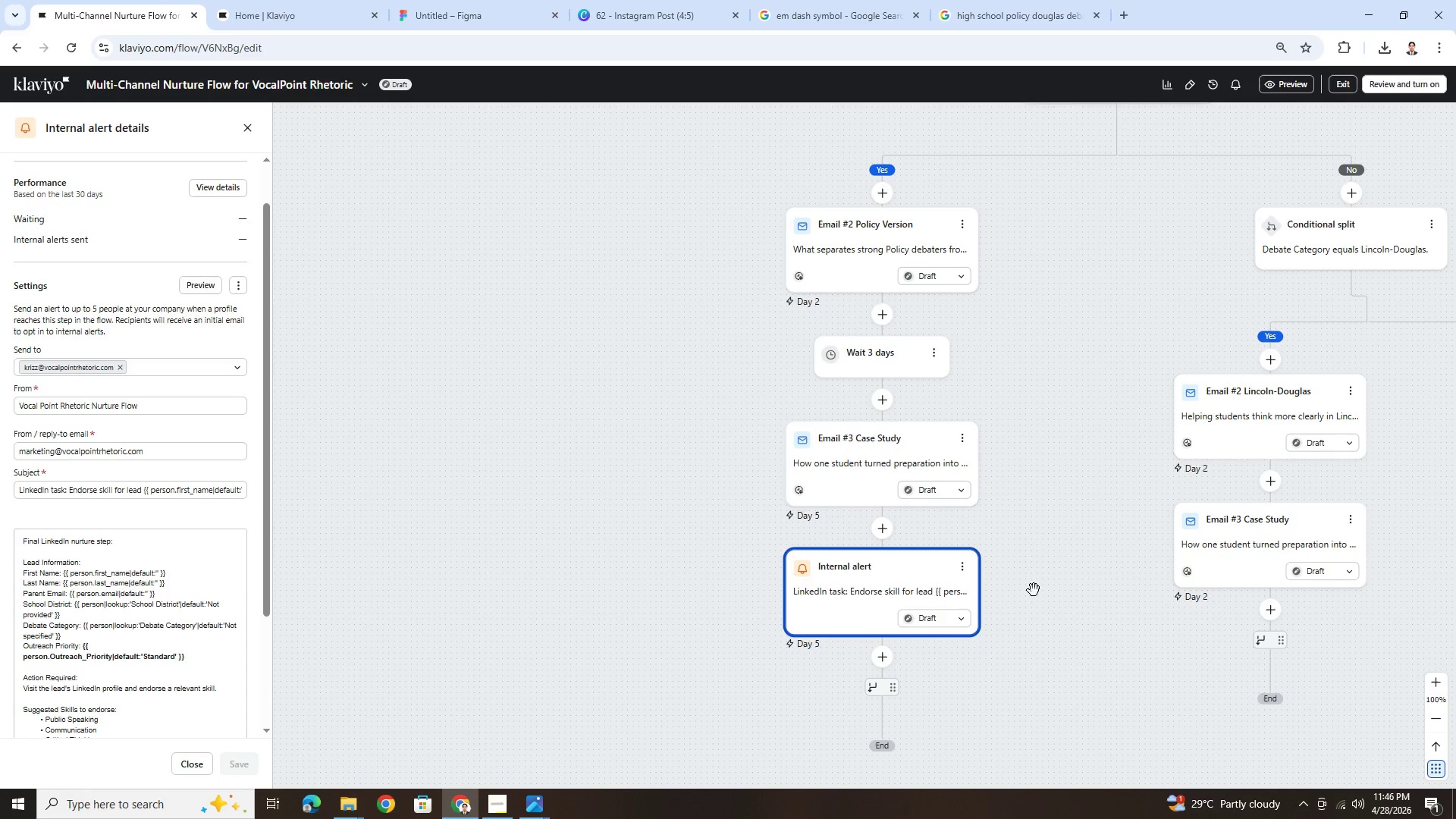 
scroll: coordinate [1034, 566], scroll_direction: down, amount: 1.0
 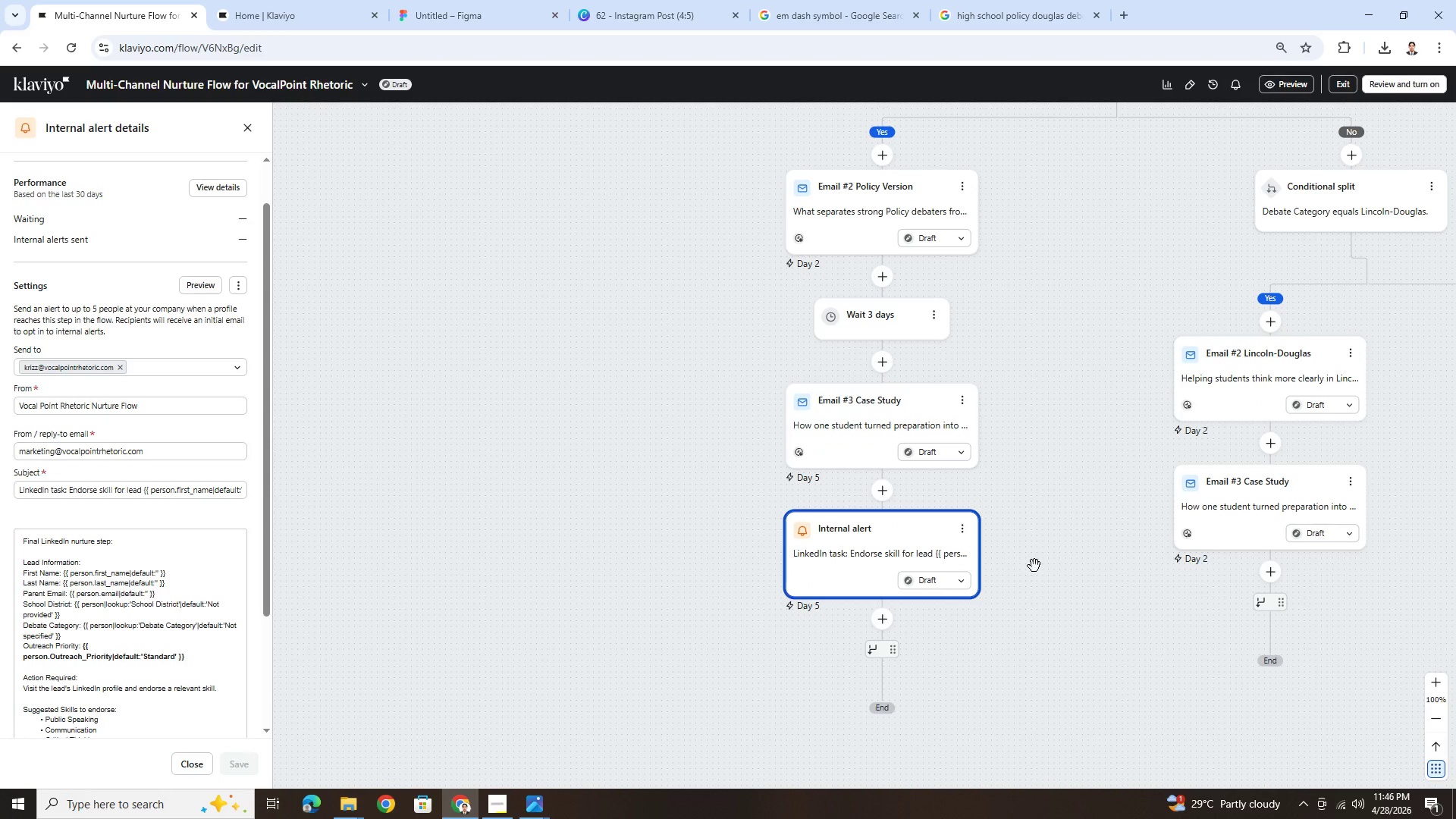 
scroll: coordinate [1034, 566], scroll_direction: up, amount: 1.0
 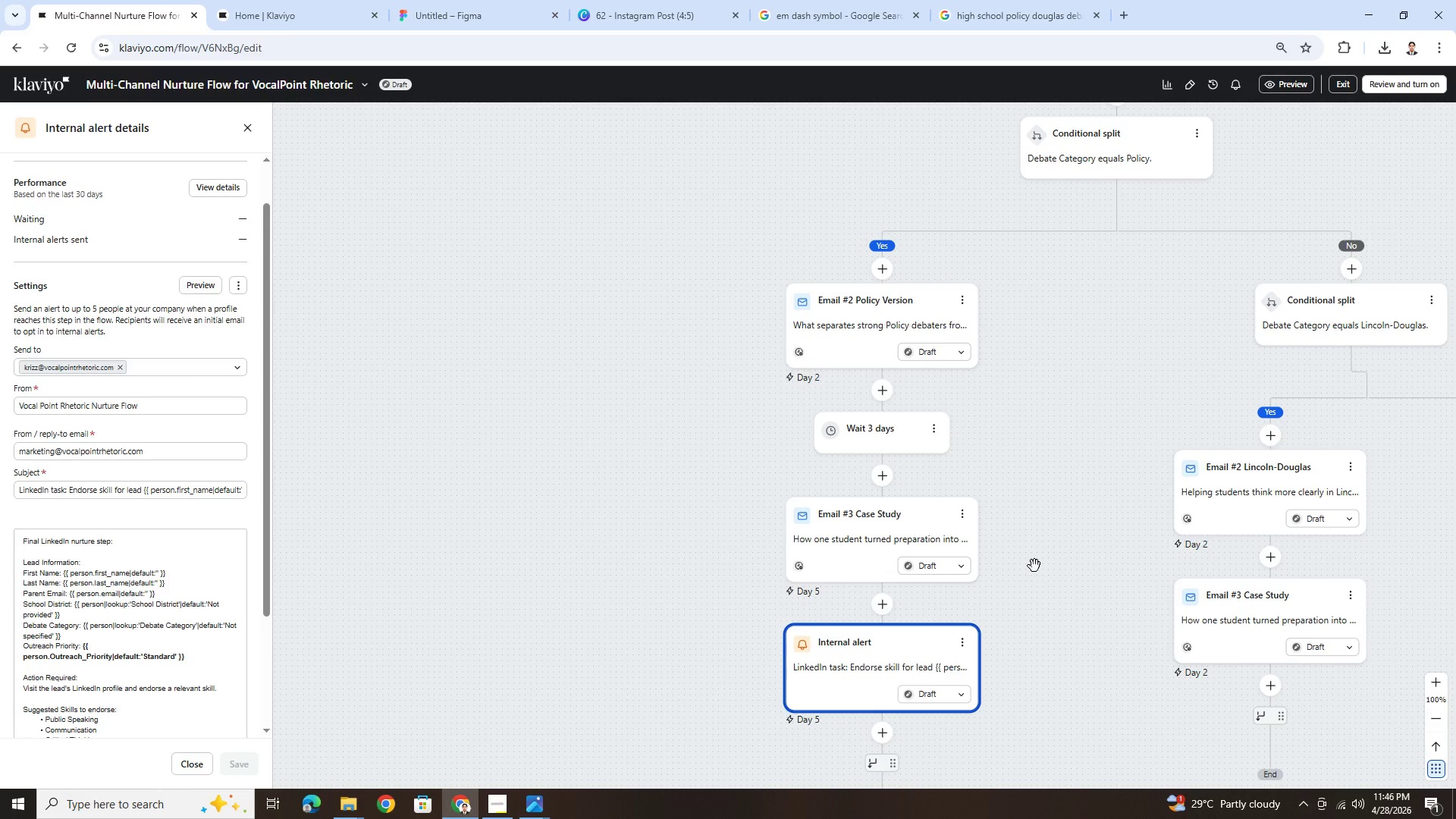 
wait(9.17)
 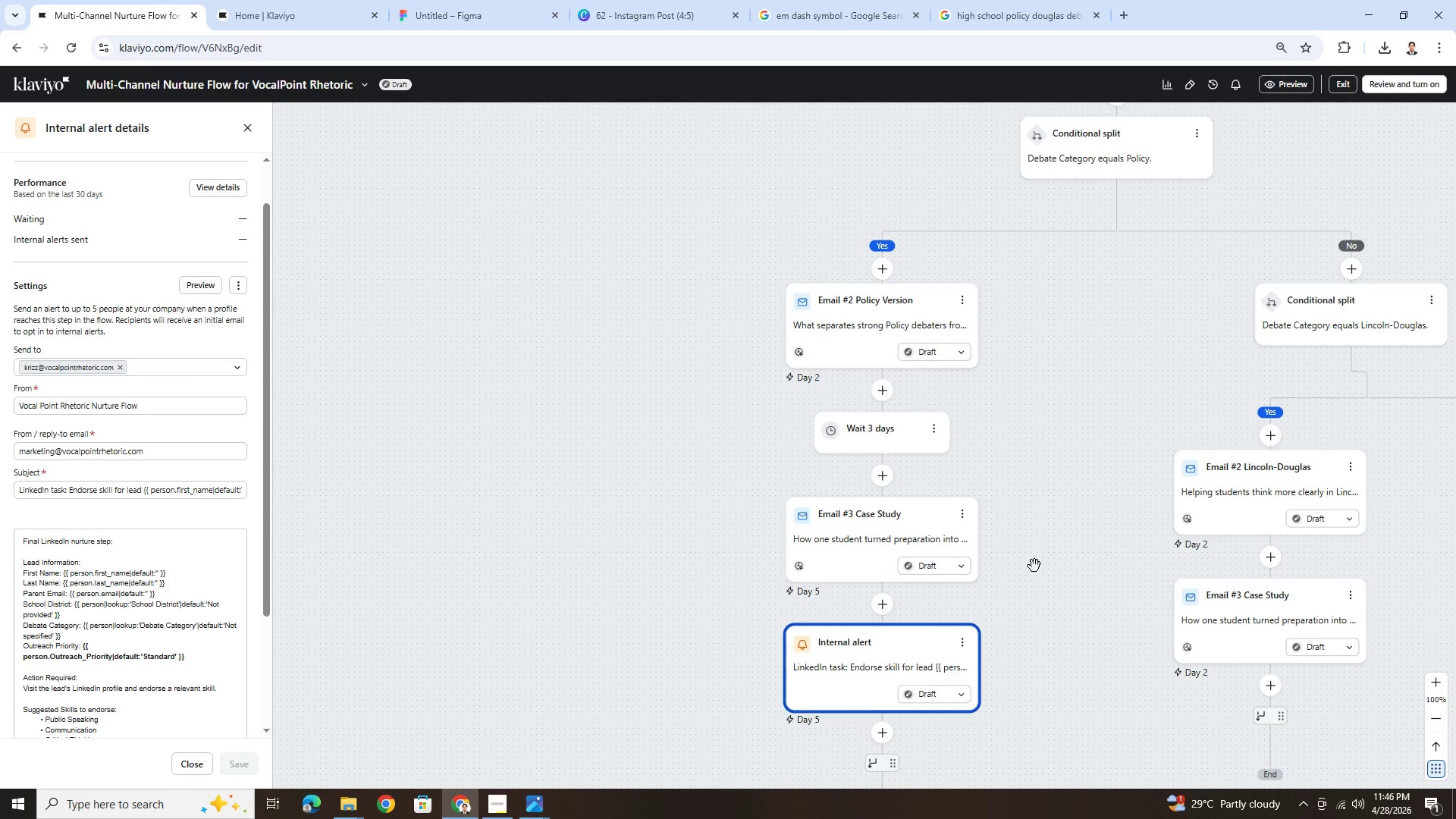 
scroll: coordinate [1025, 535], scroll_direction: up, amount: 1.0
 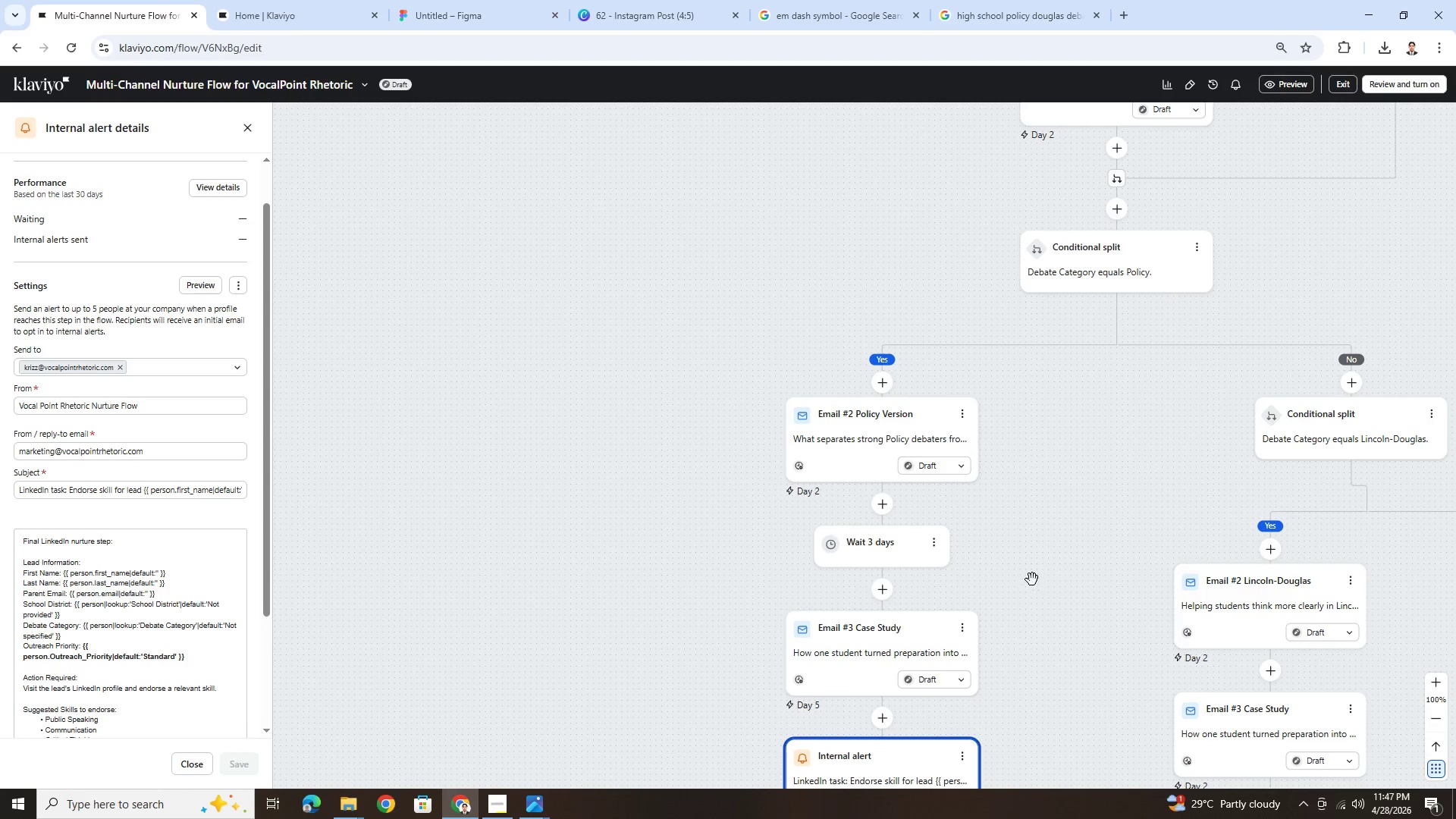 
left_click_drag(start_coordinate=[1110, 550], to_coordinate=[932, 561])
 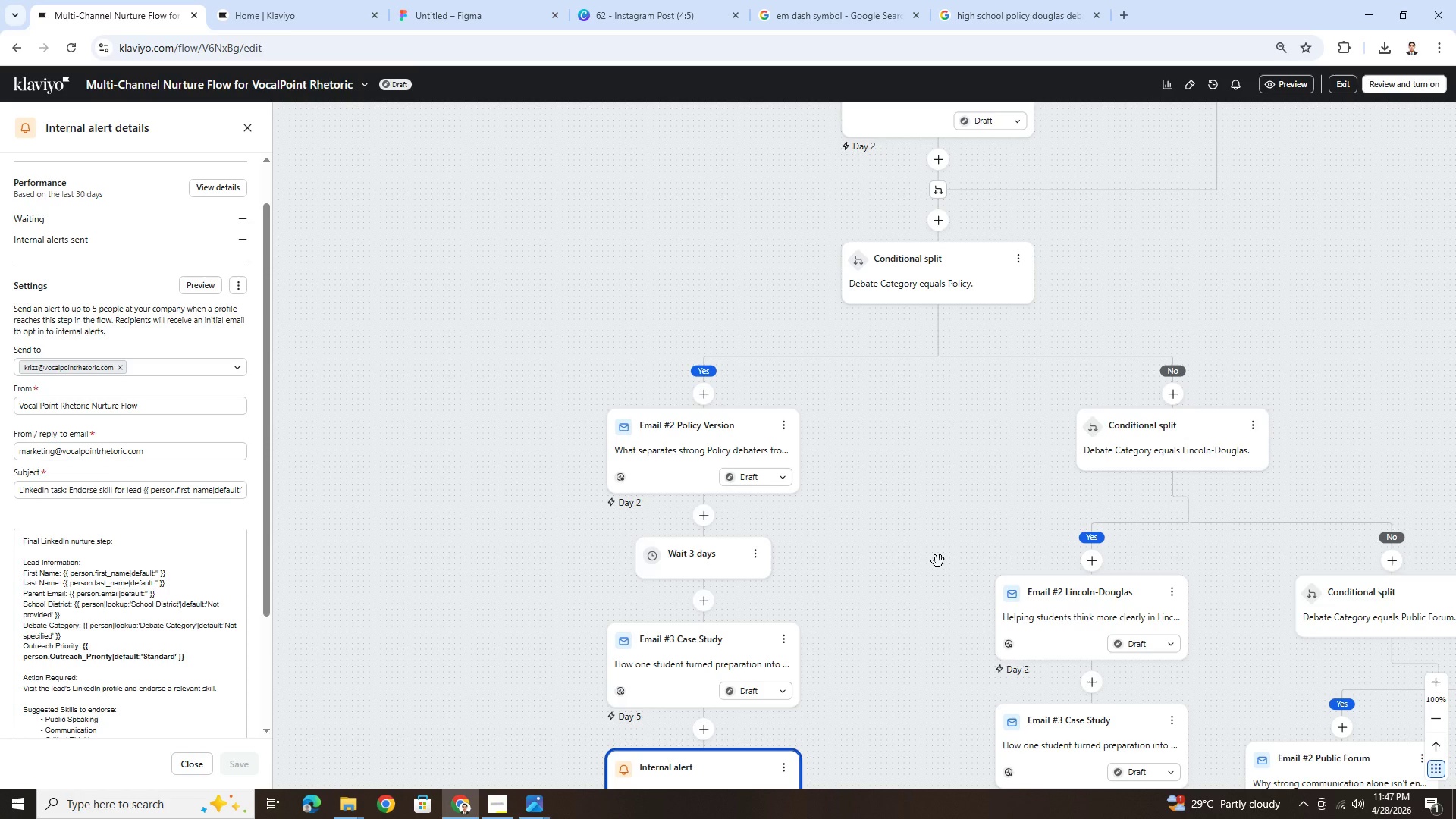 
scroll: coordinate [938, 561], scroll_direction: down, amount: 2.0
 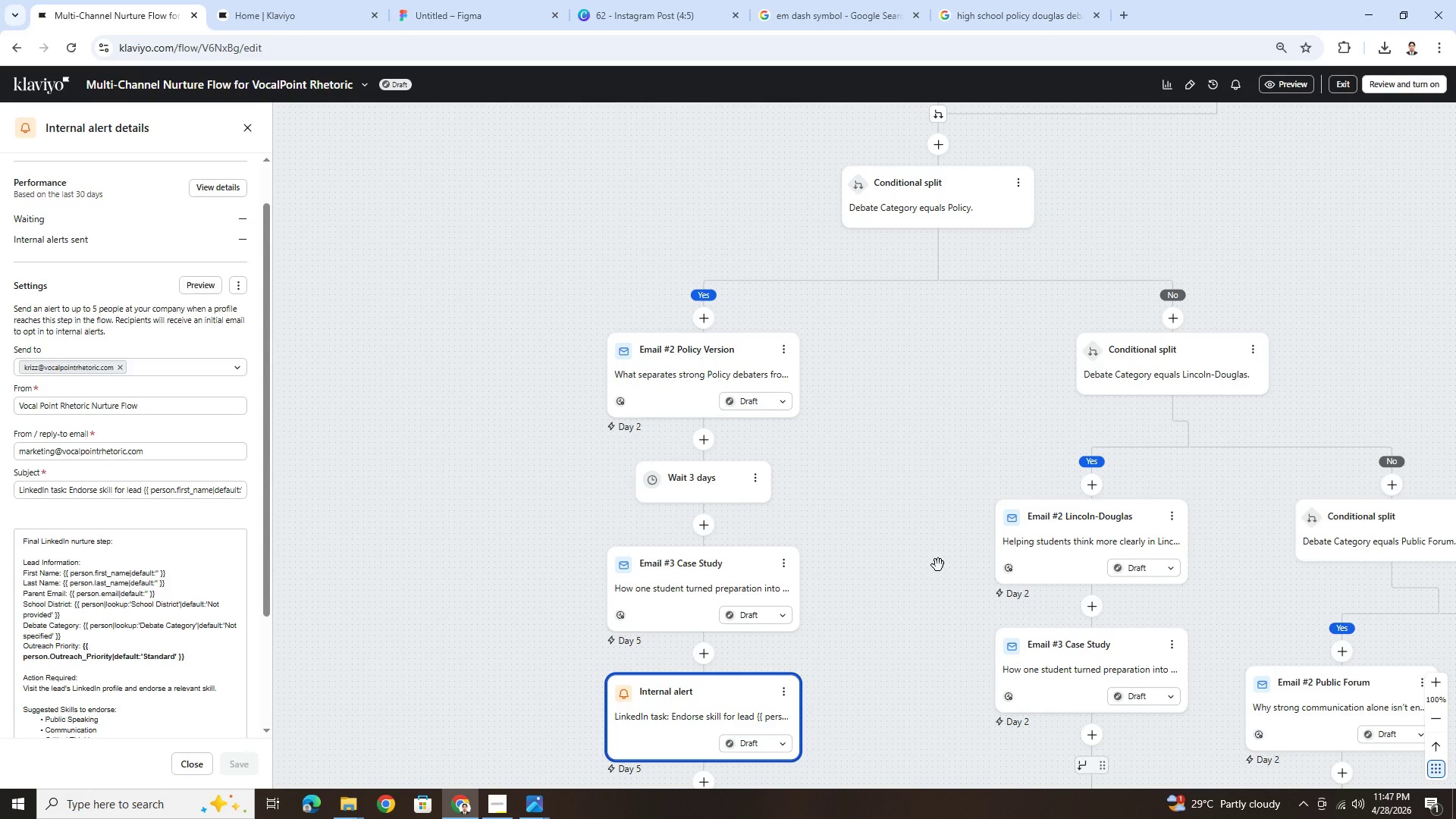 
scroll: coordinate [938, 565], scroll_direction: none, amount: 0.0
 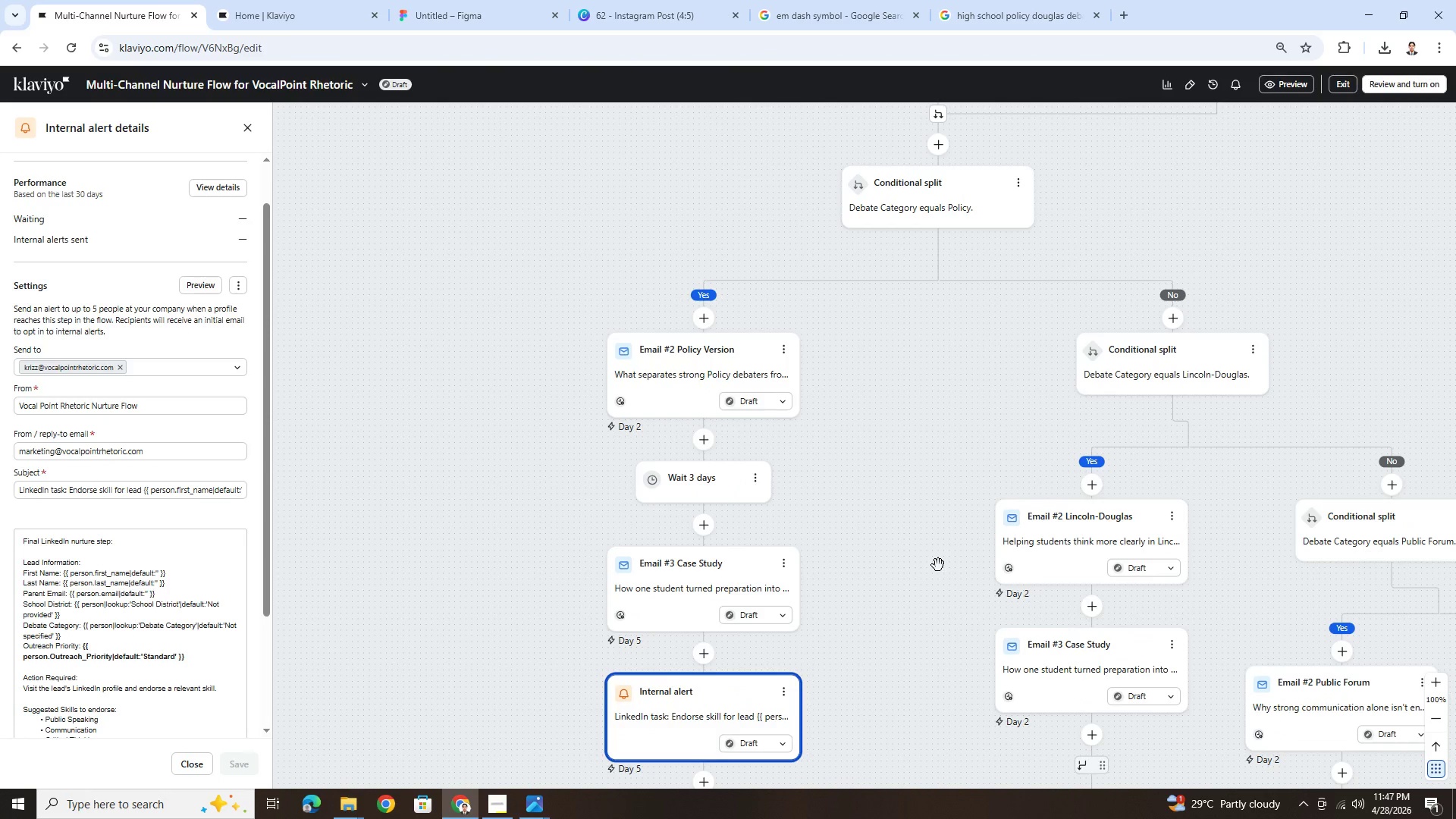 
scroll: coordinate [938, 565], scroll_direction: down, amount: 2.0
 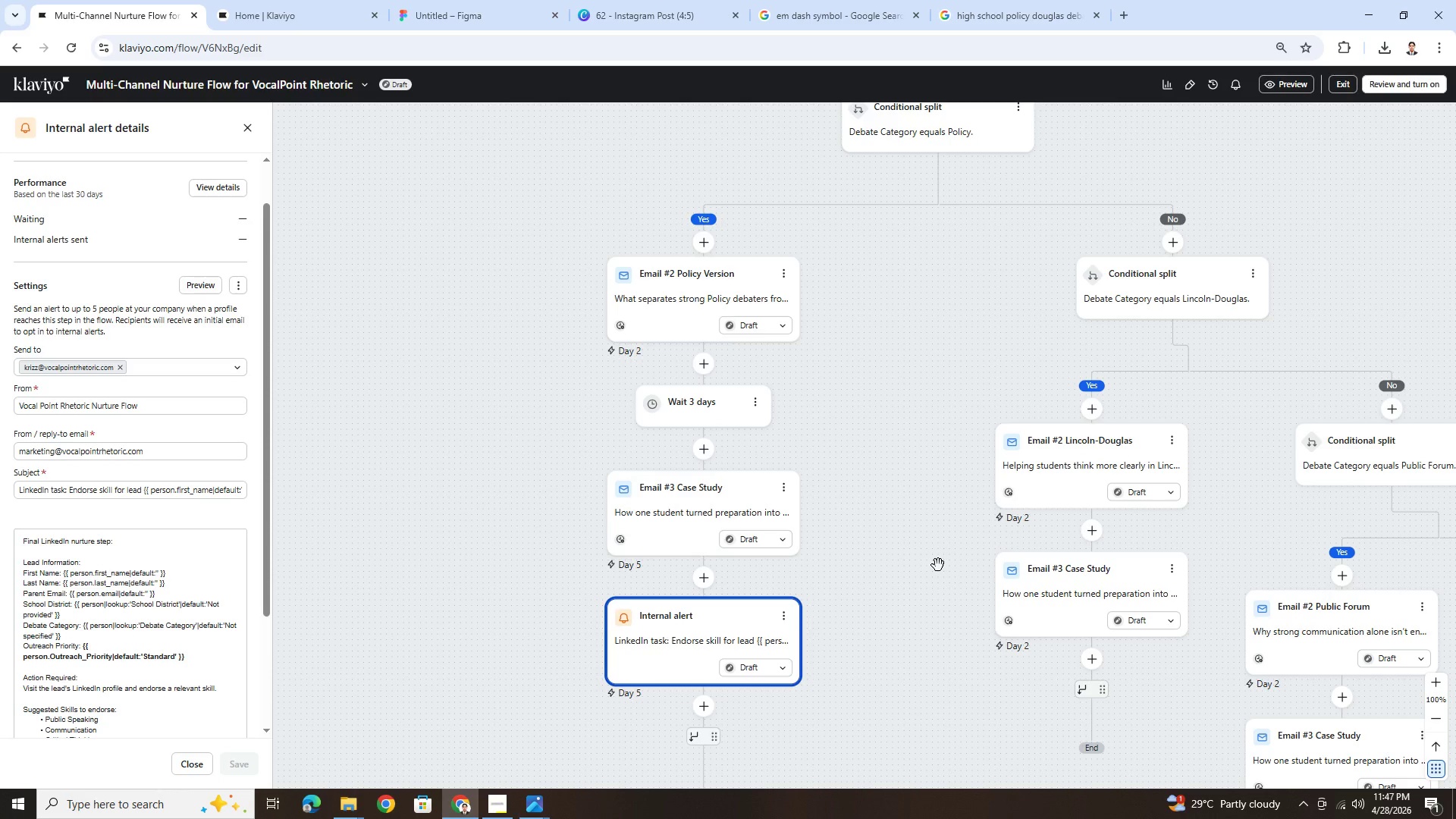 
scroll: coordinate [938, 565], scroll_direction: up, amount: 3.0
 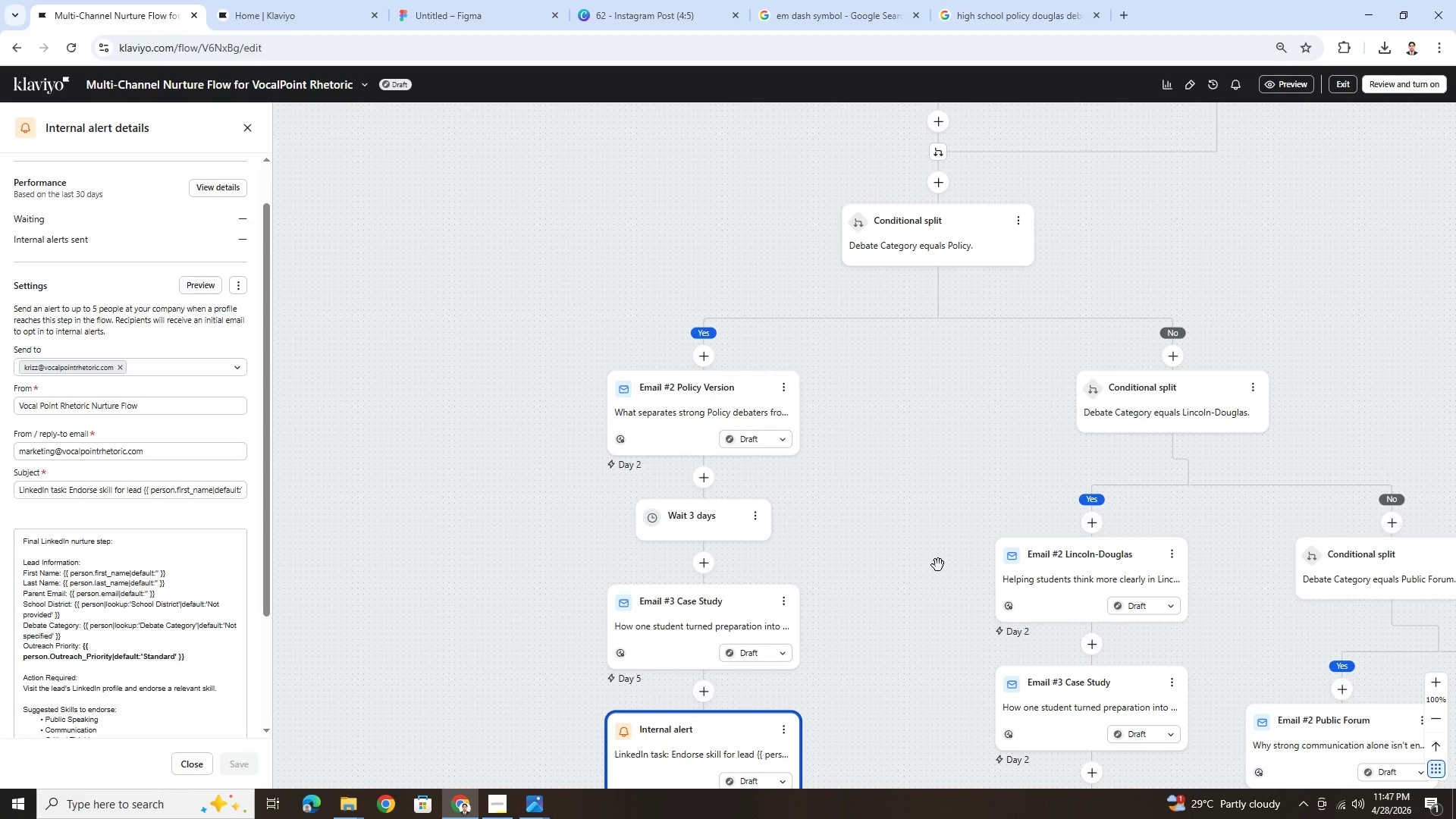 
scroll: coordinate [938, 565], scroll_direction: down, amount: 2.0
 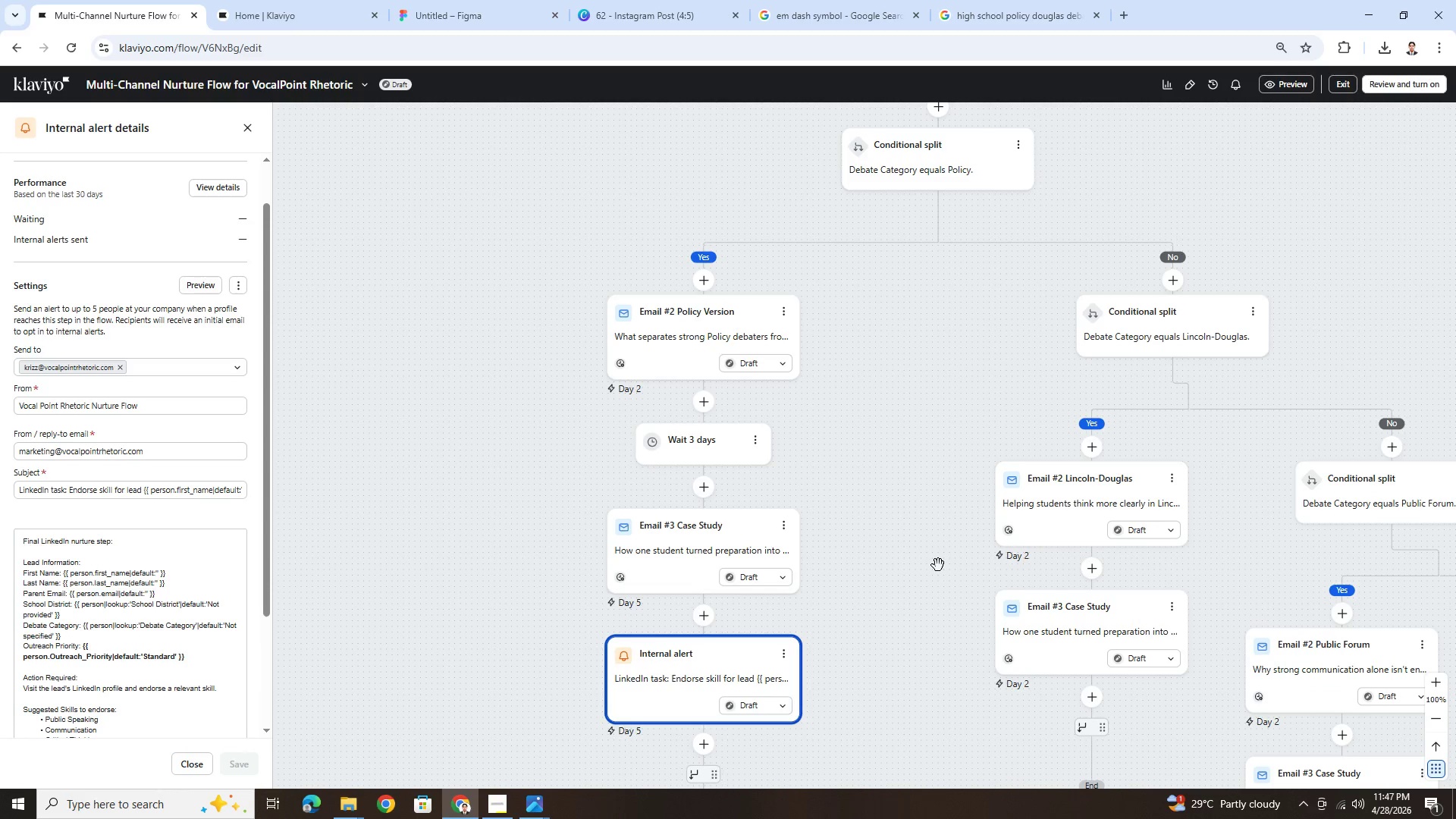 
wait(7.48)
 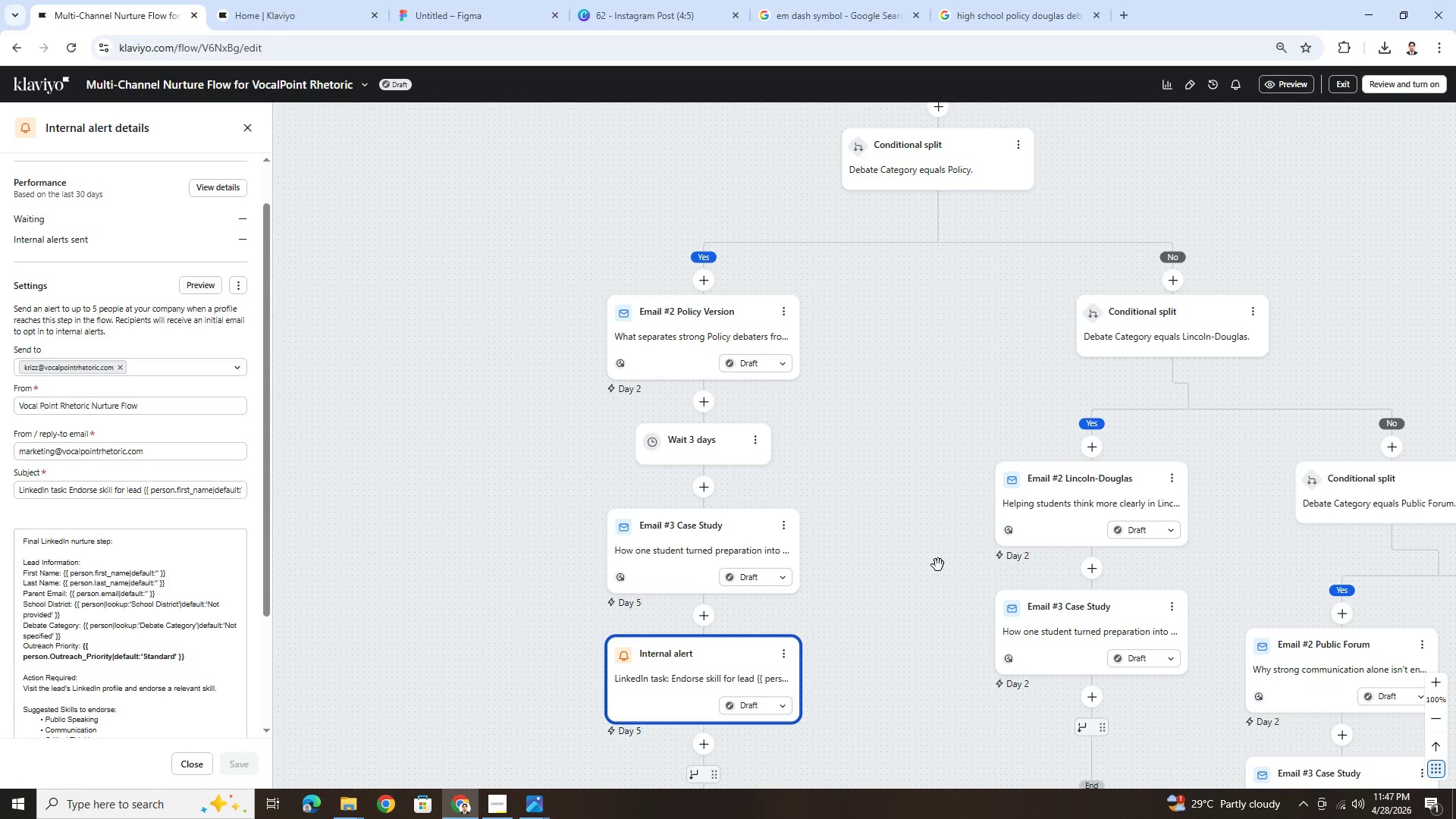 
left_click_drag(start_coordinate=[941, 661], to_coordinate=[928, 485])
 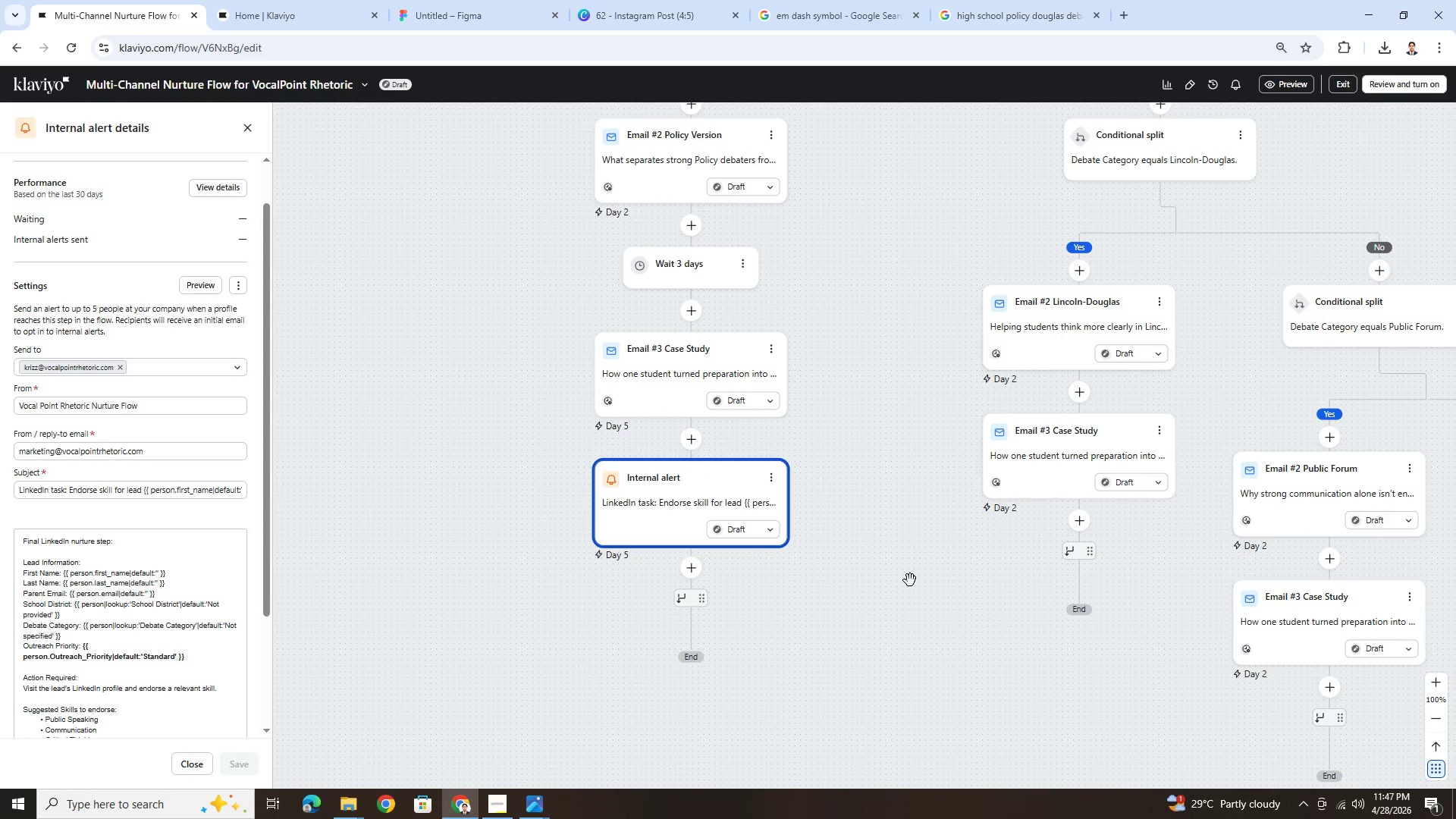 
wait(6.91)
 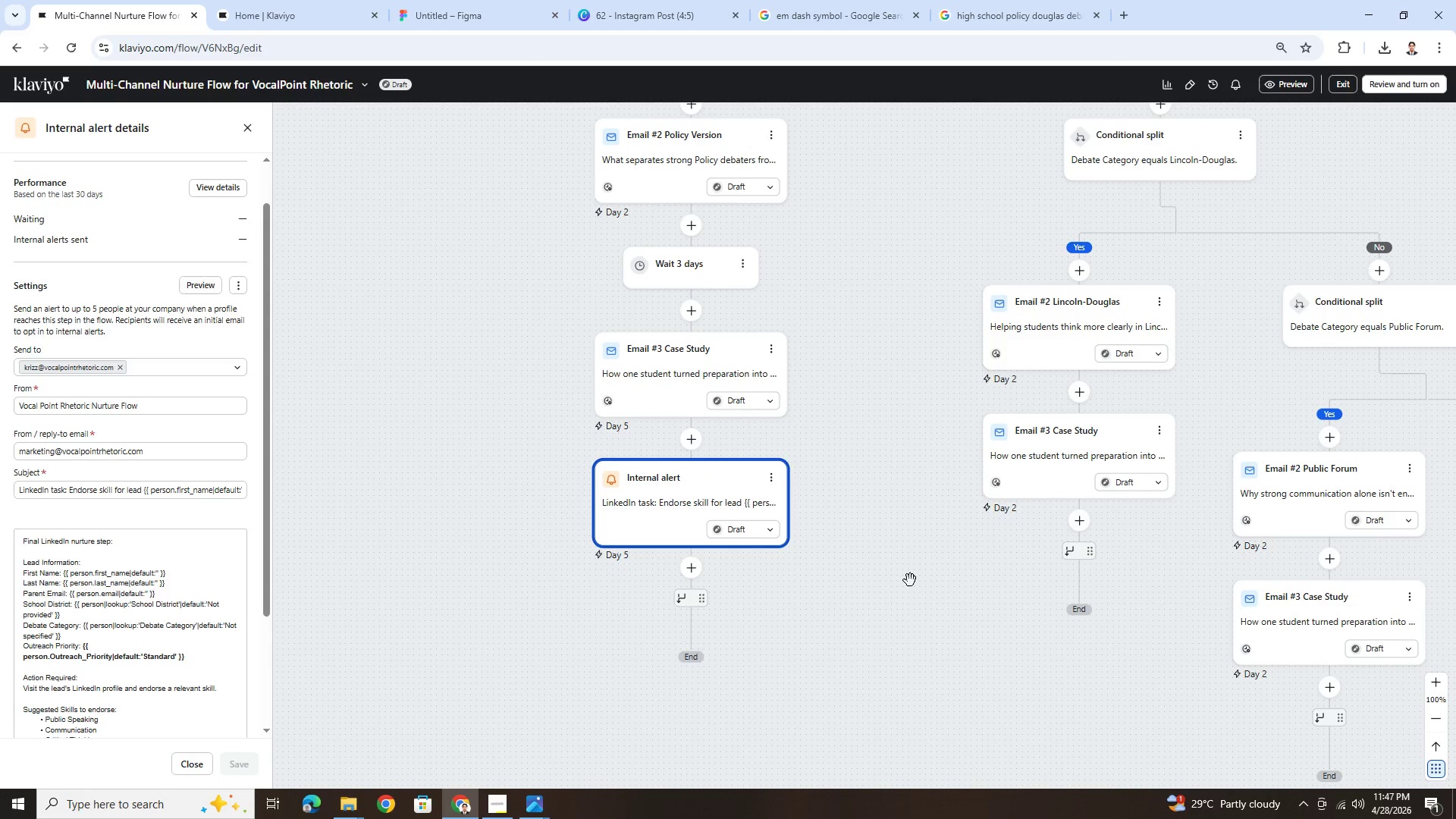 
scroll: coordinate [852, 313], scroll_direction: up, amount: 14.0
 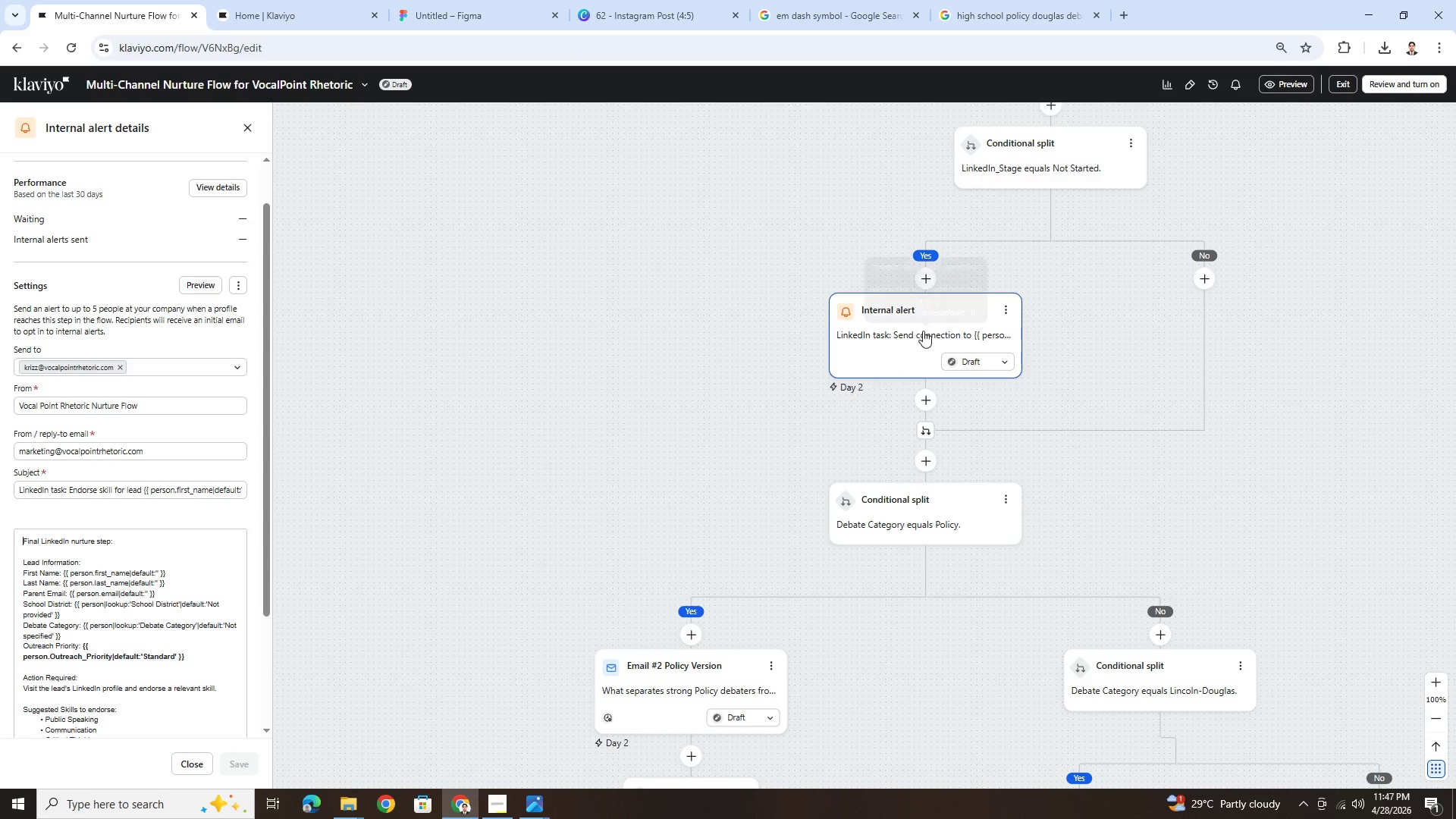 
left_click([923, 331])
 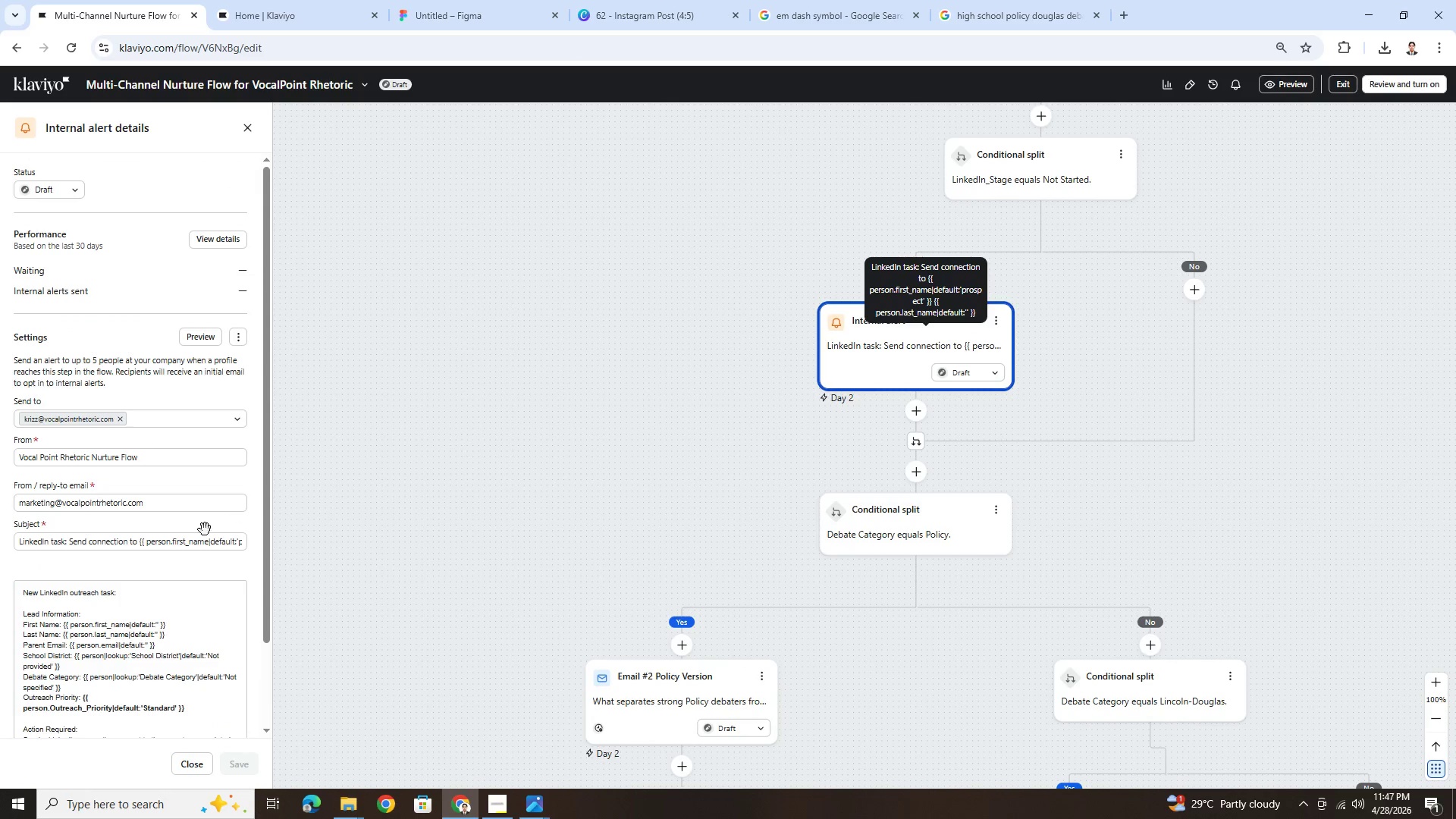 
scroll: coordinate [890, 551], scroll_direction: down, amount: 27.0
 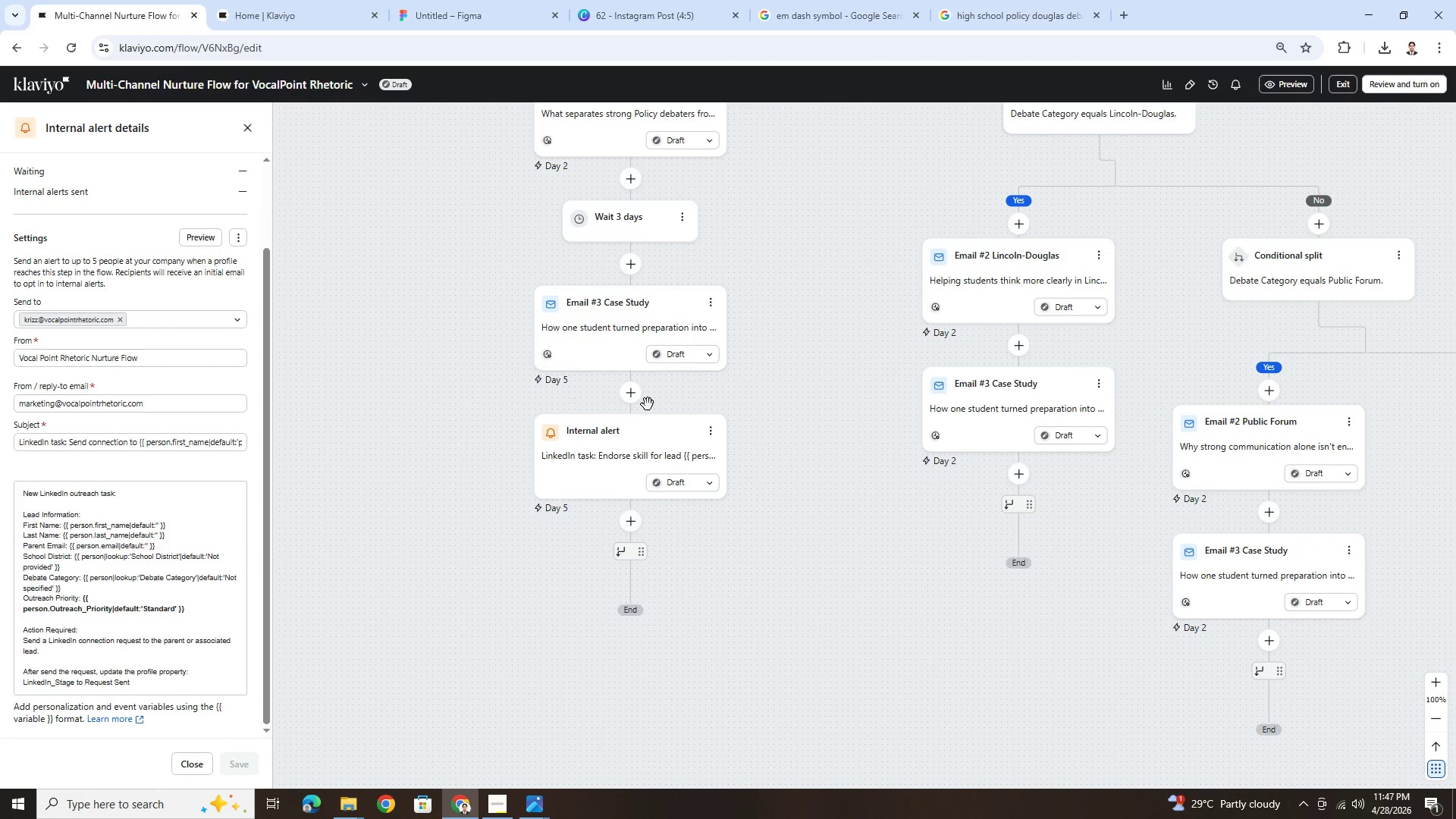 
left_click([635, 394])
 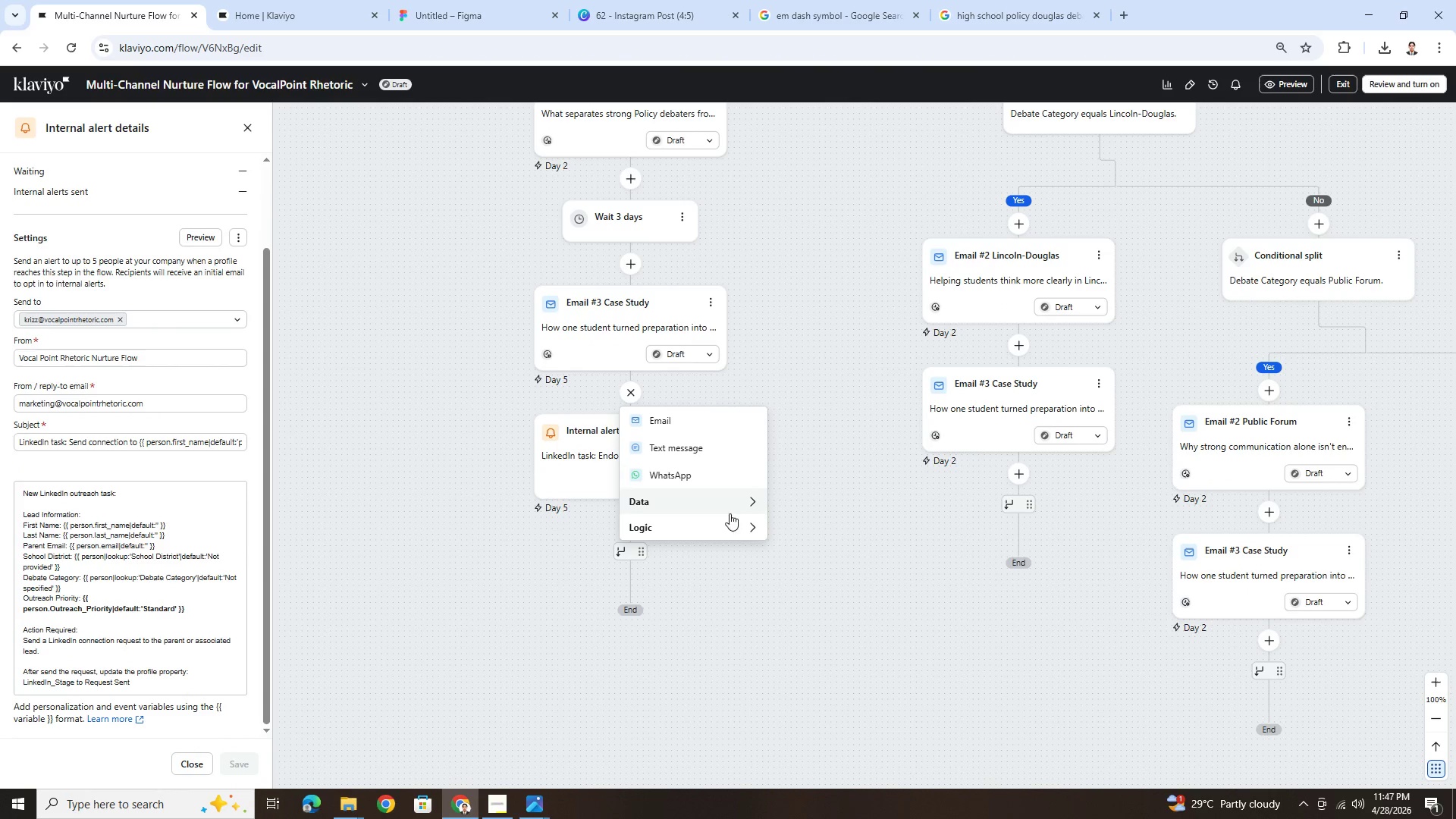 
left_click([735, 523])
 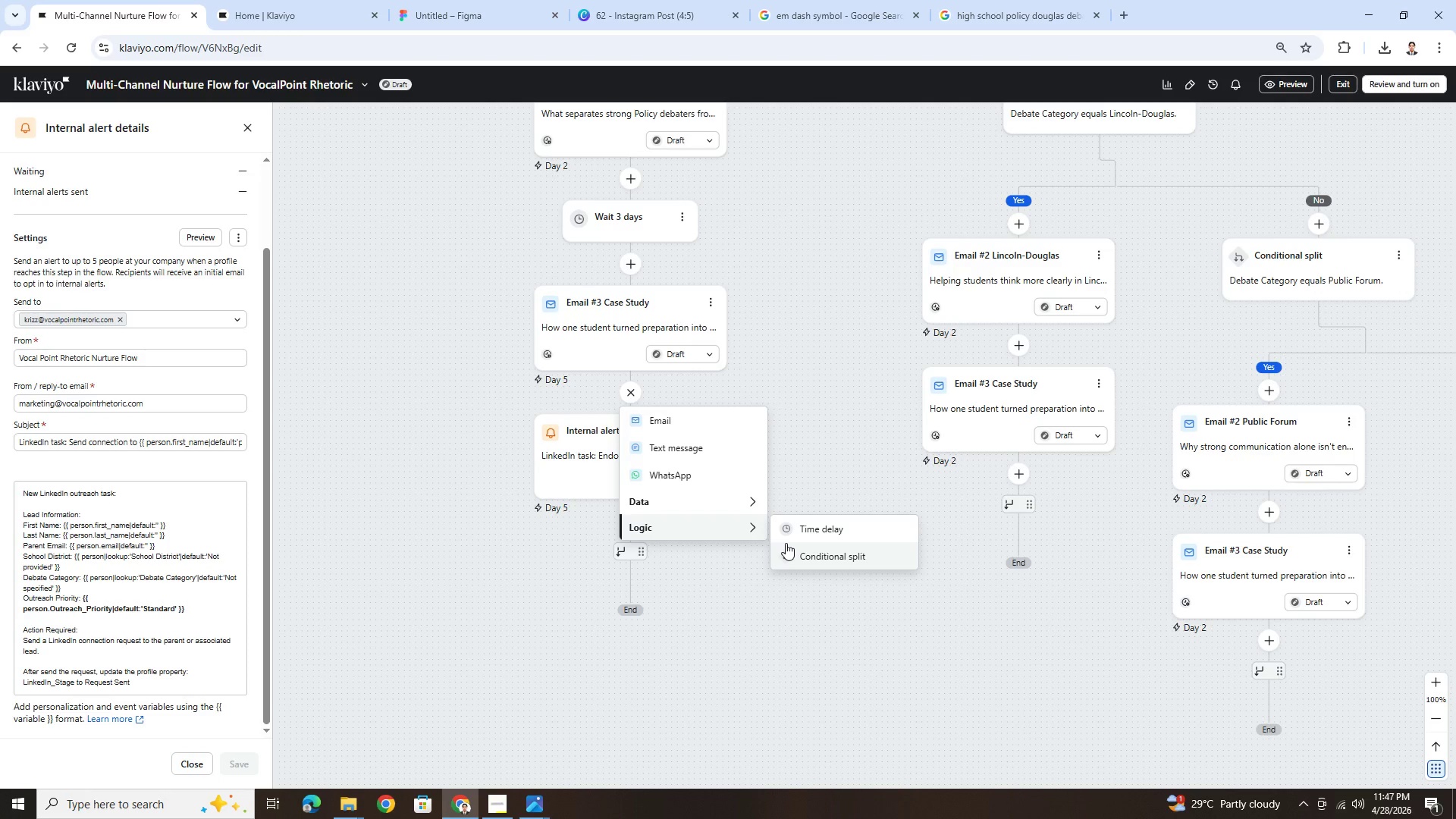 
left_click([817, 425])
 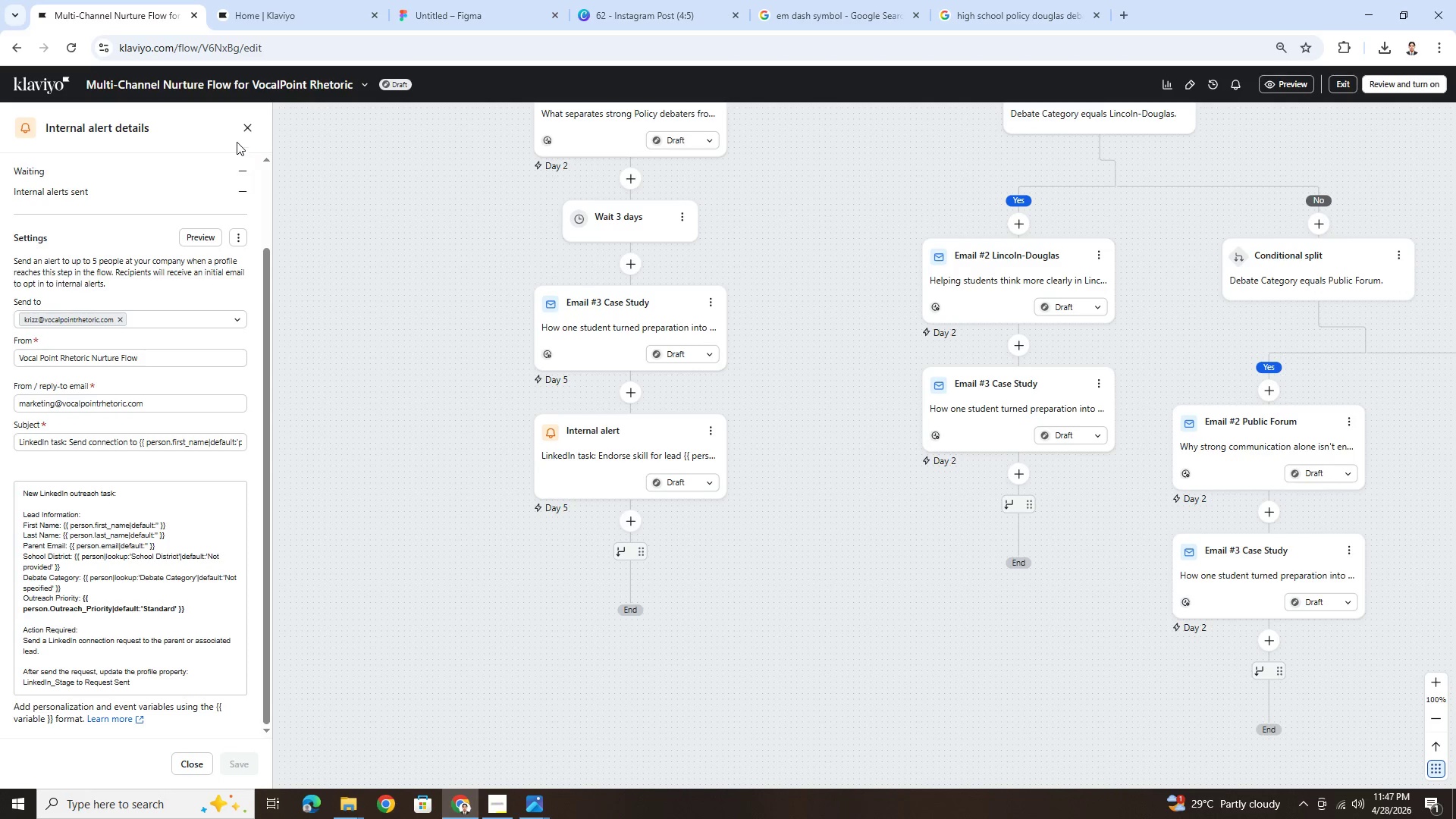 
left_click([245, 136])
 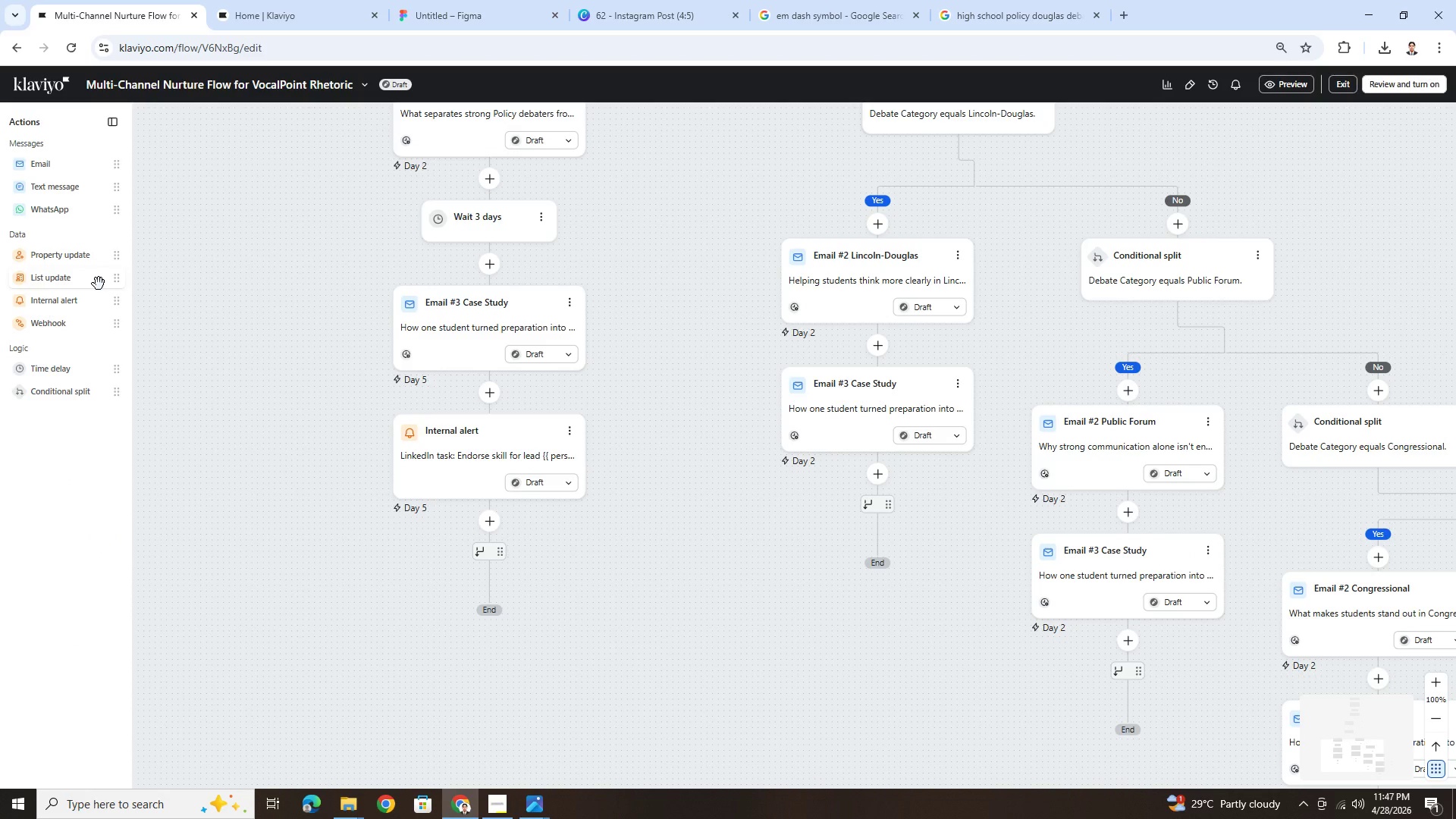 
wait(6.69)
 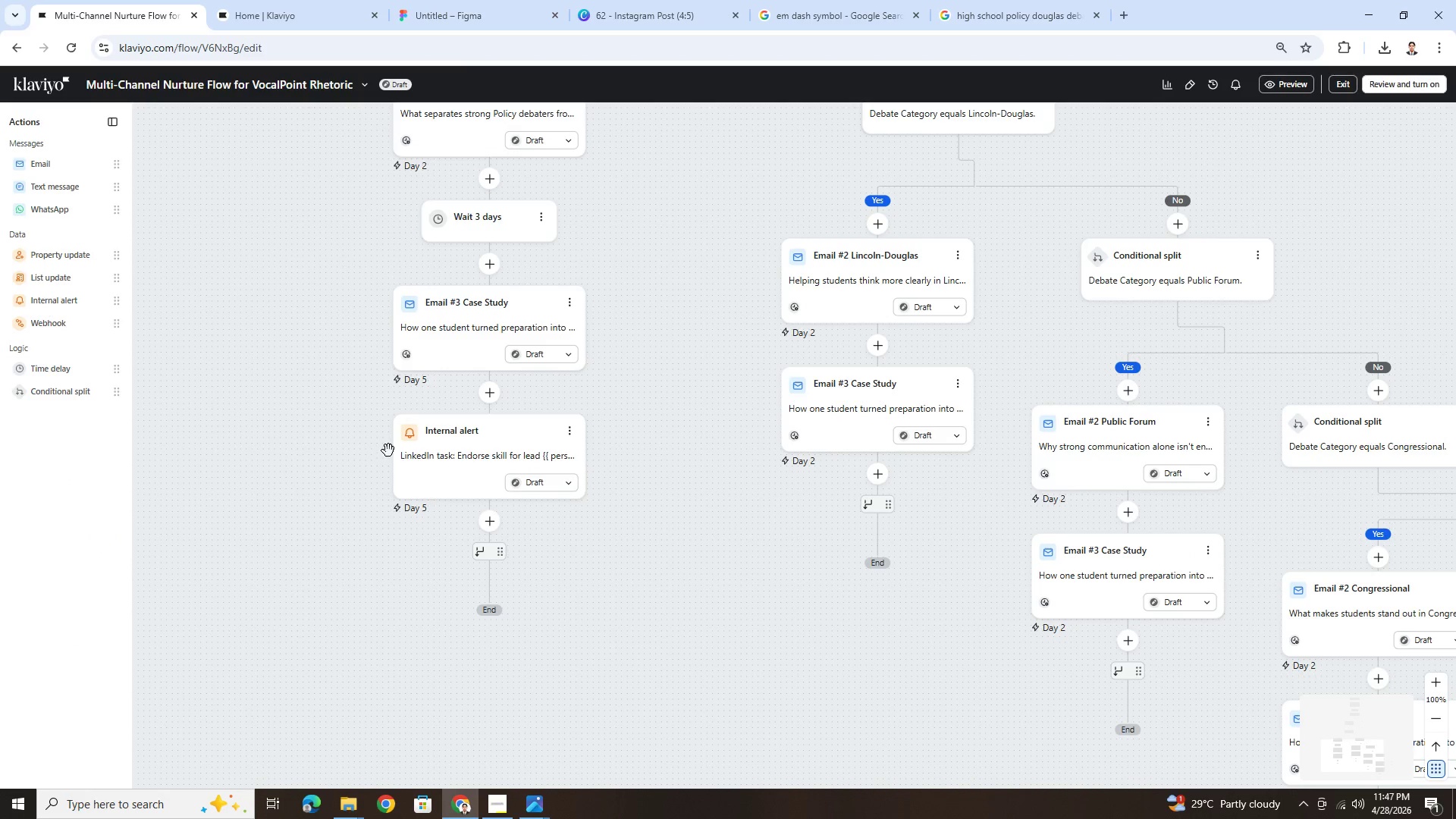 
left_click_drag(start_coordinate=[658, 450], to_coordinate=[785, 595])
 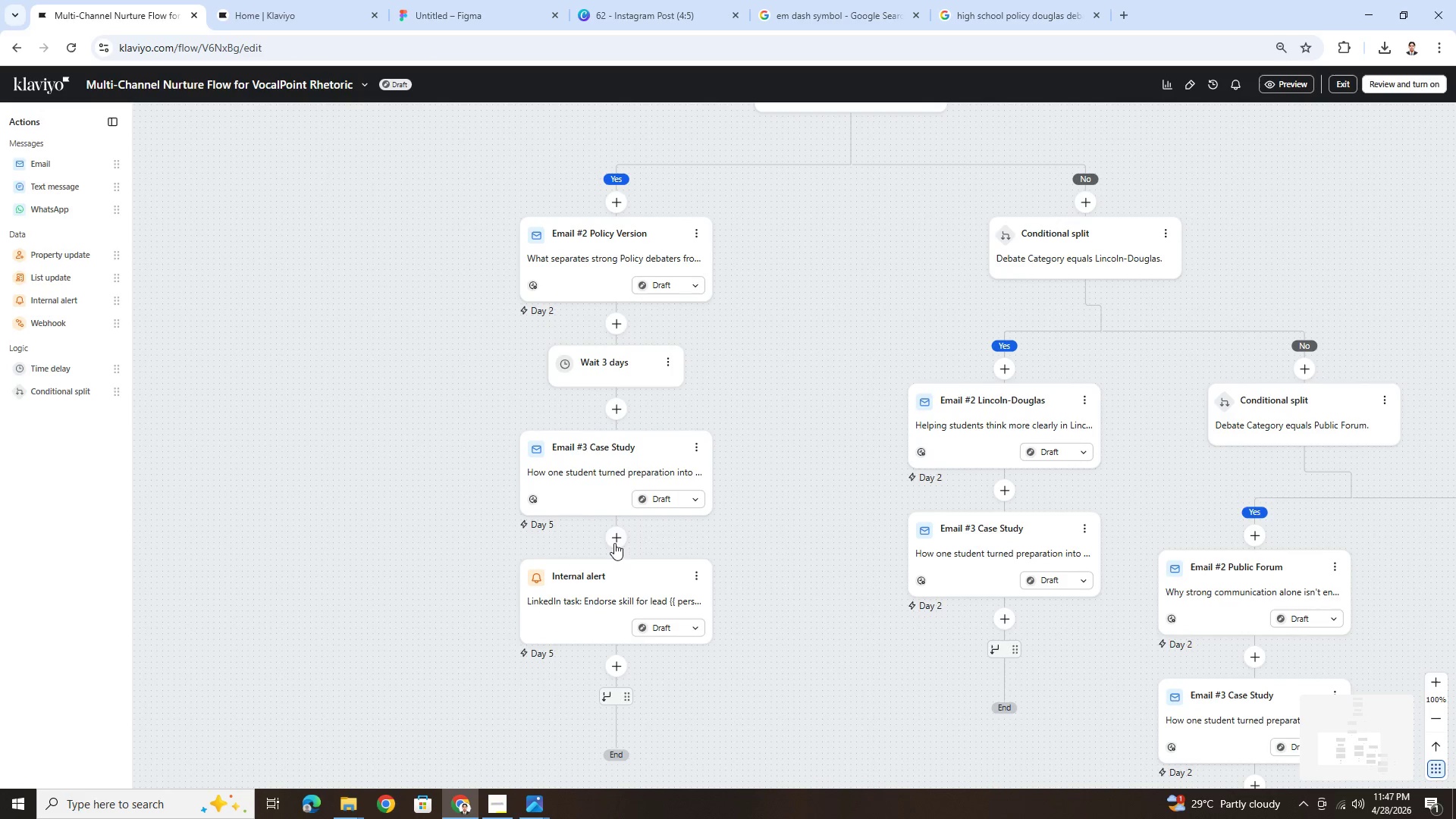 
left_click_drag(start_coordinate=[827, 266], to_coordinate=[802, 607])
 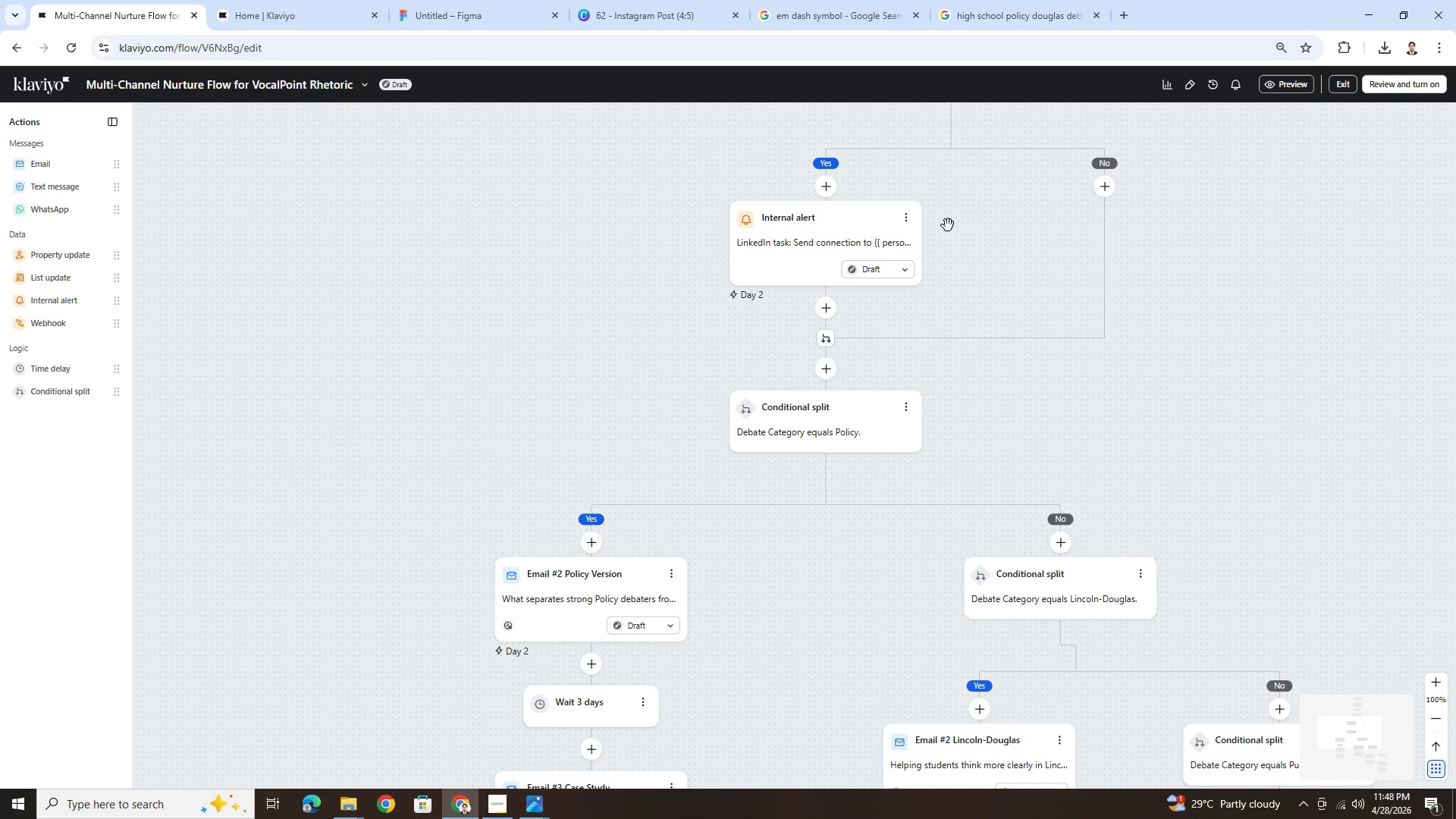 
left_click_drag(start_coordinate=[948, 225], to_coordinate=[932, 561])
 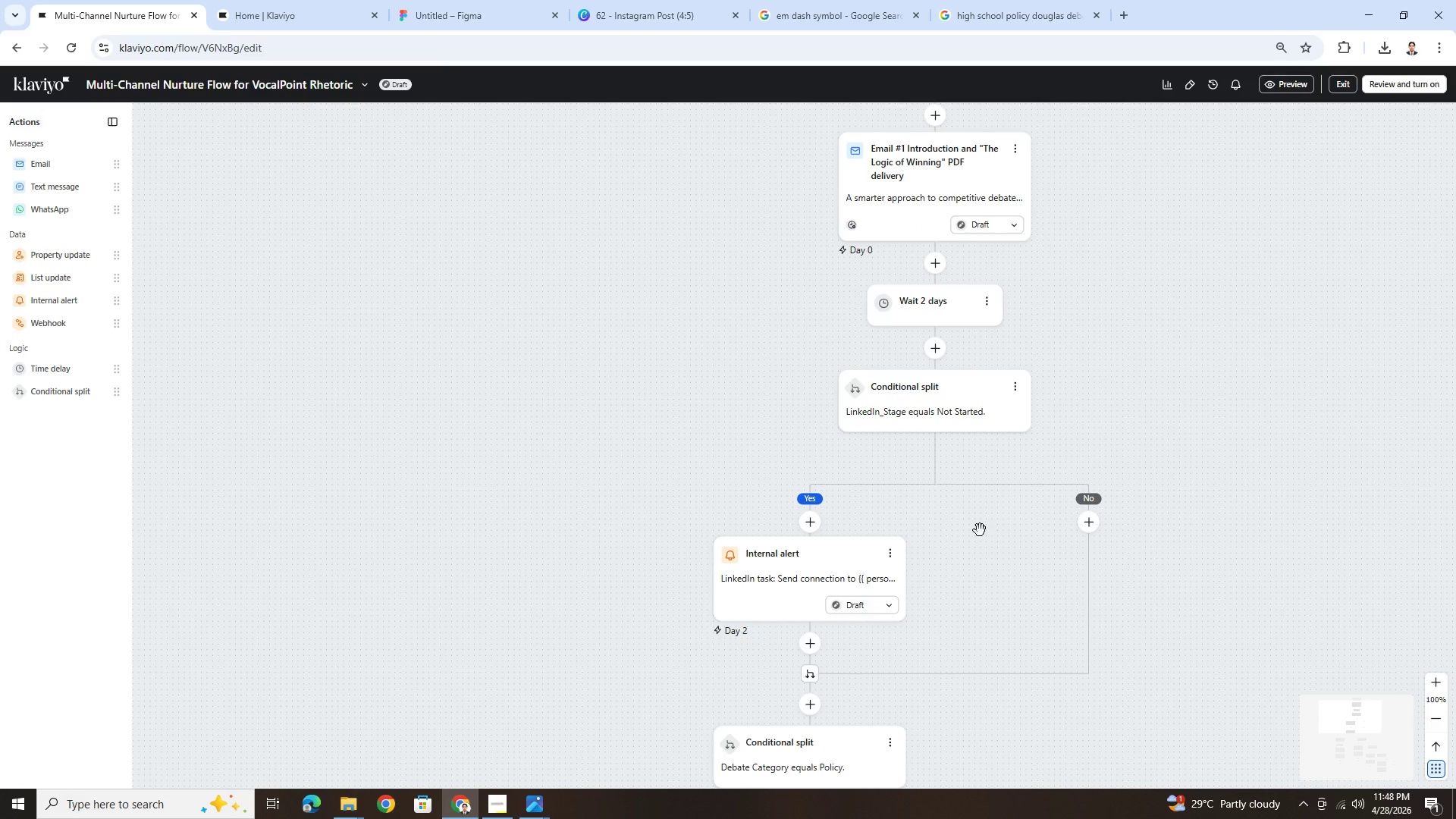 
left_click_drag(start_coordinate=[984, 642], to_coordinate=[992, 479])
 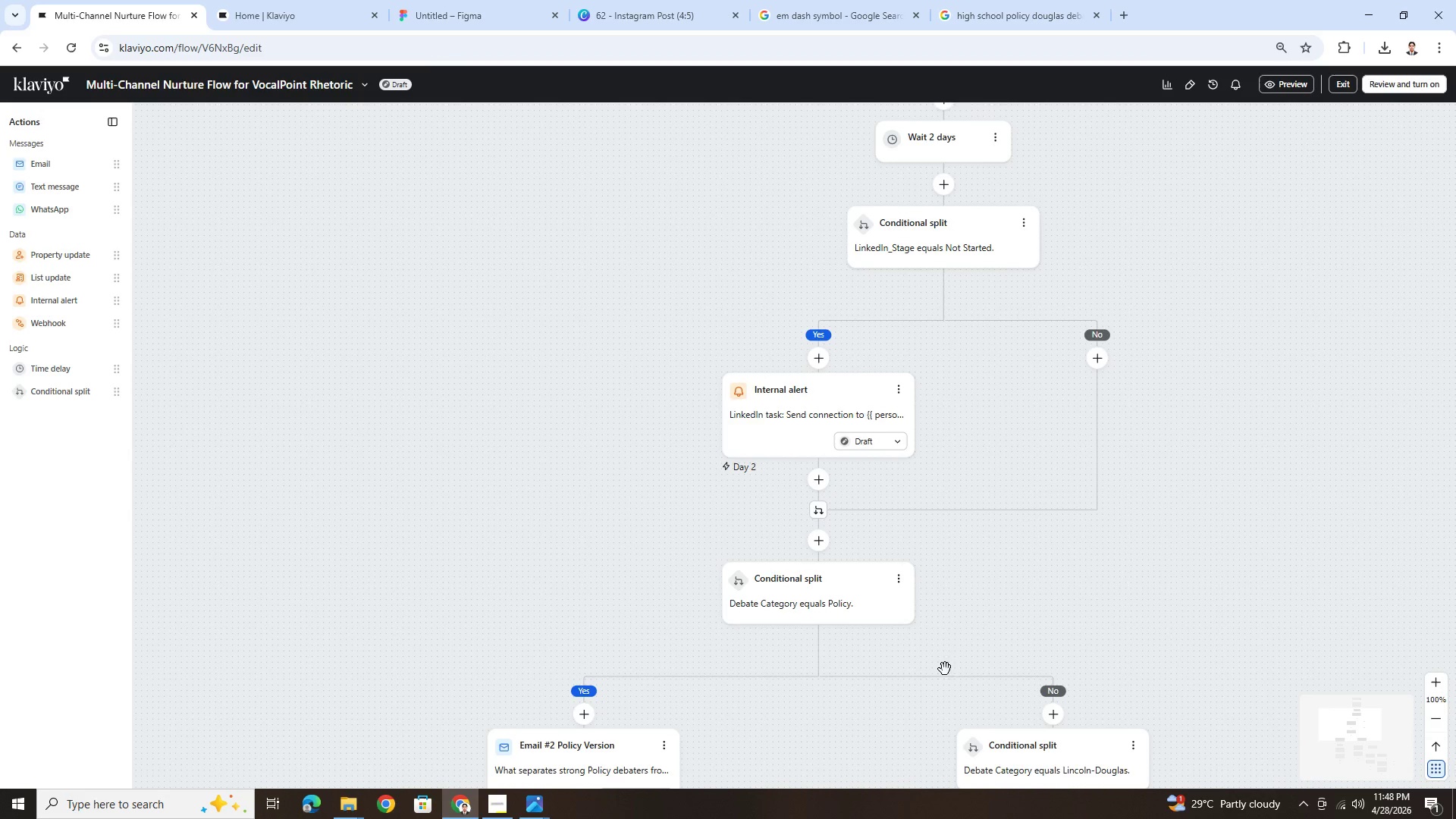 
left_click_drag(start_coordinate=[945, 669], to_coordinate=[934, 403])
 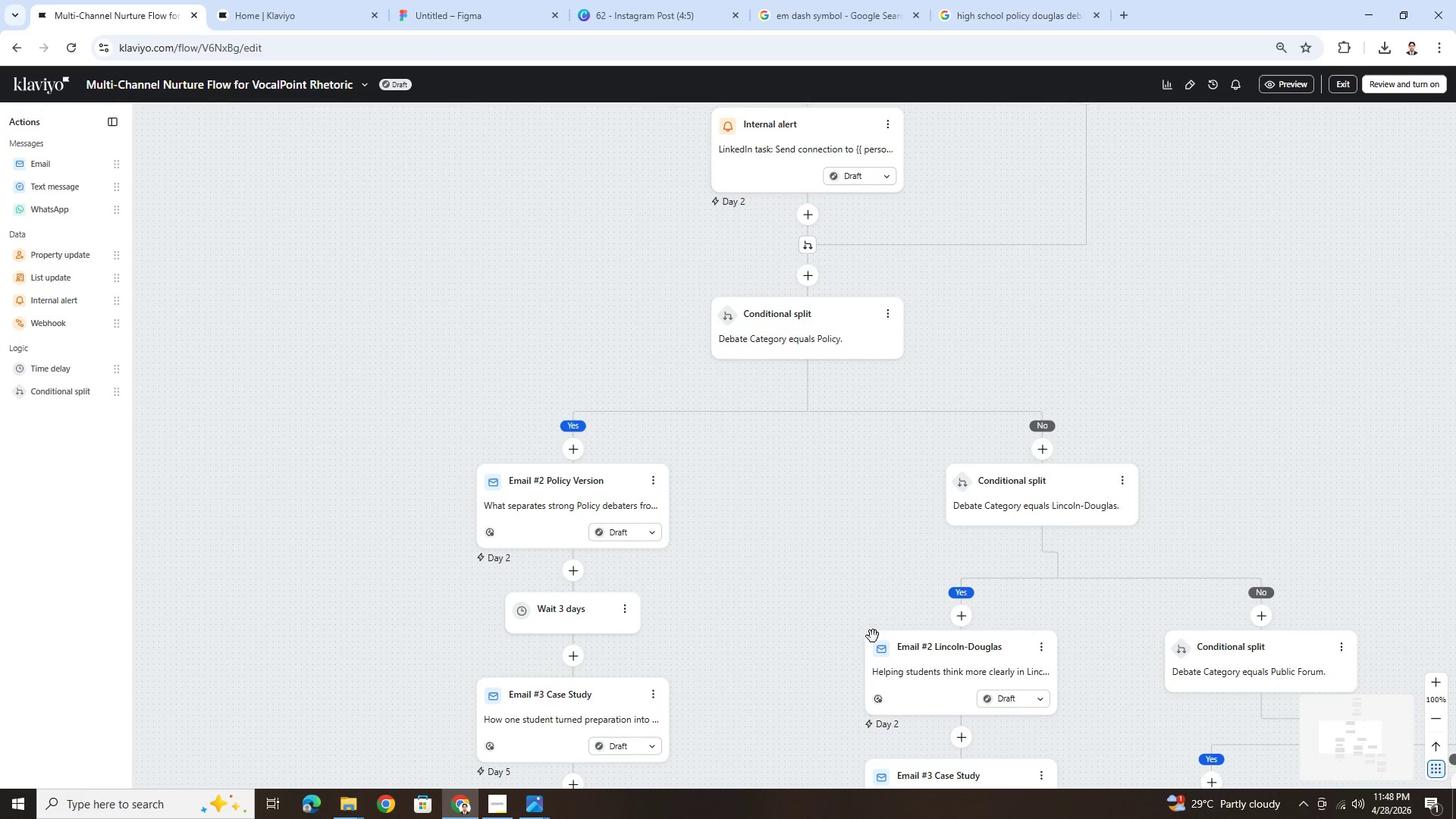 
left_click_drag(start_coordinate=[871, 645], to_coordinate=[874, 452])
 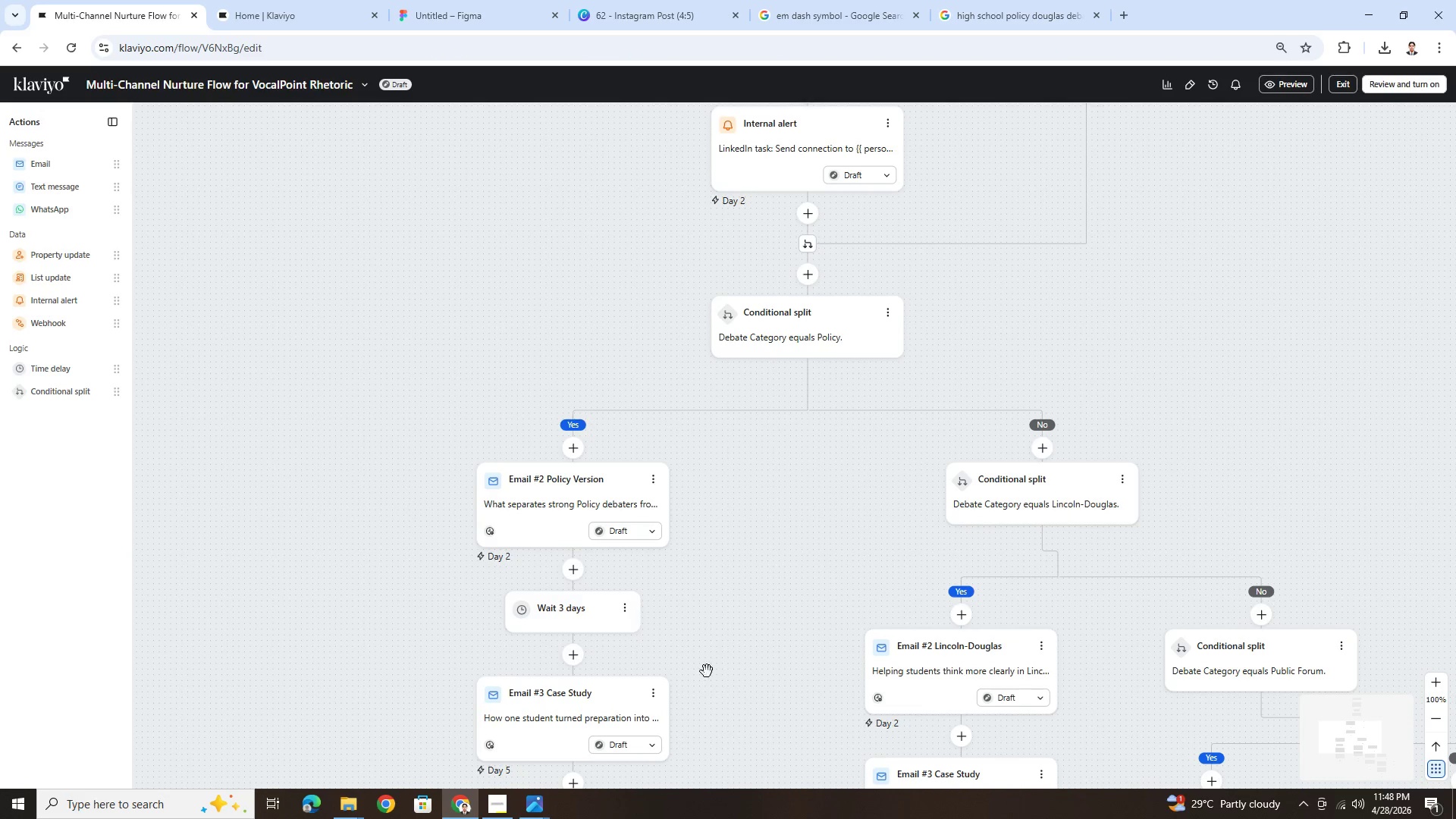 
left_click_drag(start_coordinate=[713, 656], to_coordinate=[761, 406])
 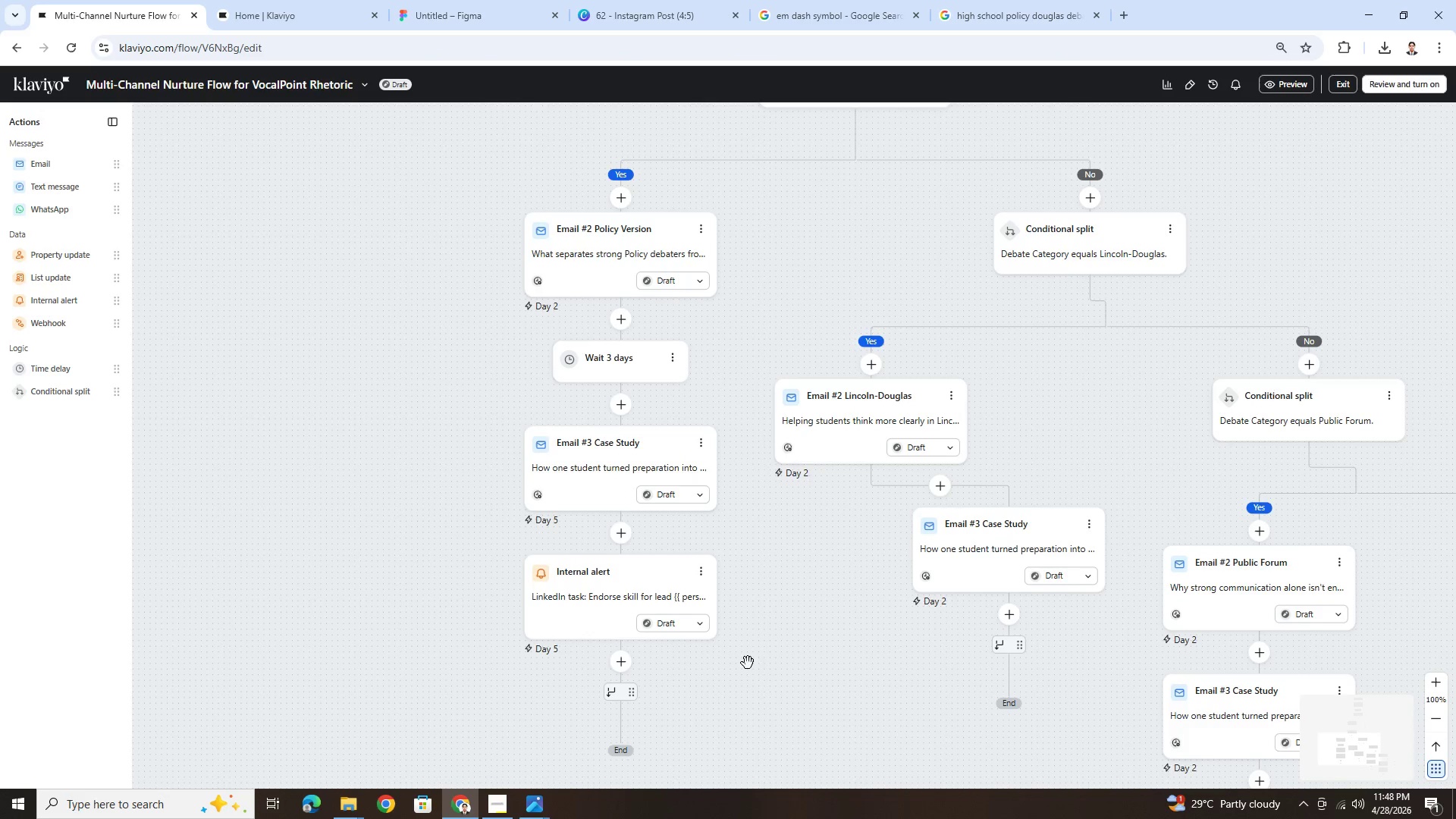 
left_click_drag(start_coordinate=[748, 663], to_coordinate=[764, 509])
 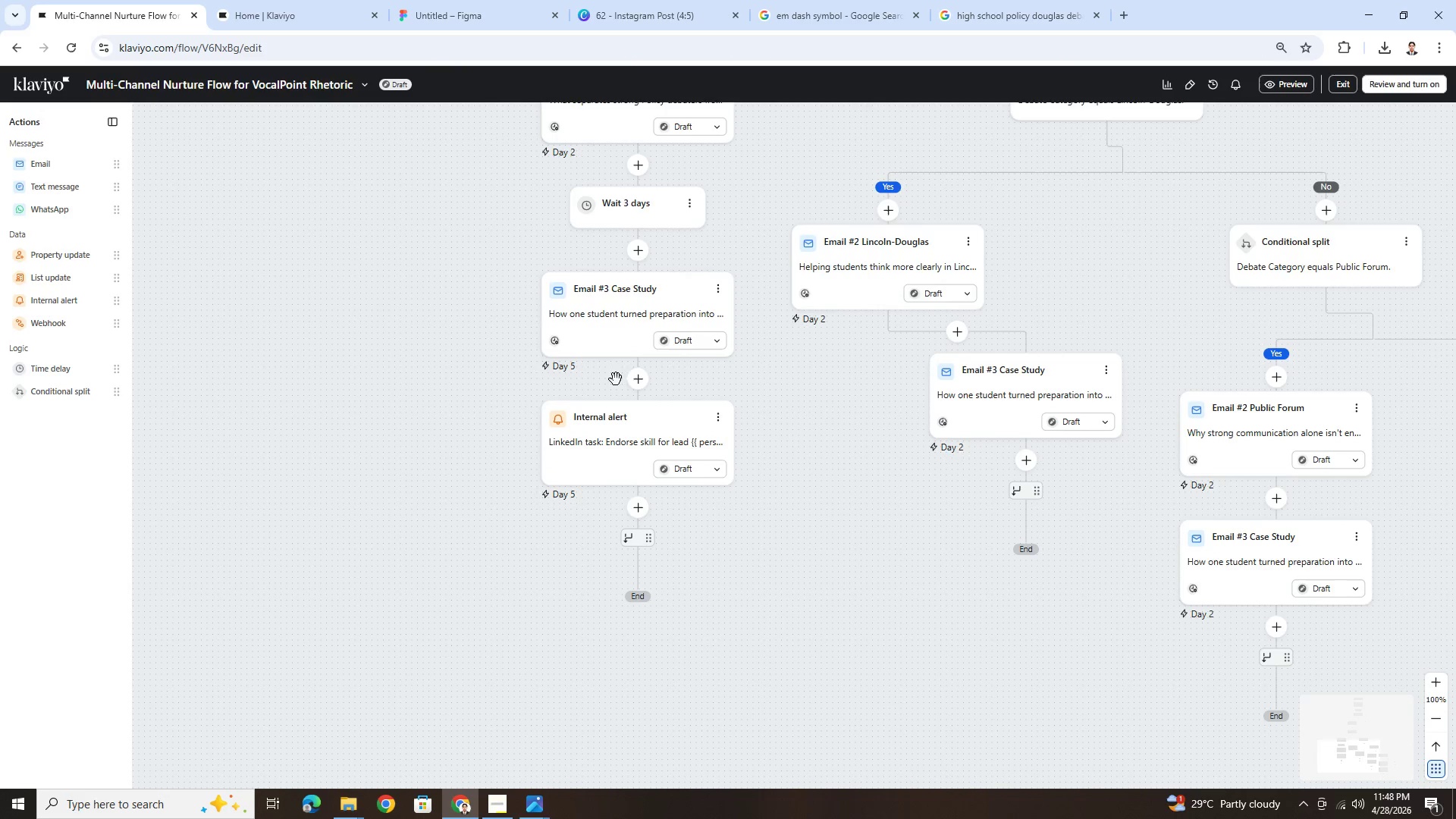 
left_click([639, 379])
 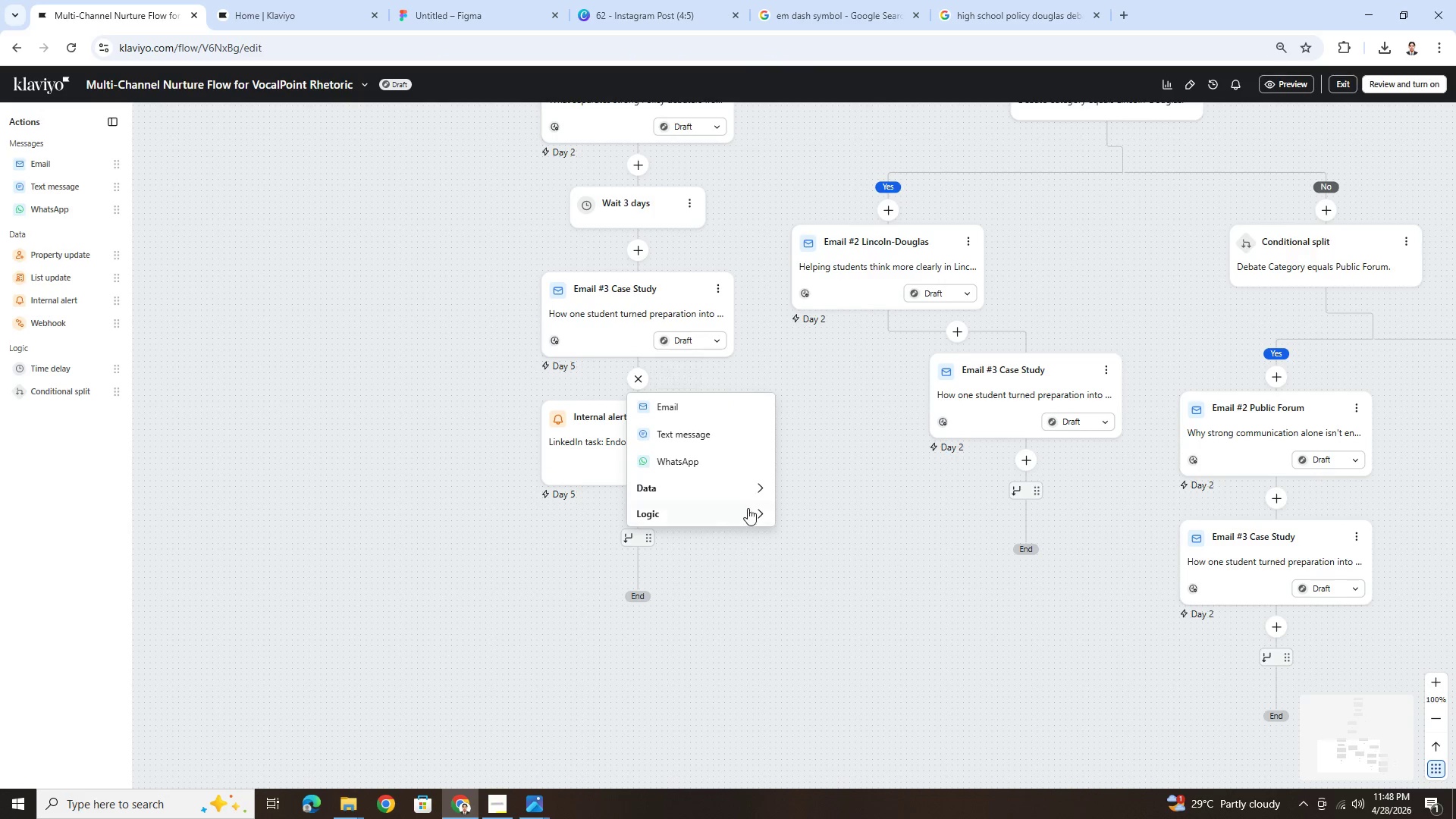 
left_click([747, 507])
 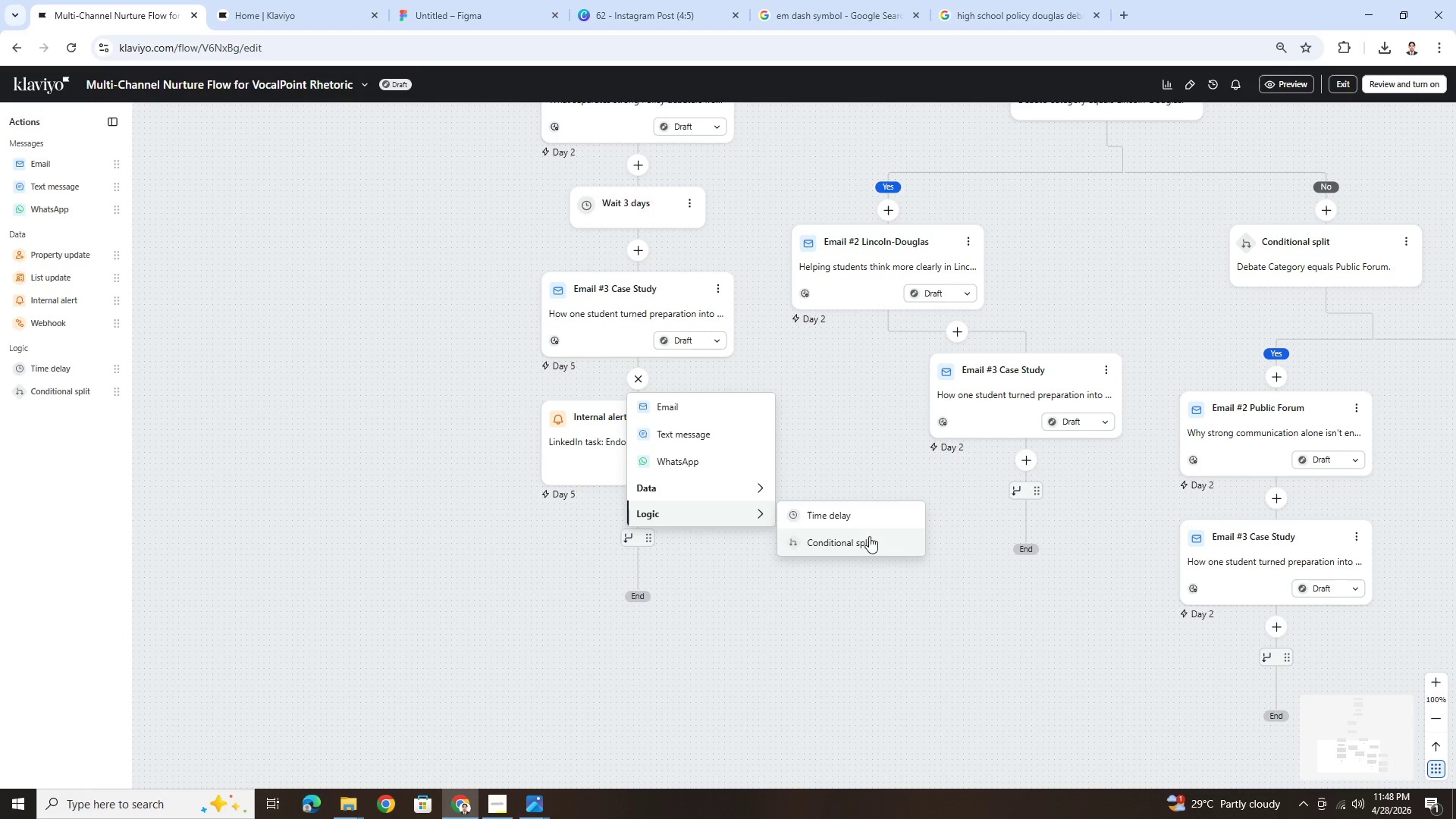 
left_click([870, 542])
 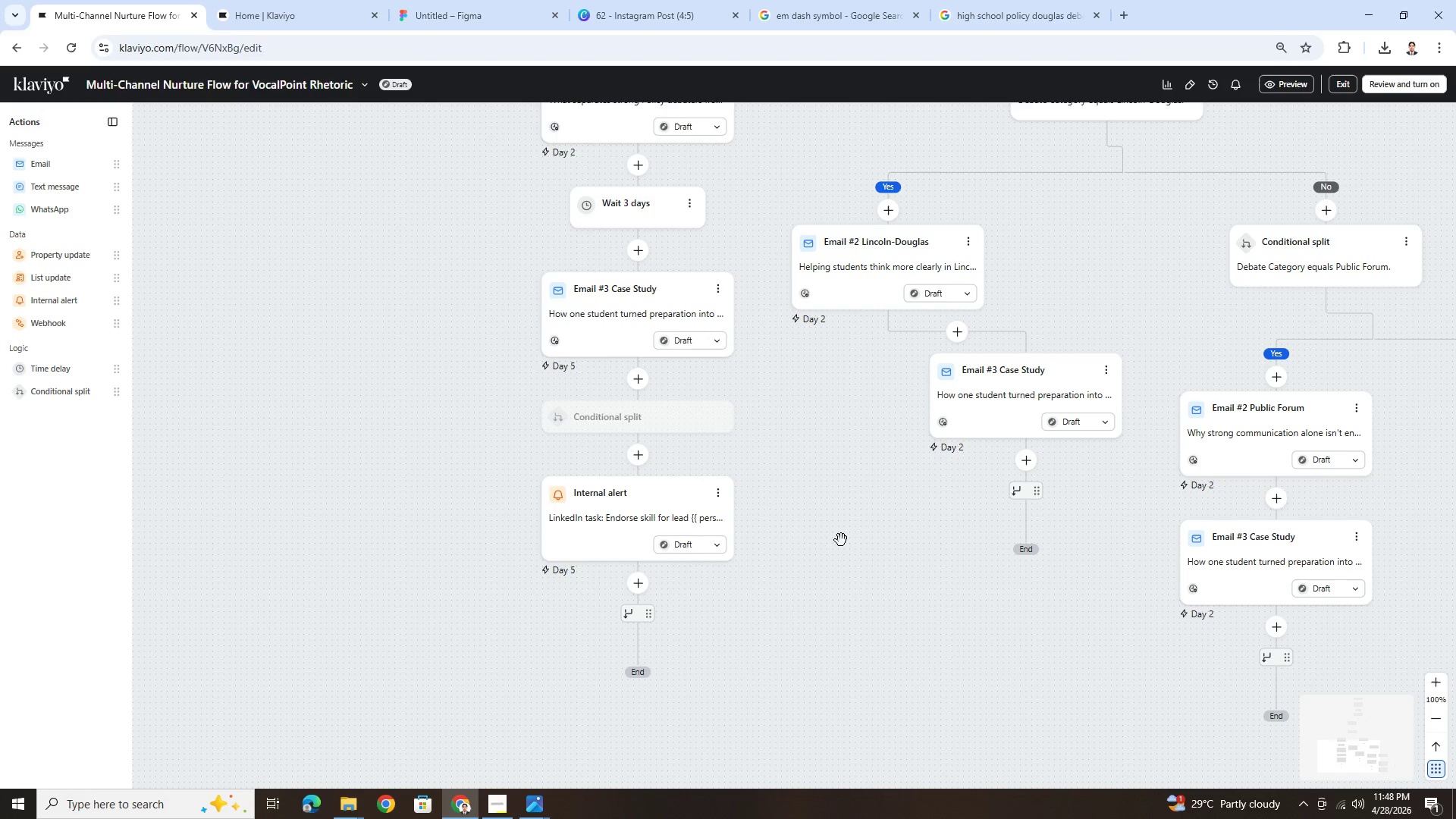 
mouse_move([729, 526])
 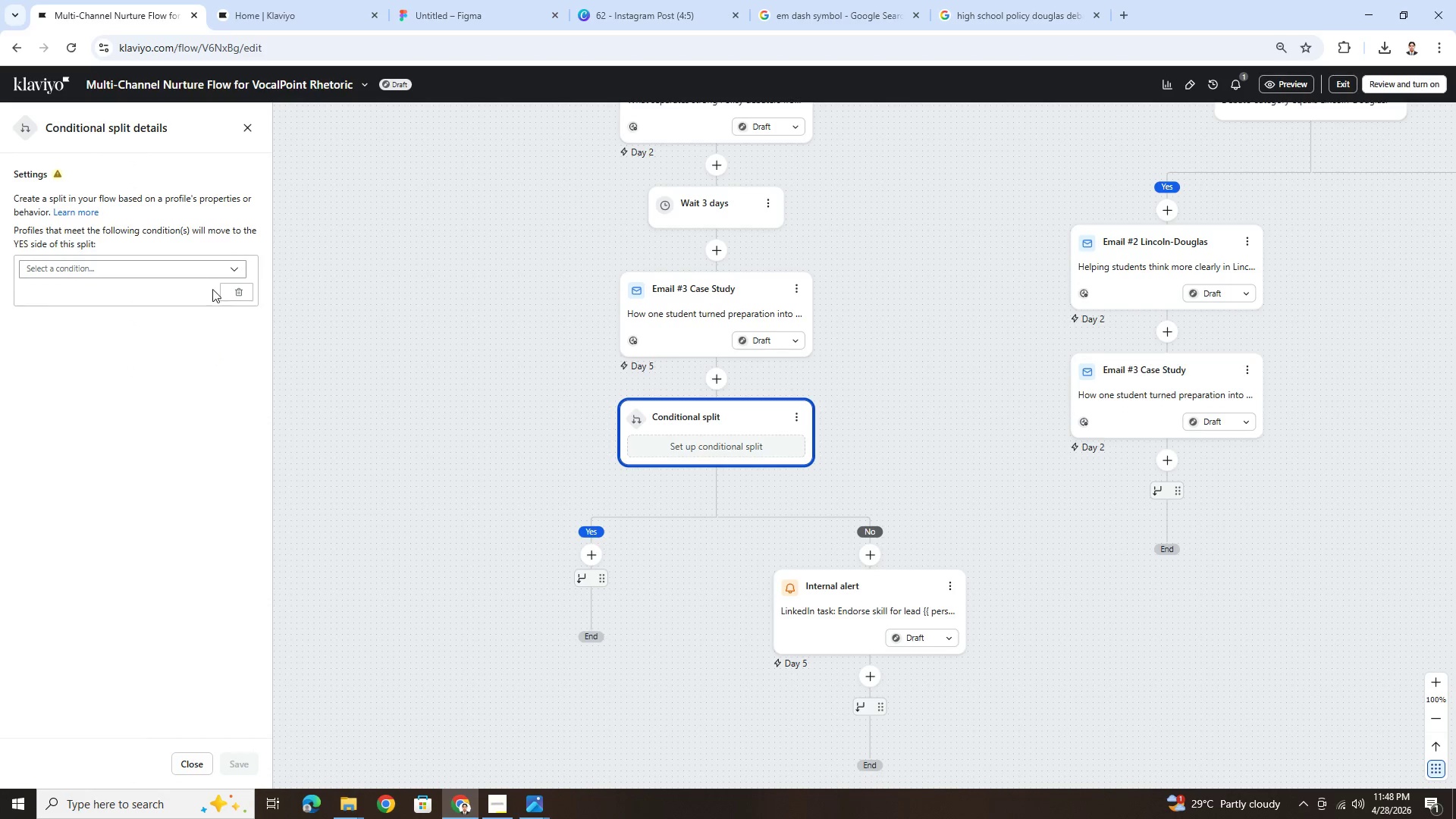 
left_click([190, 270])
 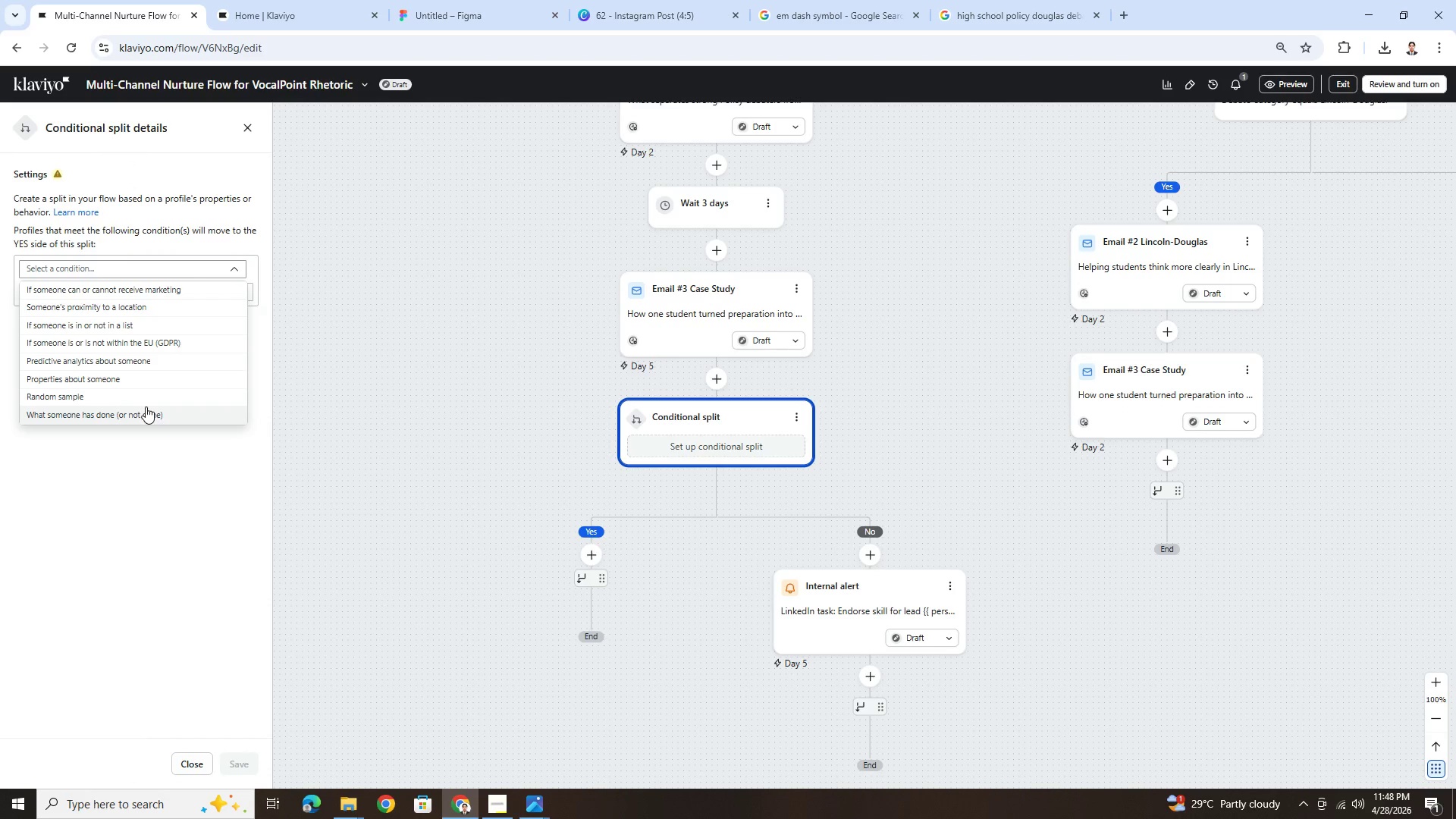 
left_click([144, 376])
 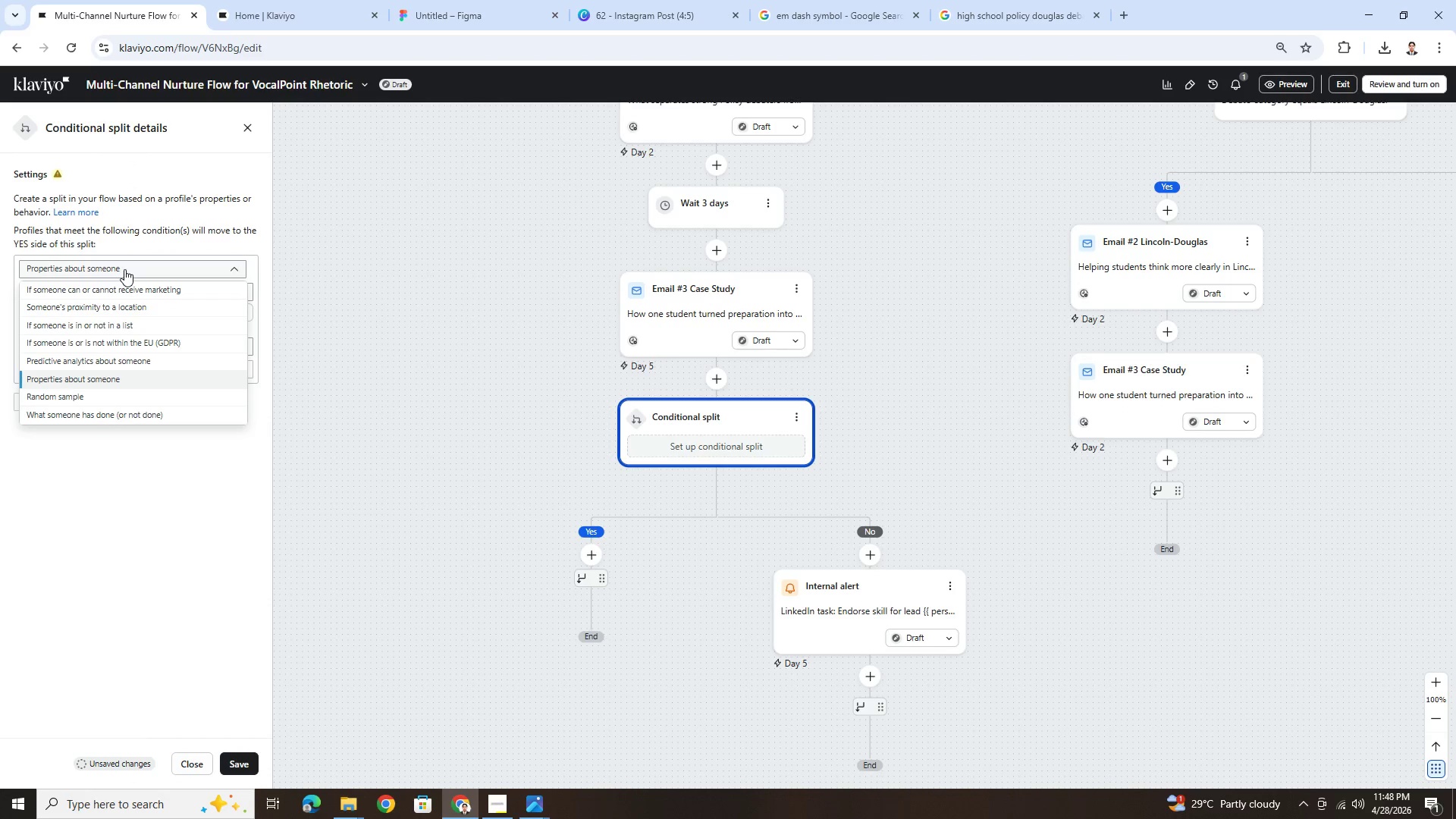 
left_click([124, 269])
 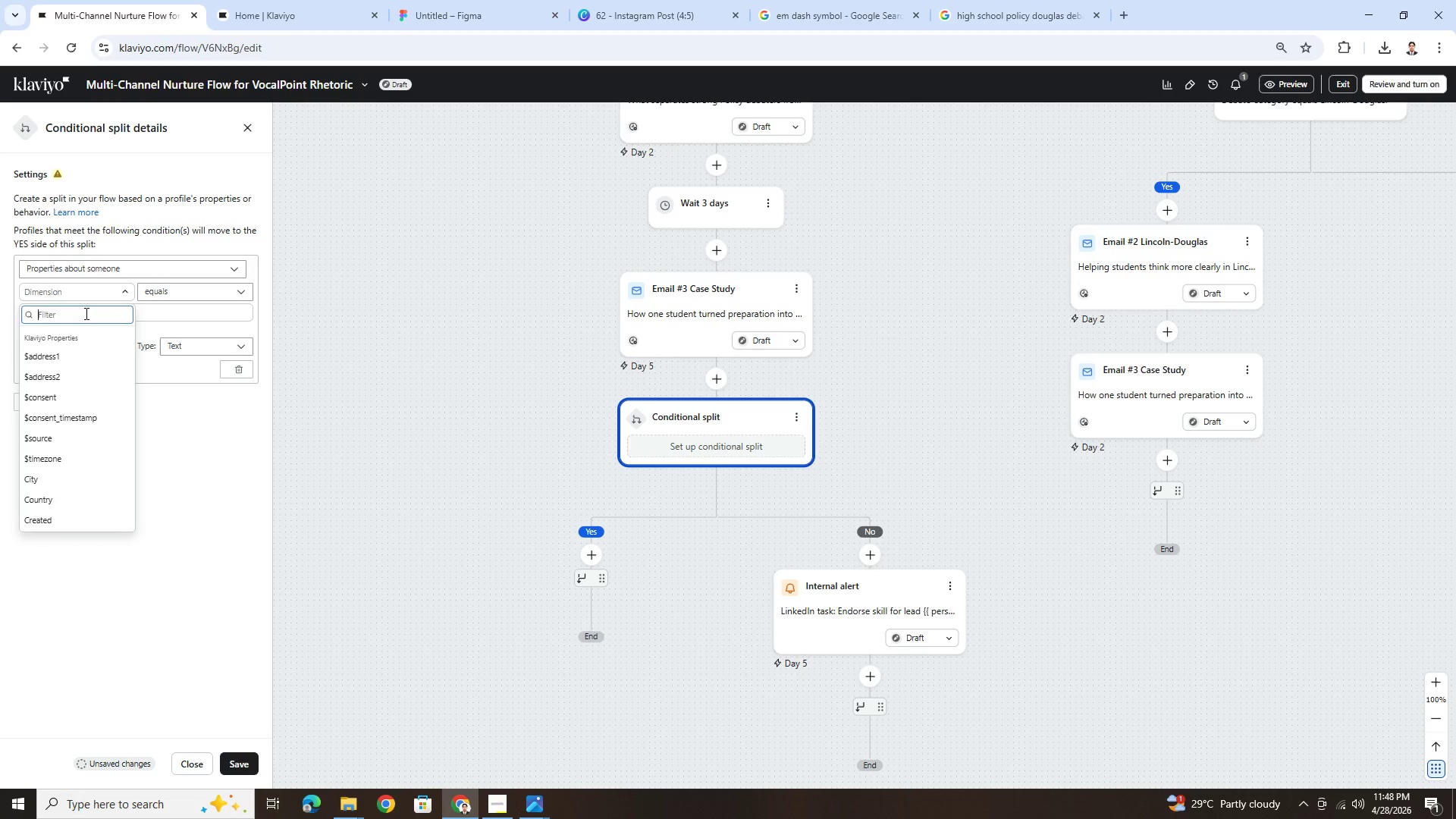 
type(linked)
 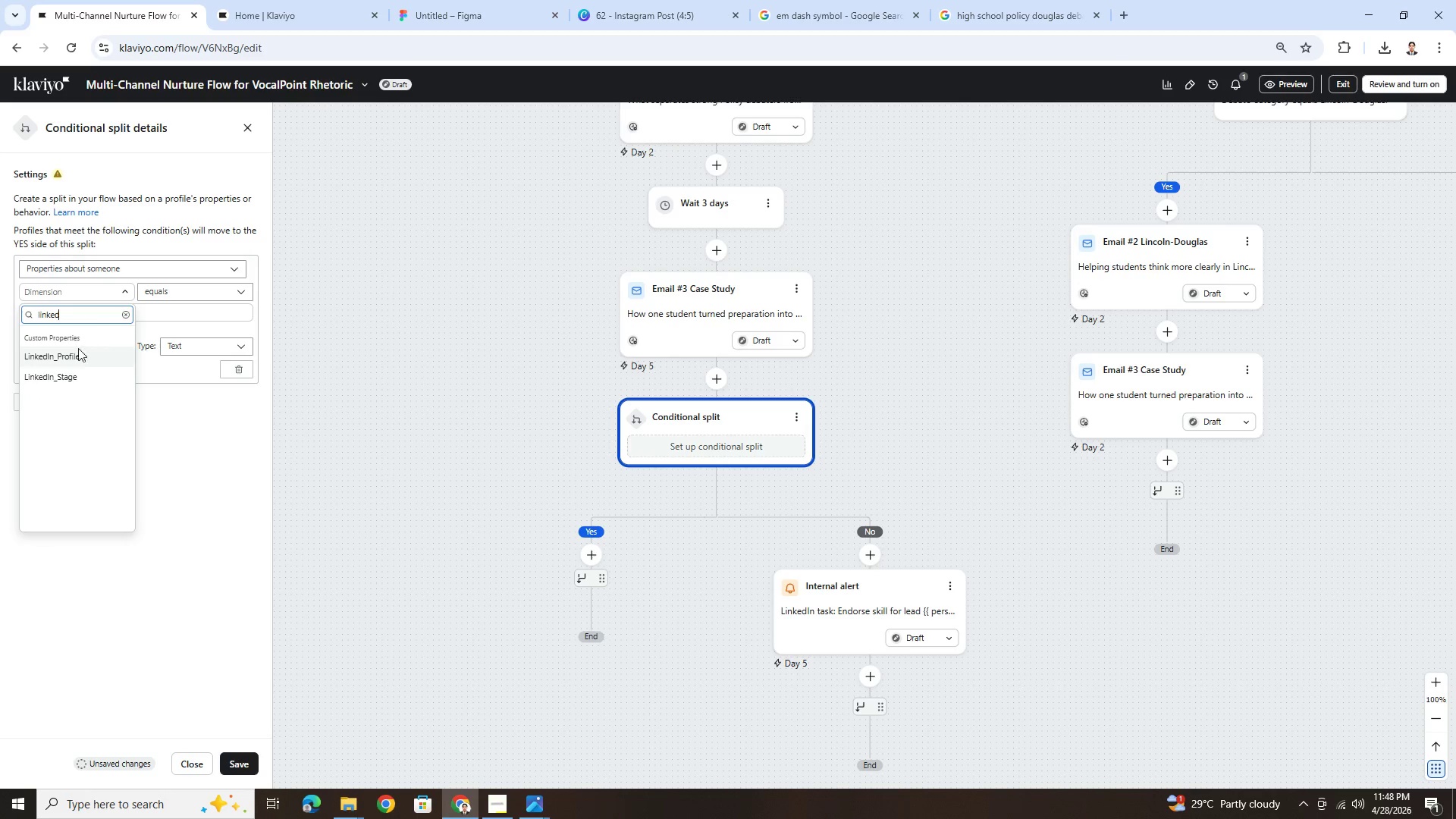 
left_click([67, 383])
 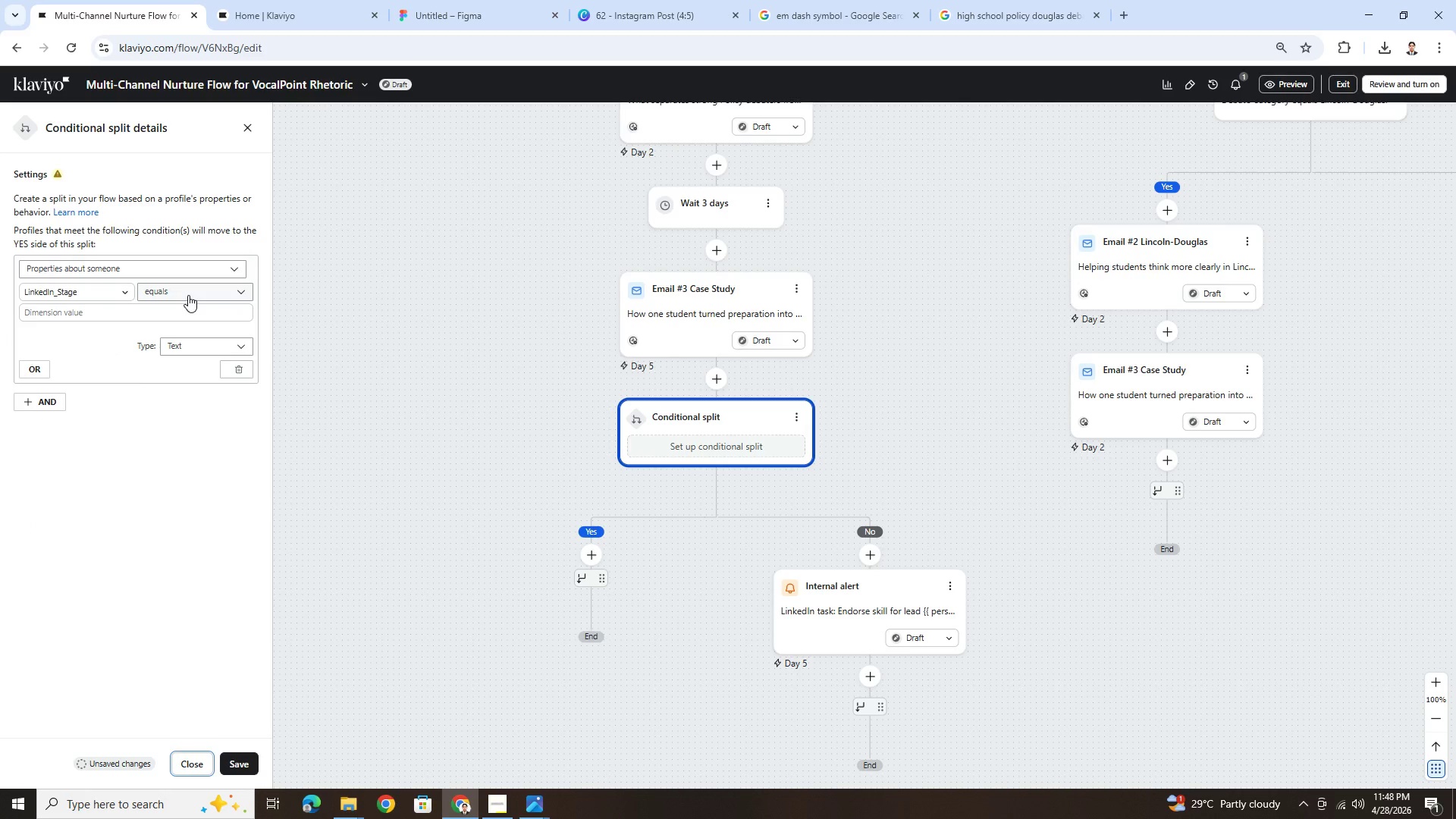 
left_click([188, 295])
 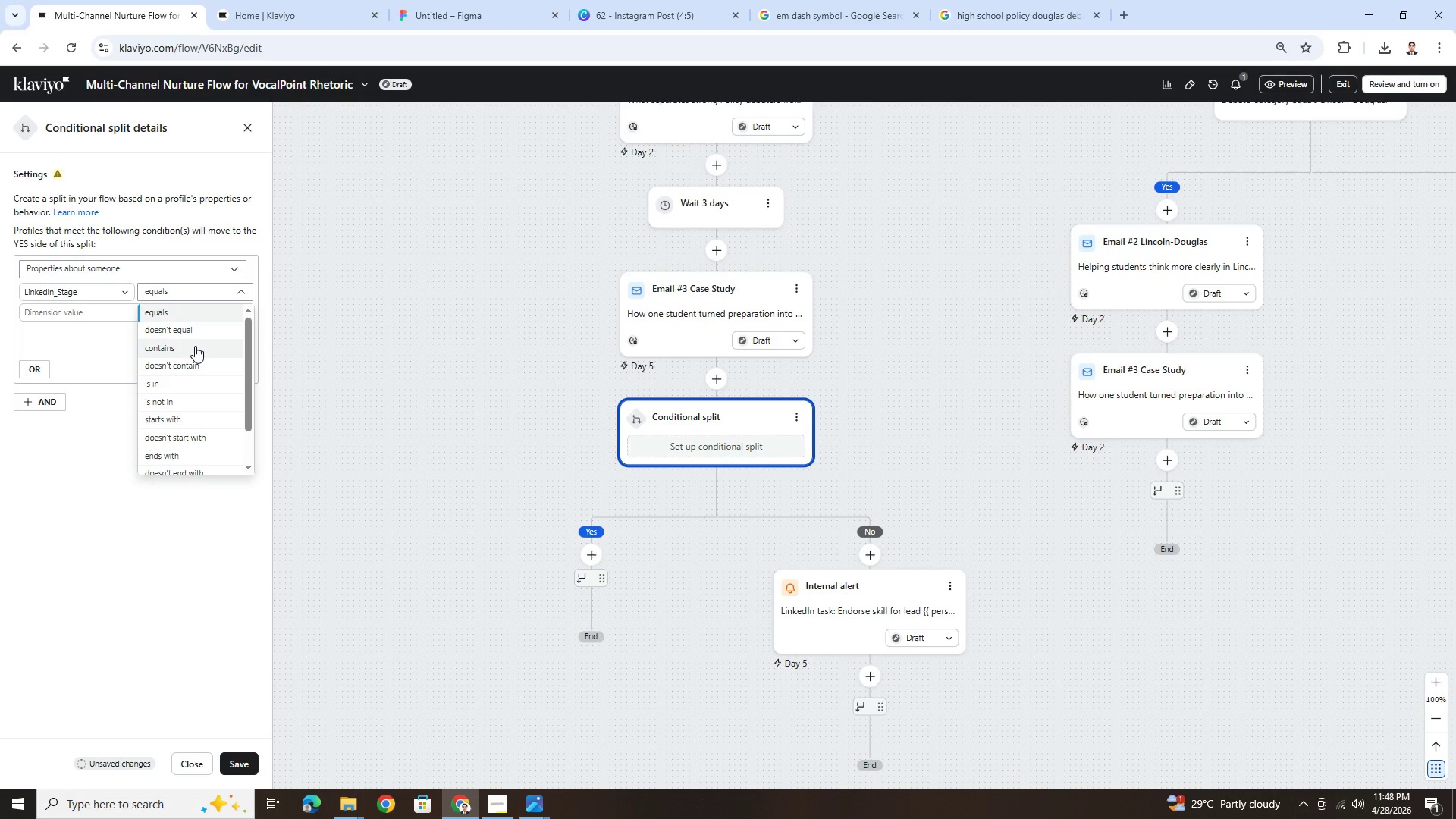 
wait(7.55)
 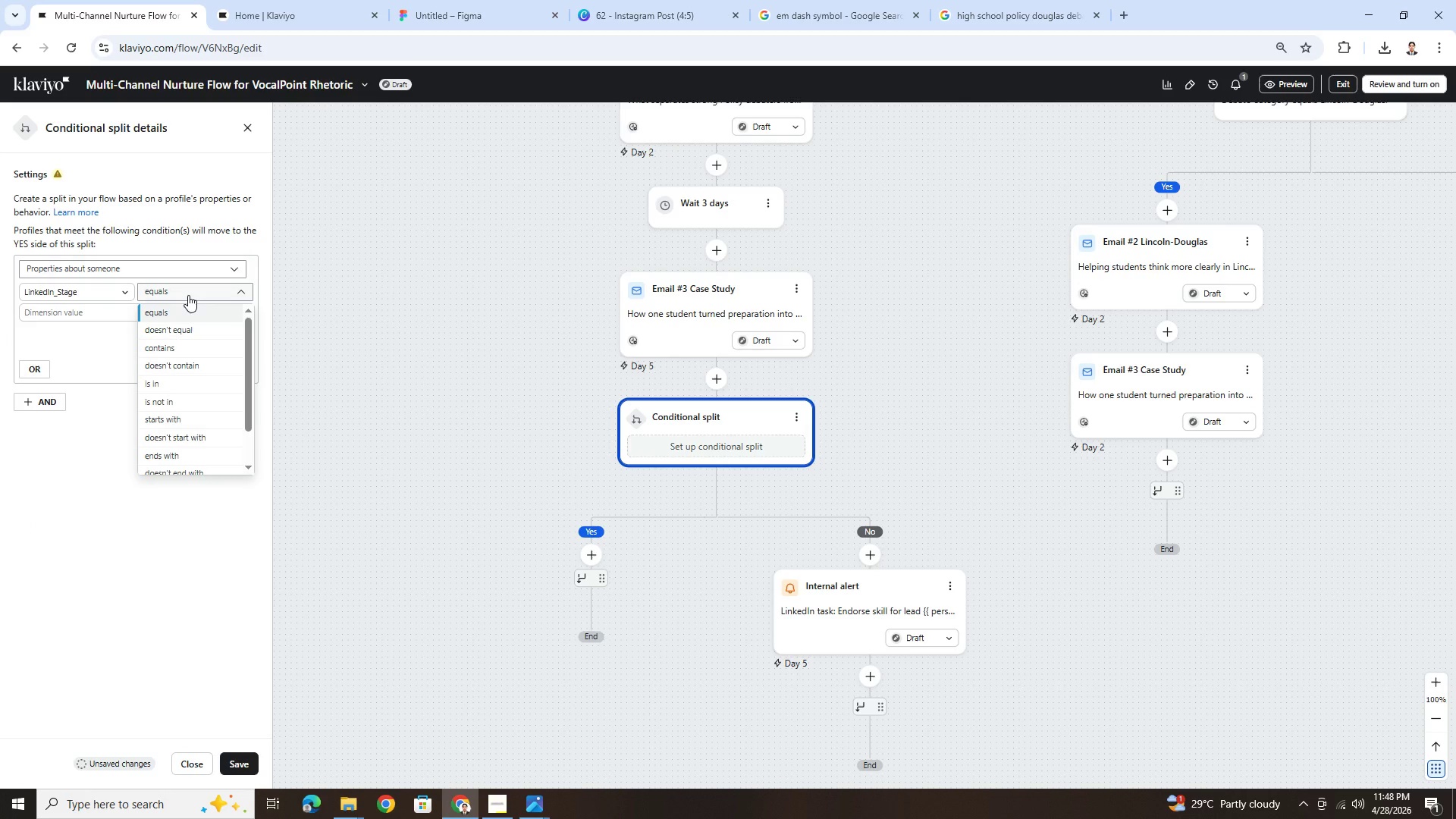 
left_click([196, 315])
 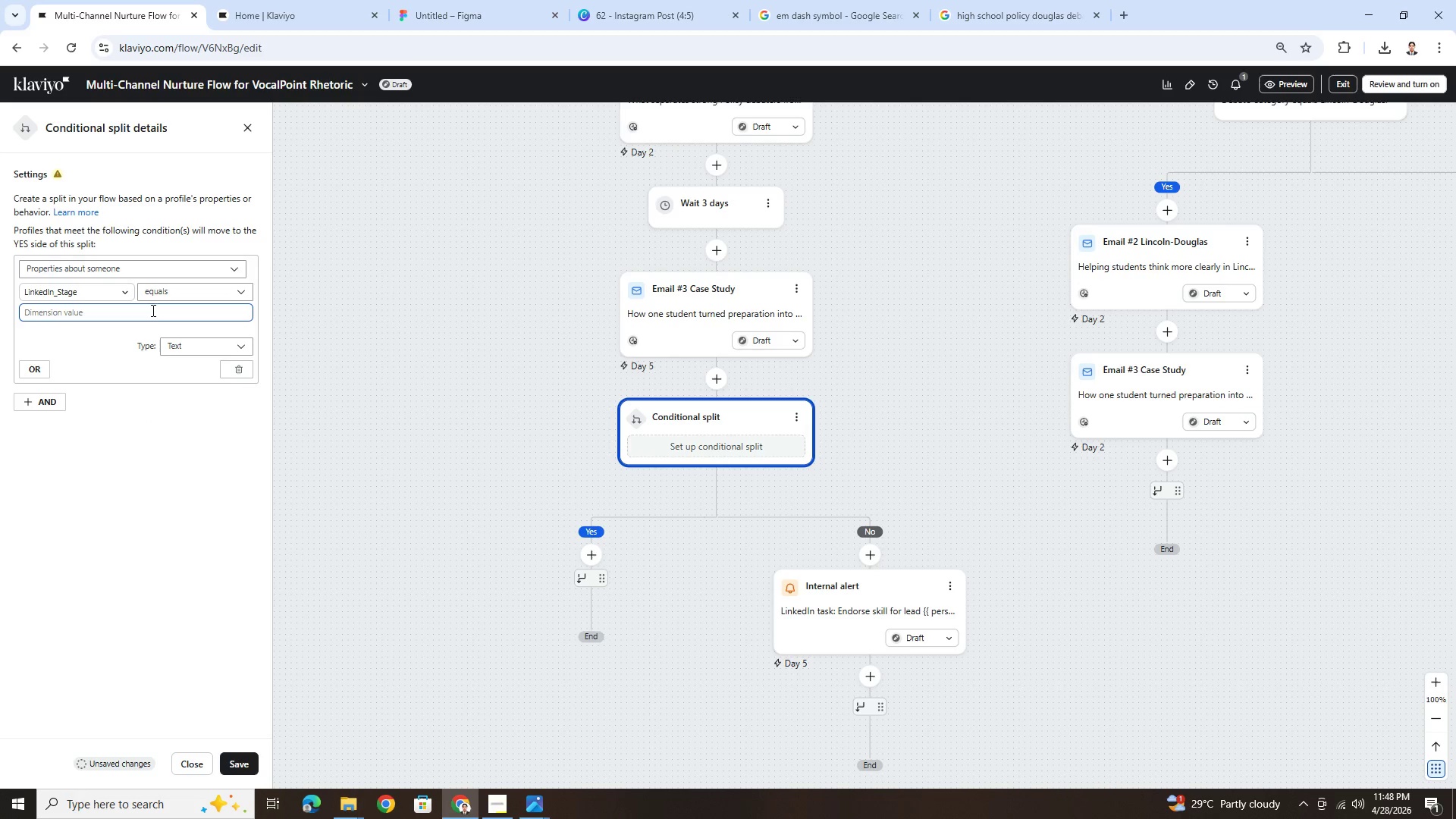 
left_click([149, 312])
 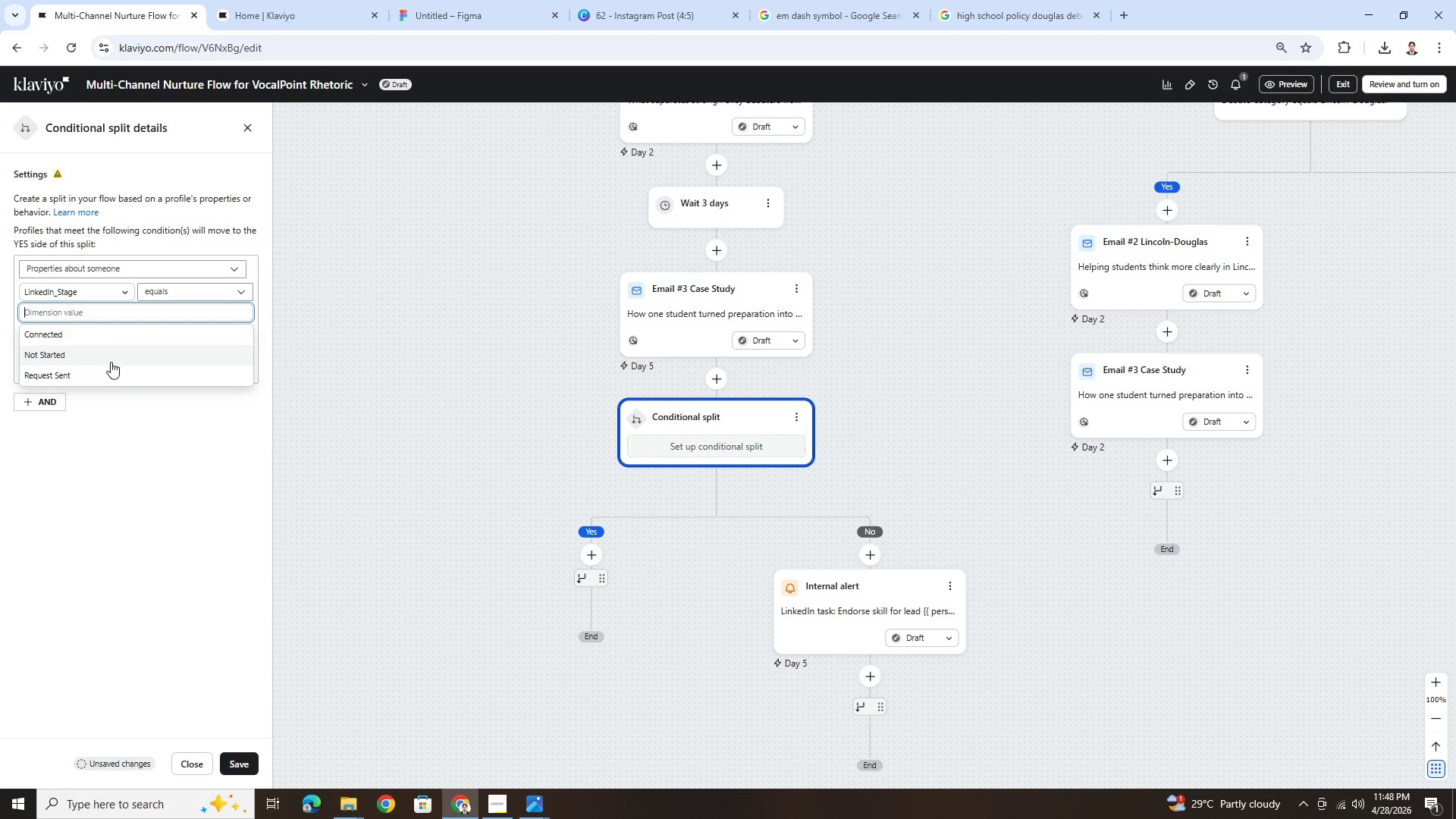 
left_click([115, 372])
 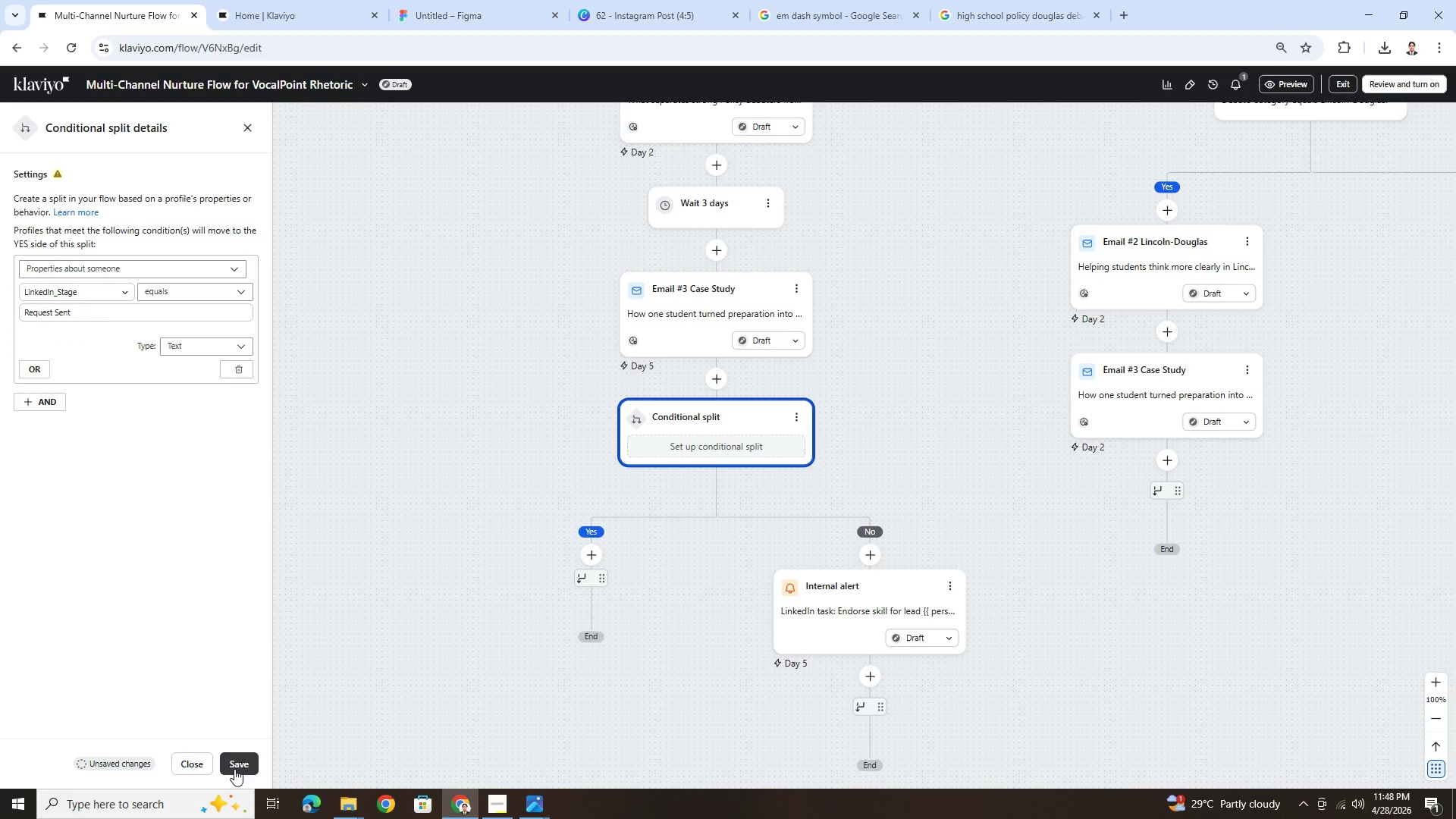 
left_click([234, 769])
 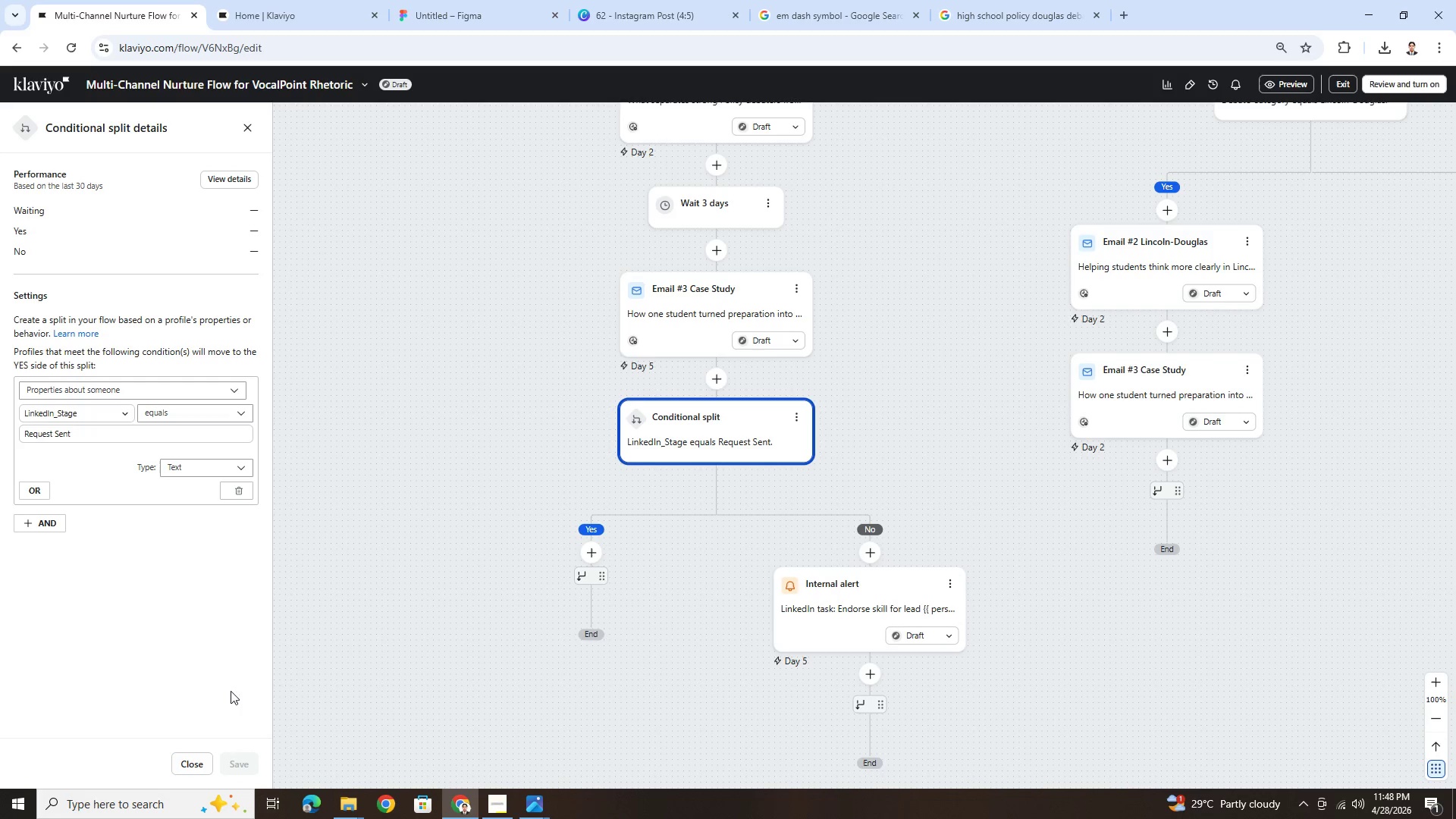 
wait(5.9)
 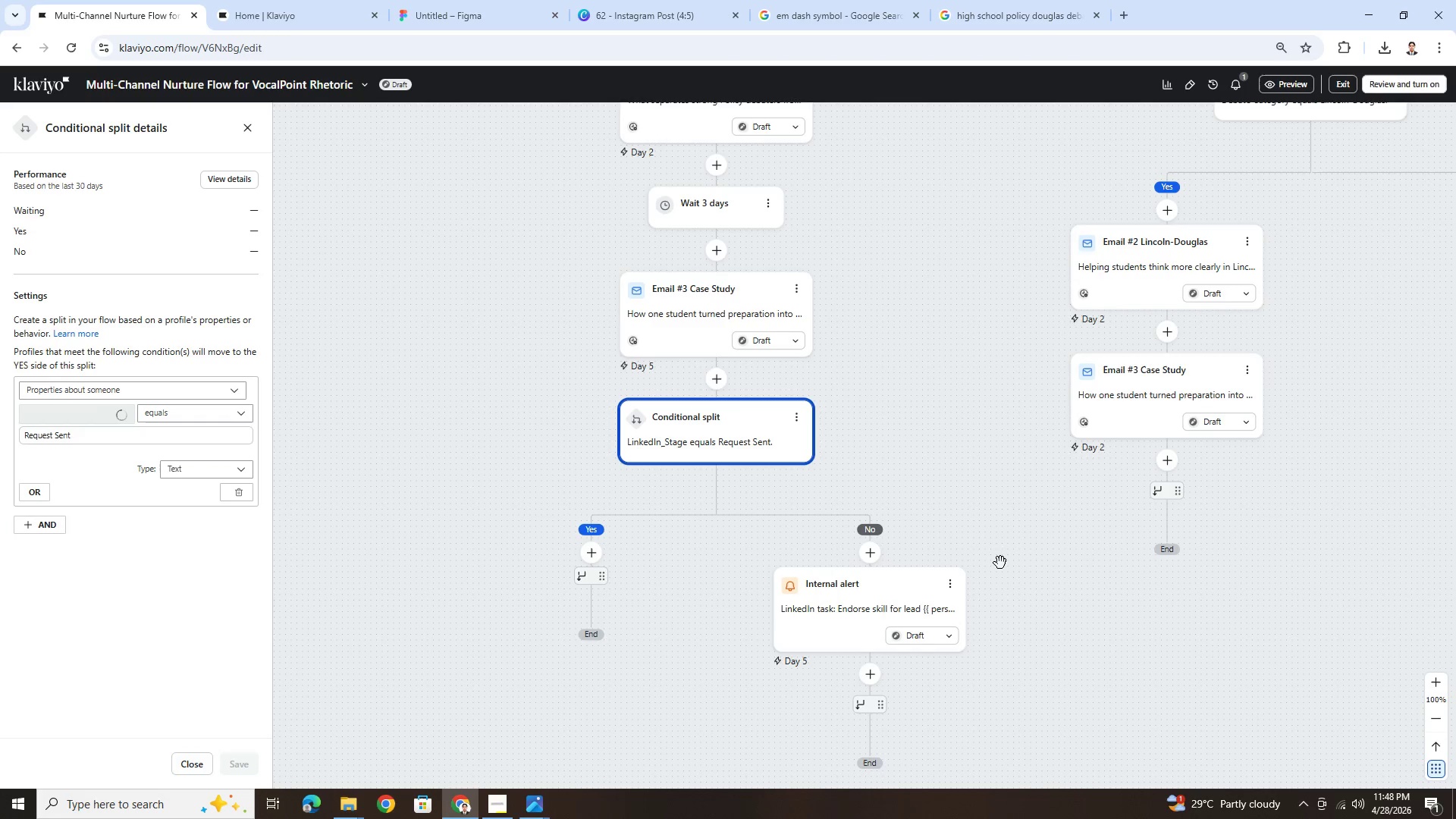 
mouse_move([867, 555])
 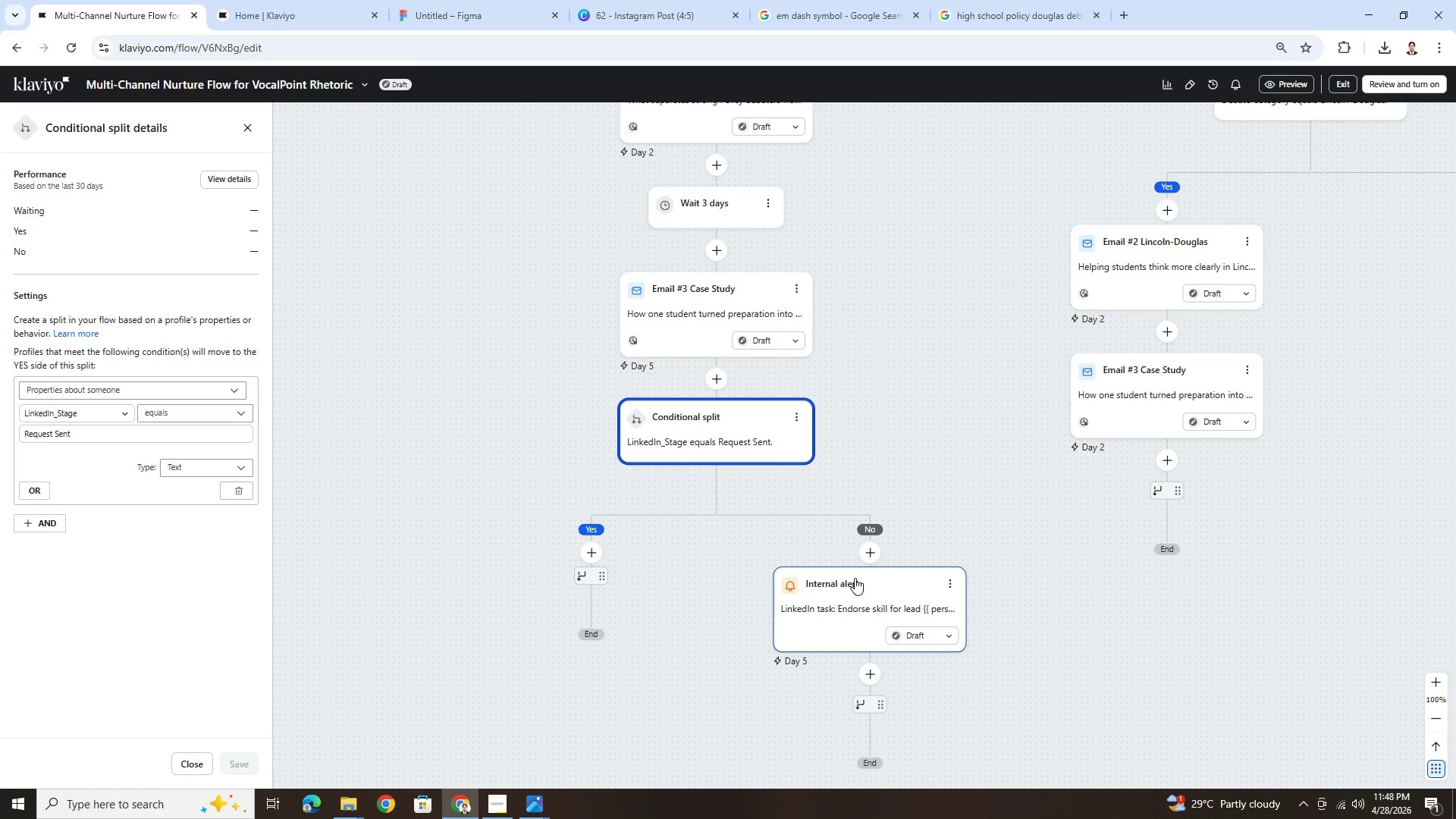 
wait(5.84)
 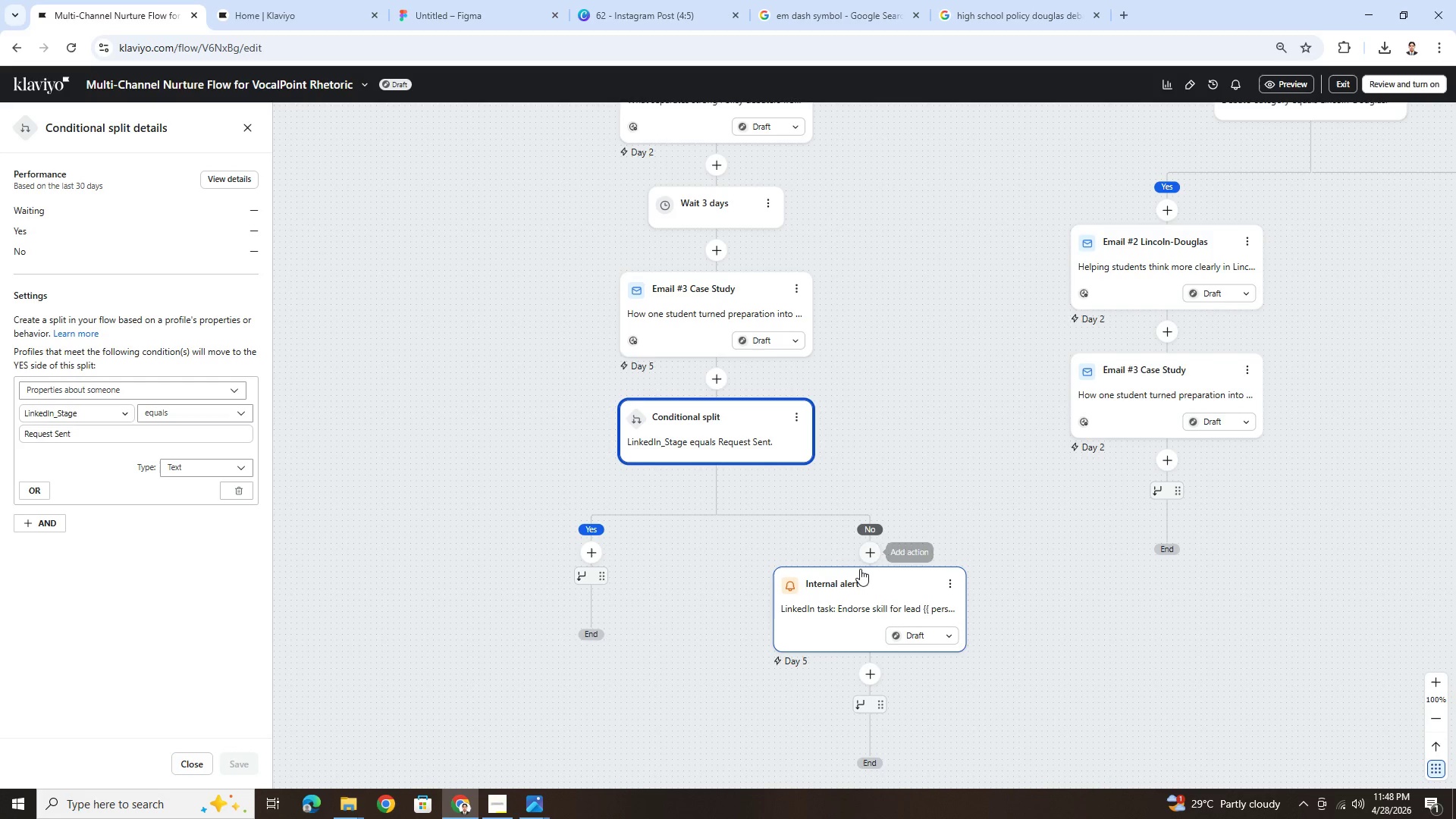 
left_click_drag(start_coordinate=[855, 578], to_coordinate=[597, 570])
 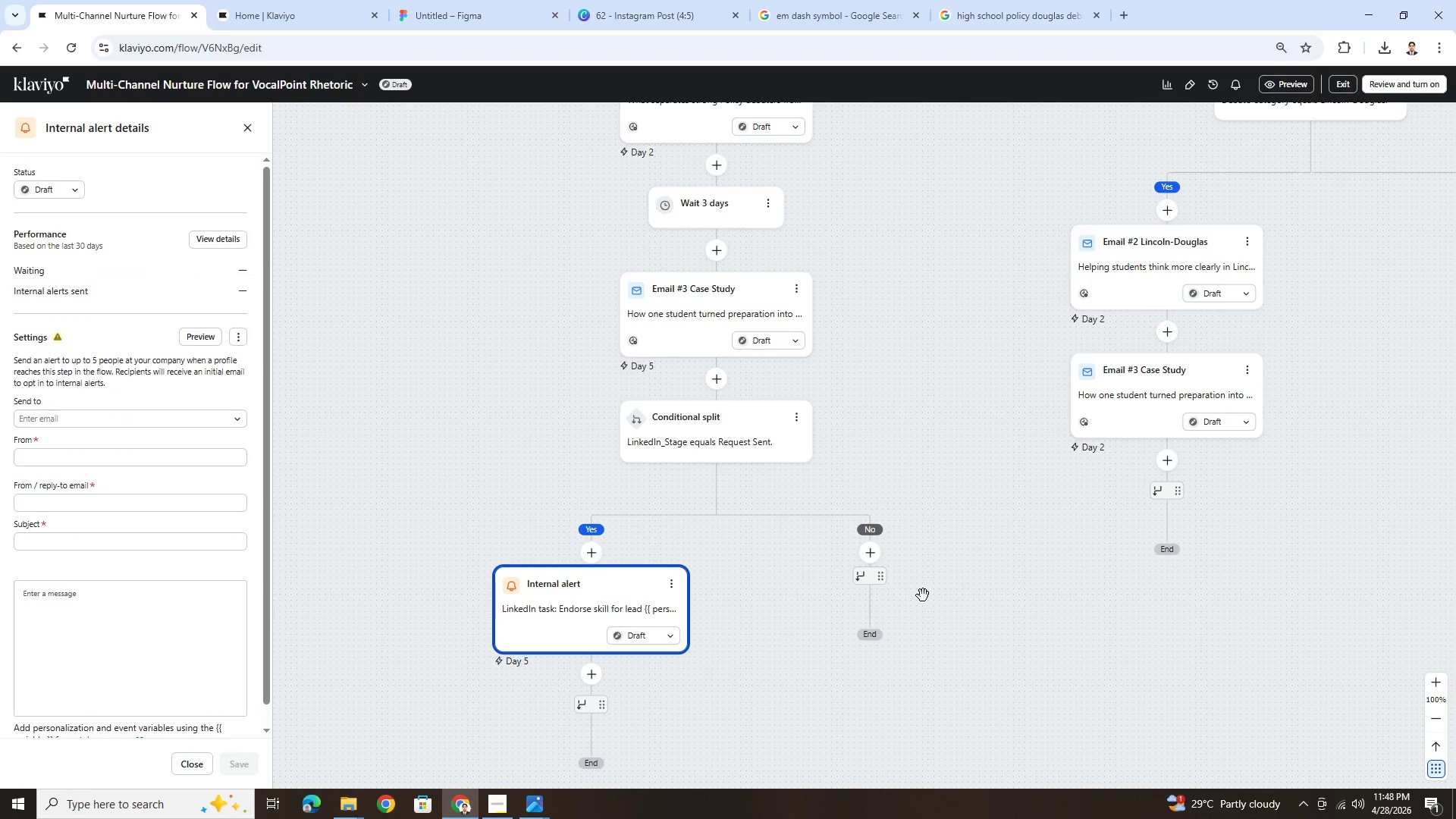 
left_click([974, 679])
 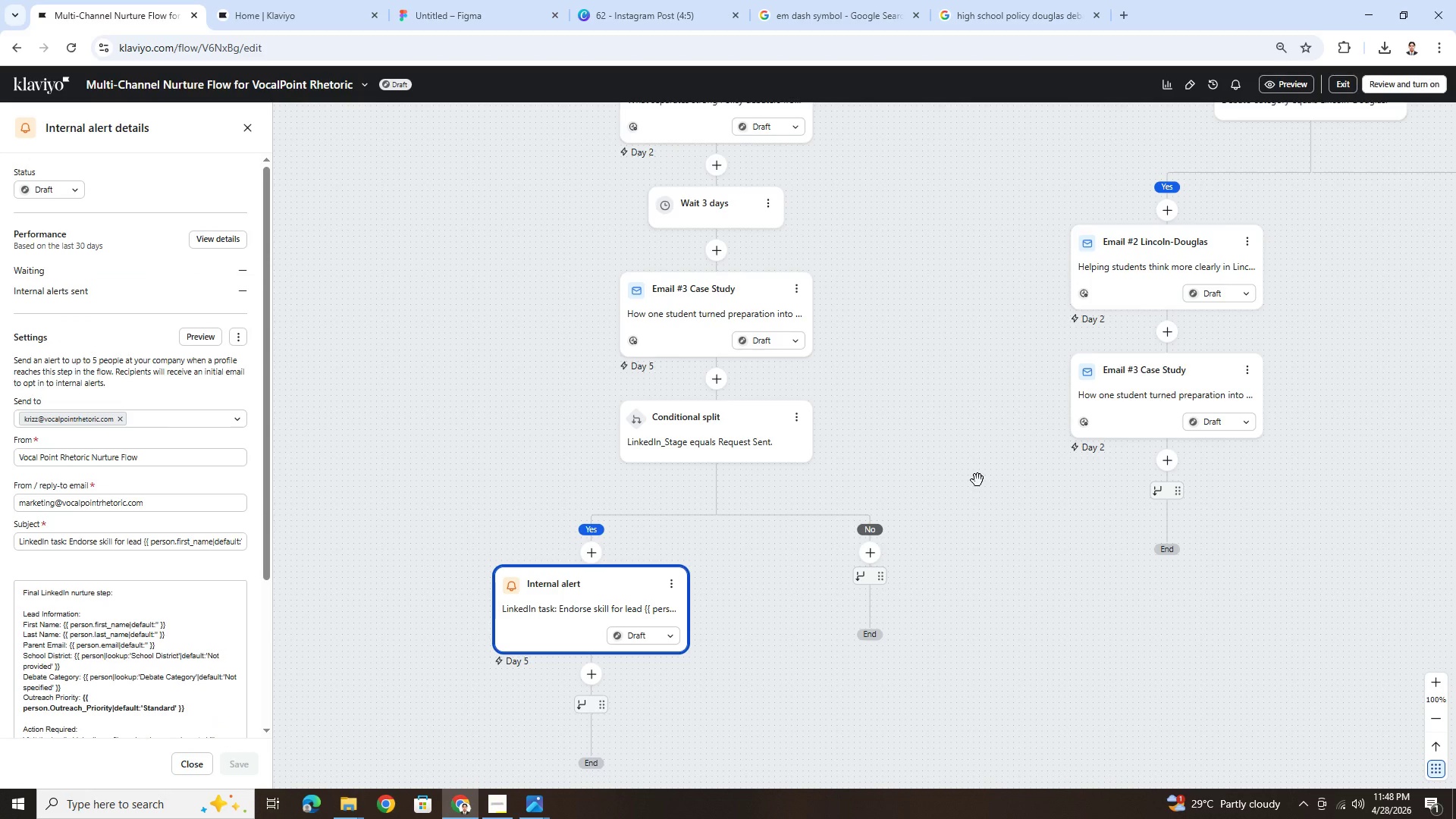 
left_click_drag(start_coordinate=[980, 465], to_coordinate=[927, 619])
 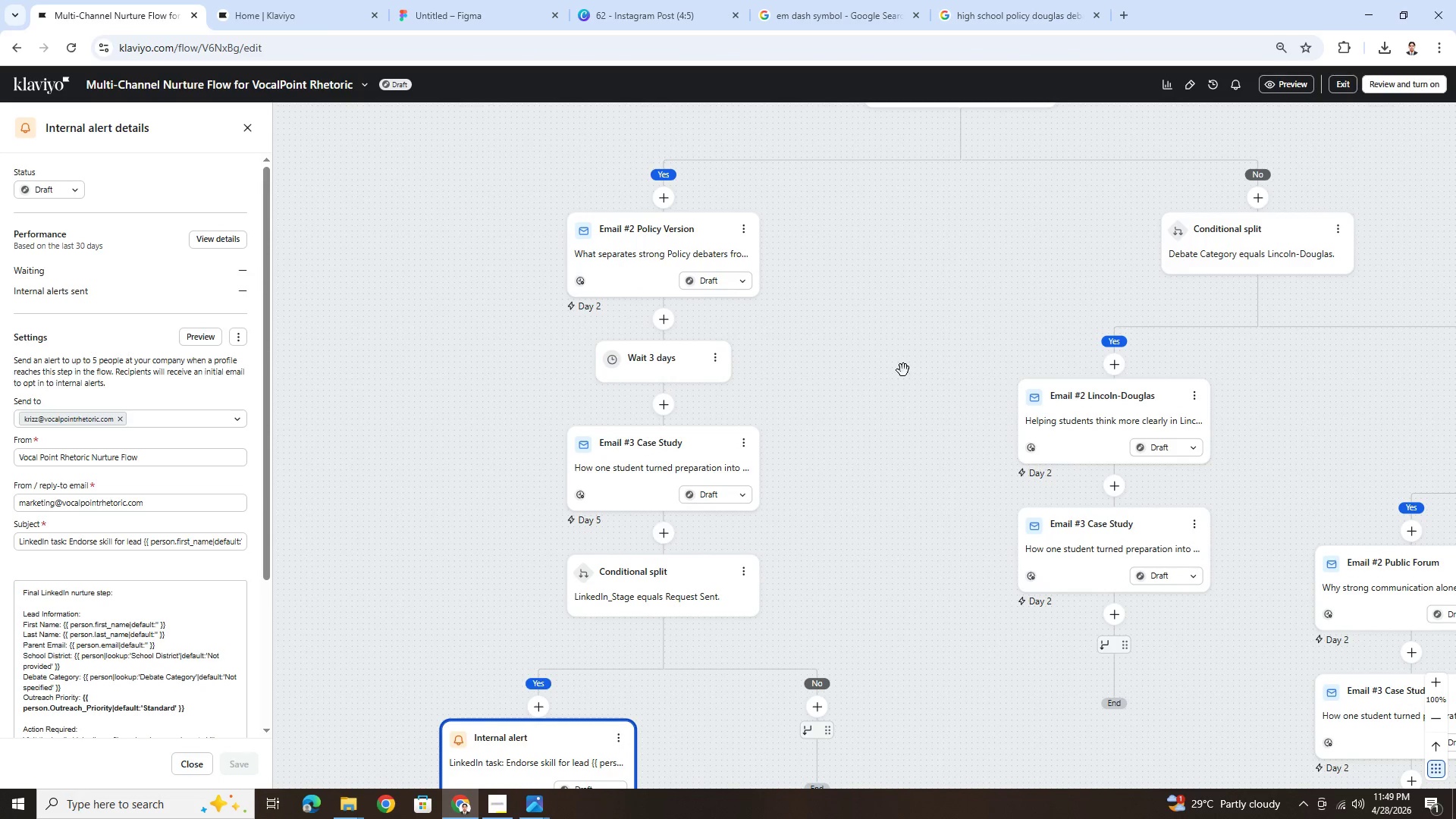 
left_click_drag(start_coordinate=[899, 350], to_coordinate=[874, 391])
 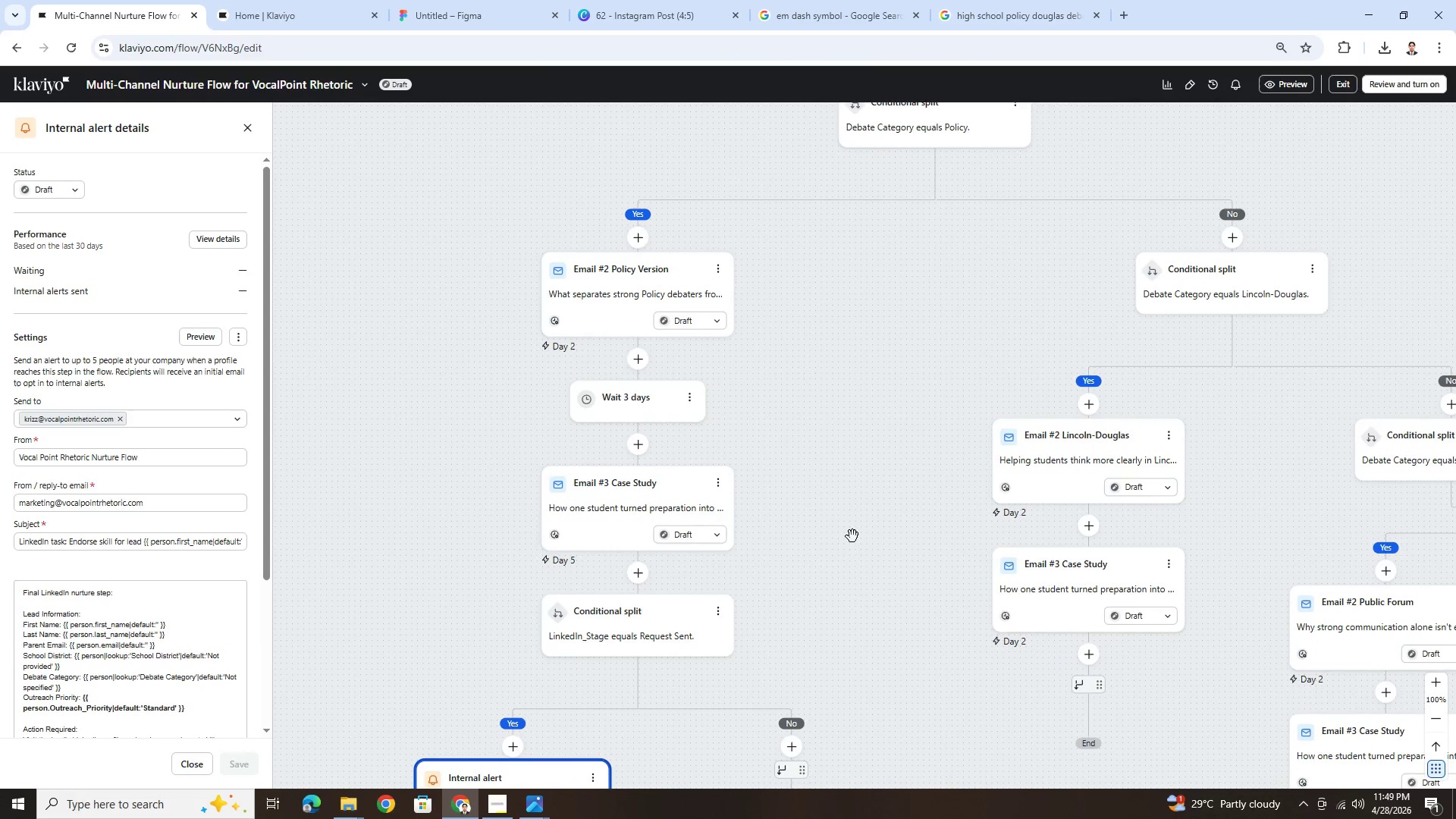 
scroll: coordinate [852, 530], scroll_direction: down, amount: 2.0
 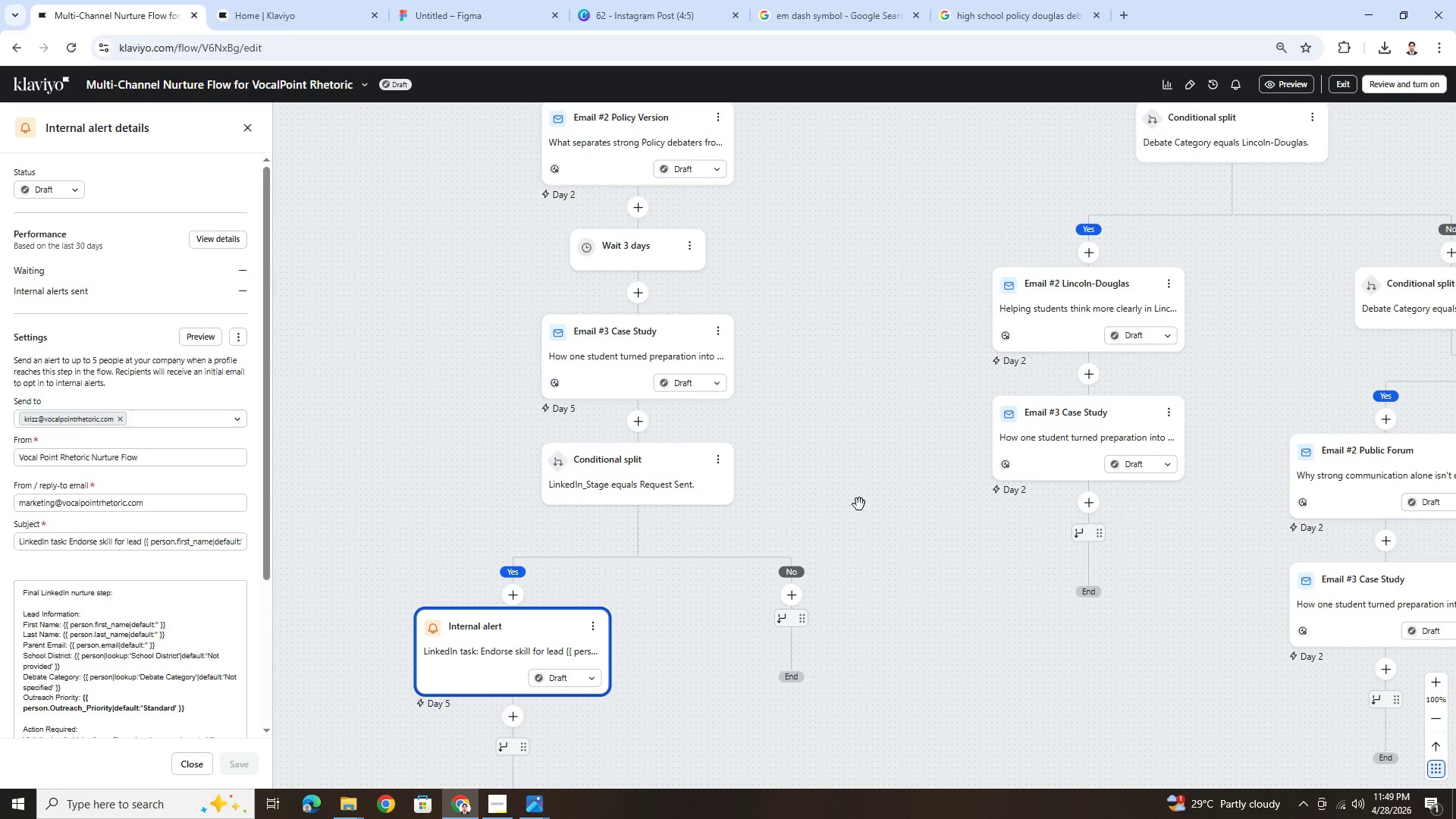 
wait(13.05)
 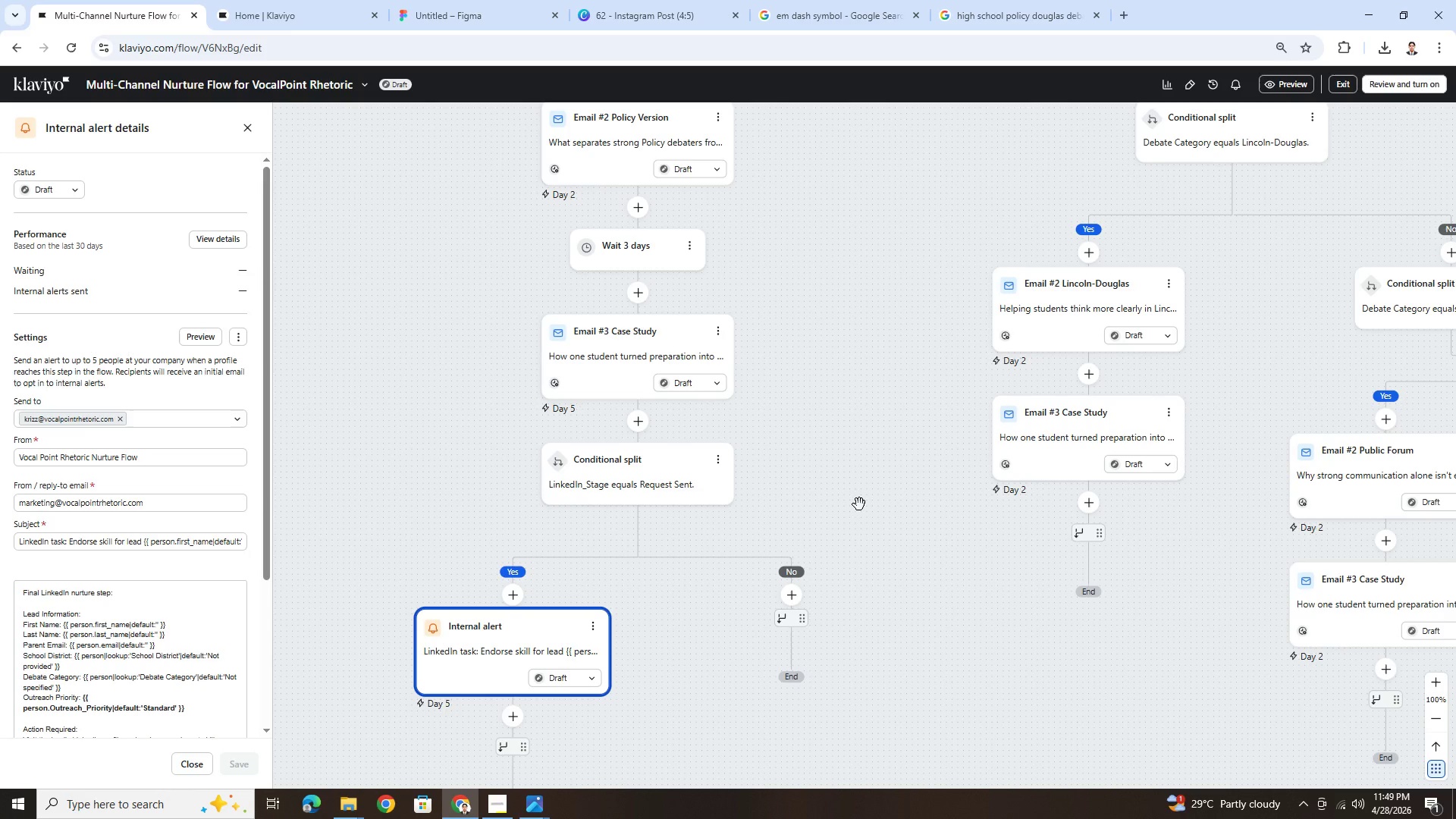 
scroll: coordinate [849, 511], scroll_direction: up, amount: 5.0
 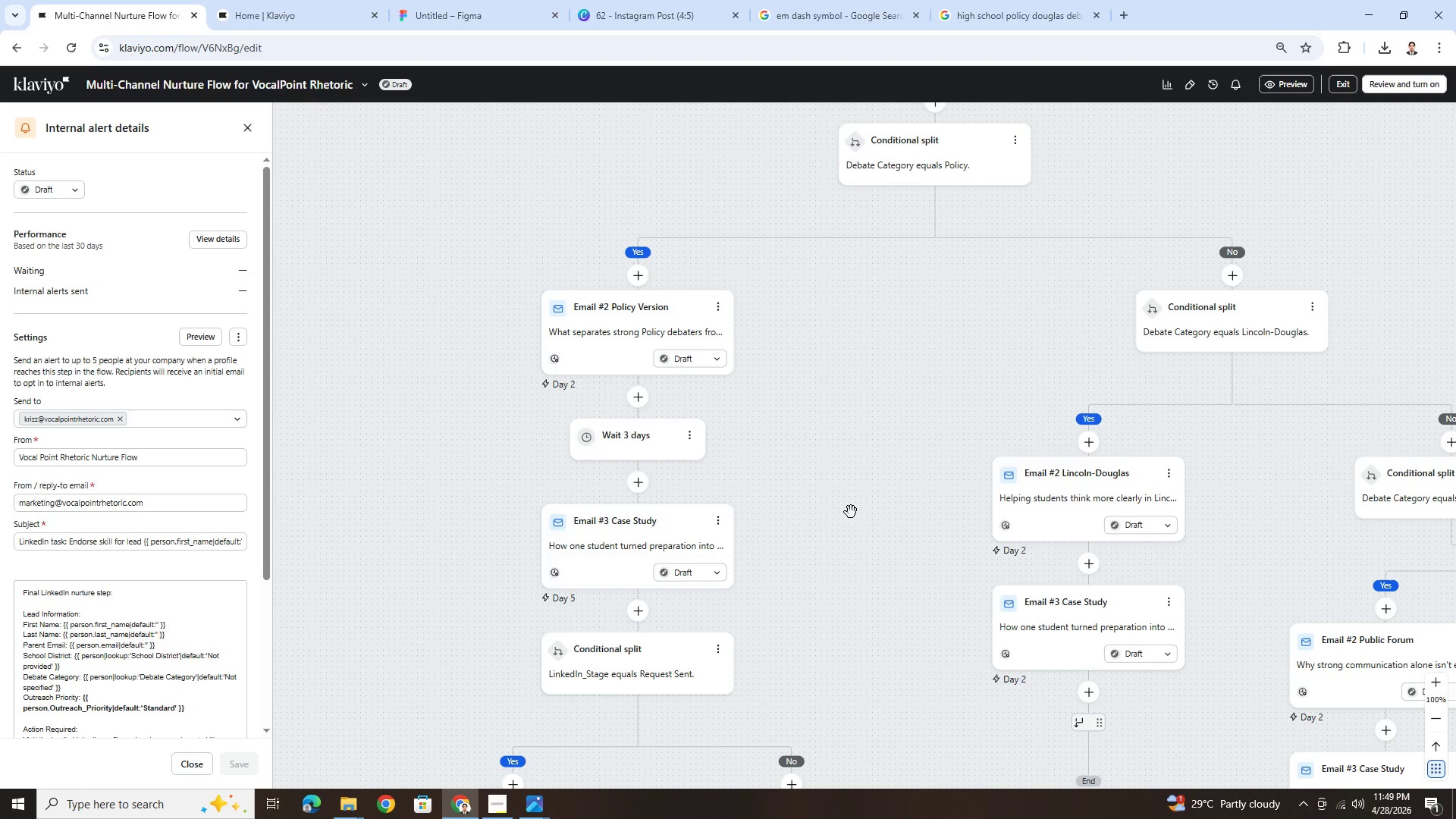 
scroll: coordinate [851, 512], scroll_direction: down, amount: 4.0
 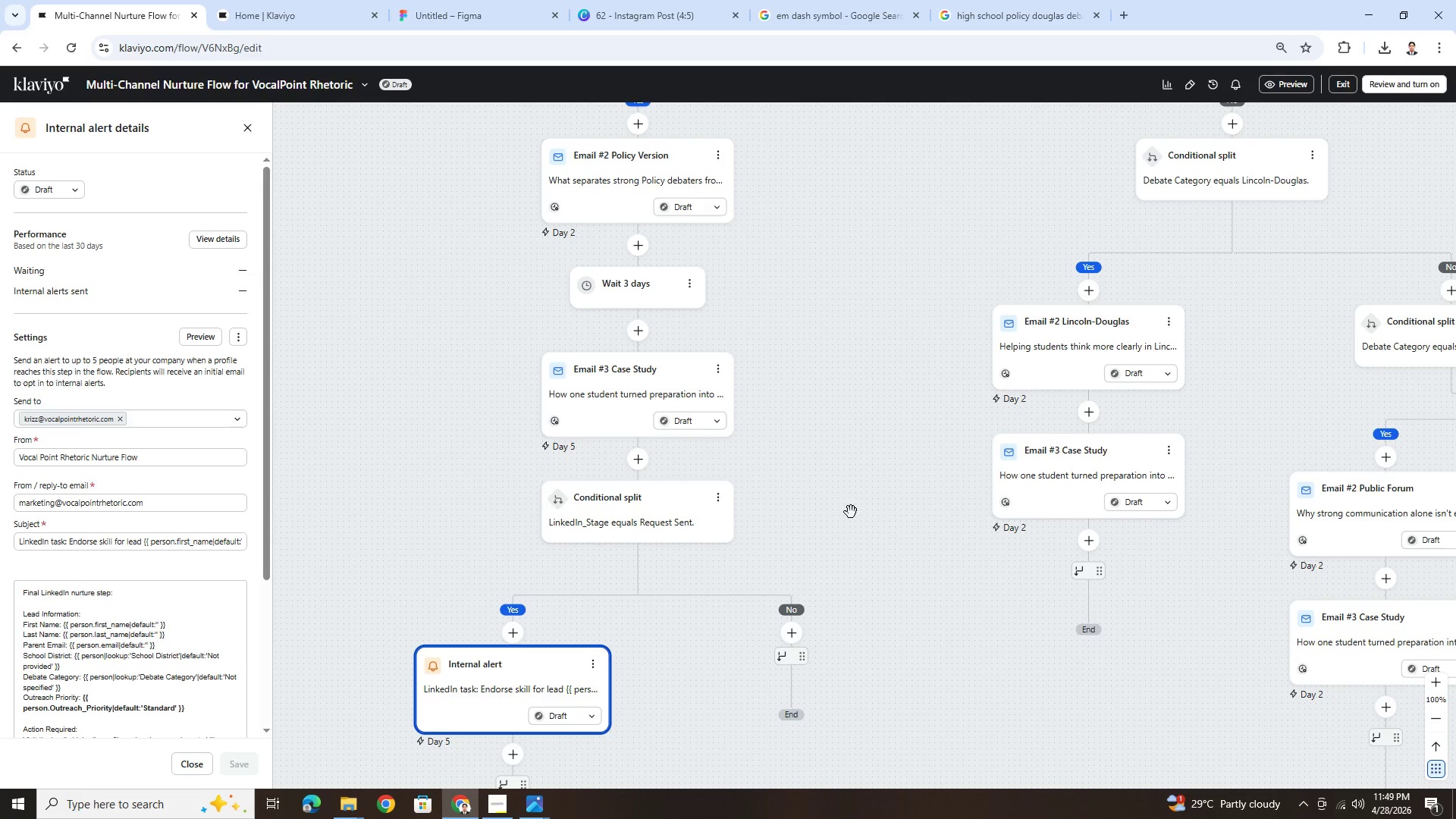 
wait(5.74)
 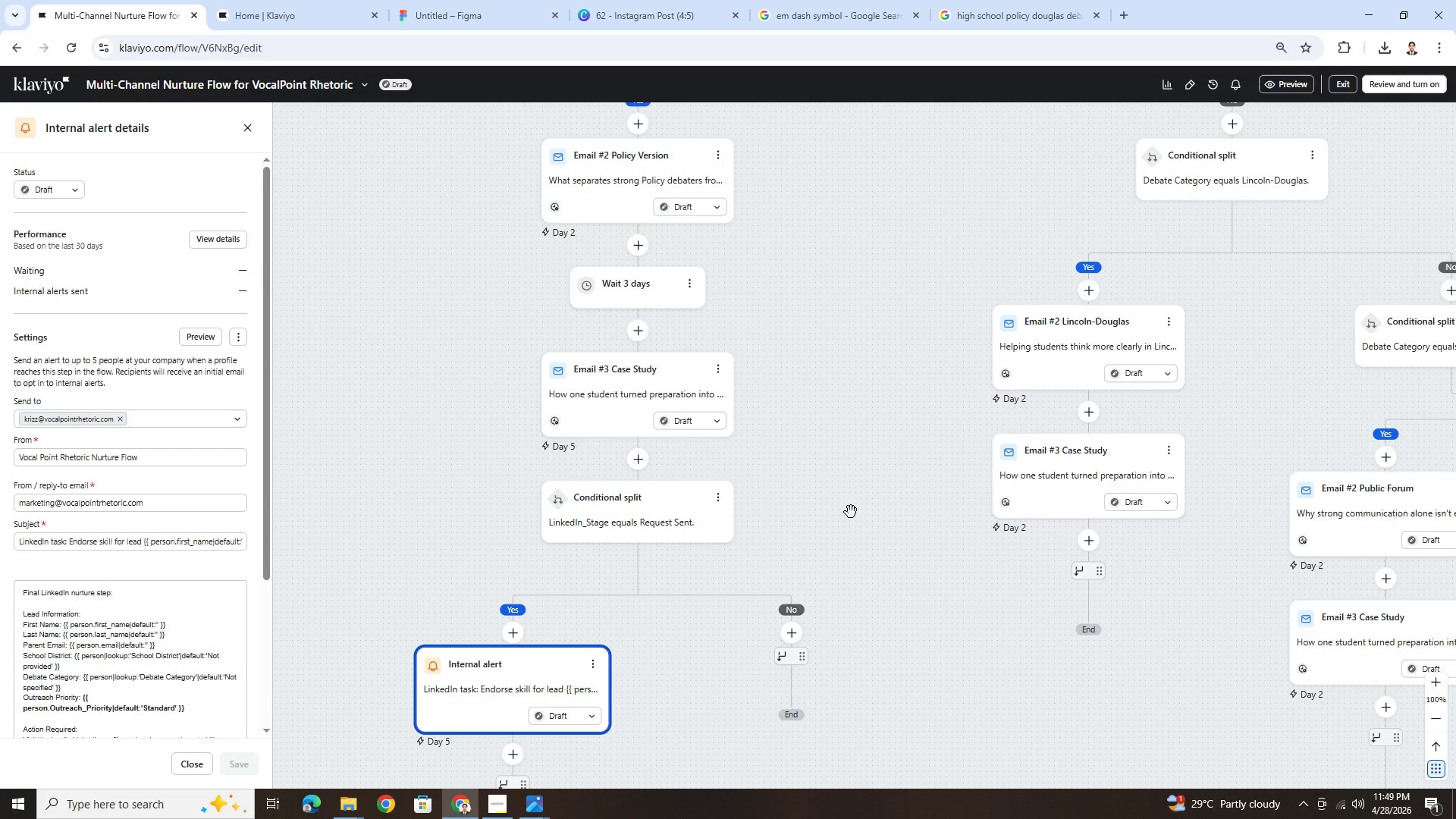 
scroll: coordinate [162, 645], scroll_direction: down, amount: 7.0
 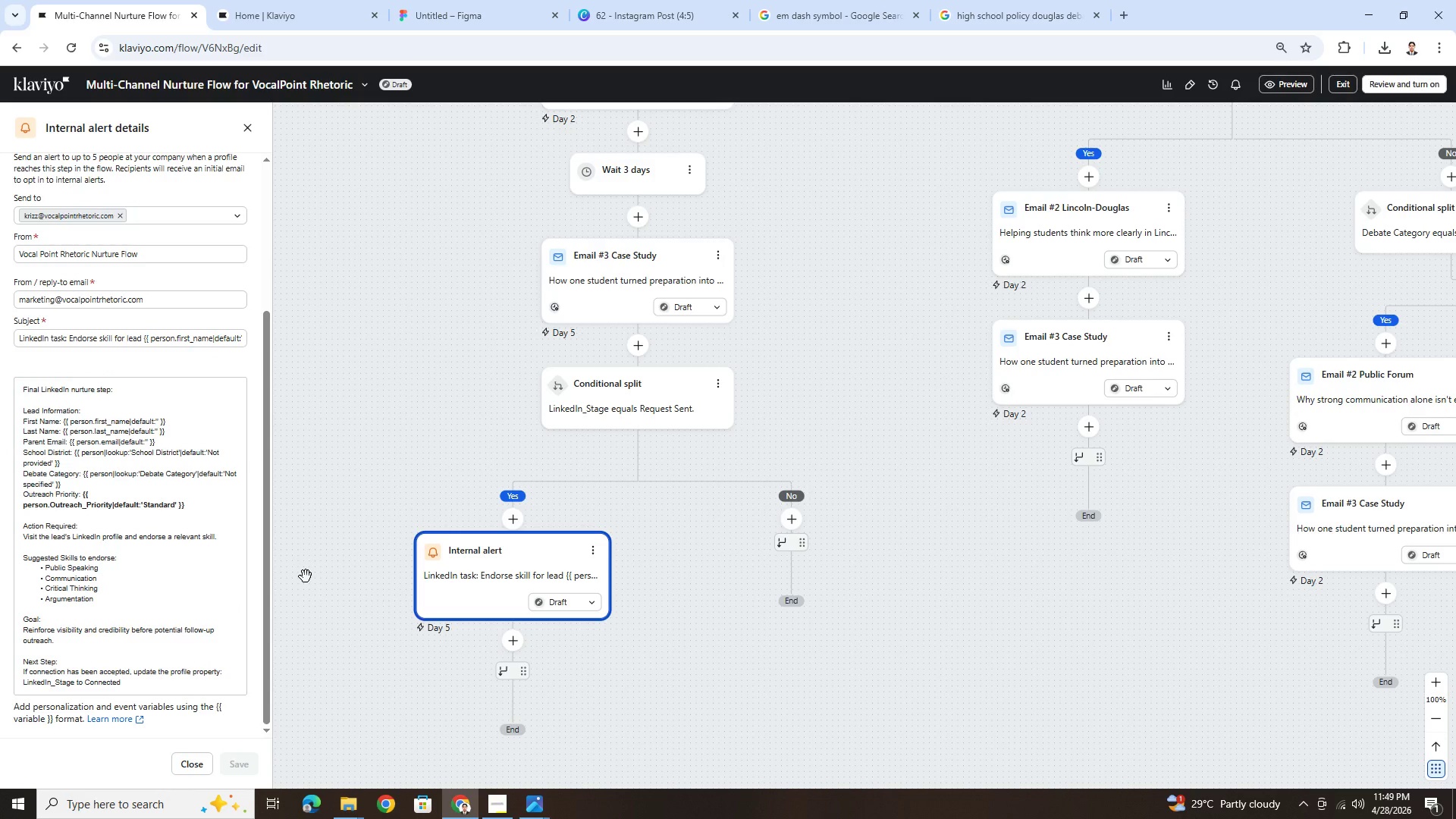 
wait(12.34)
 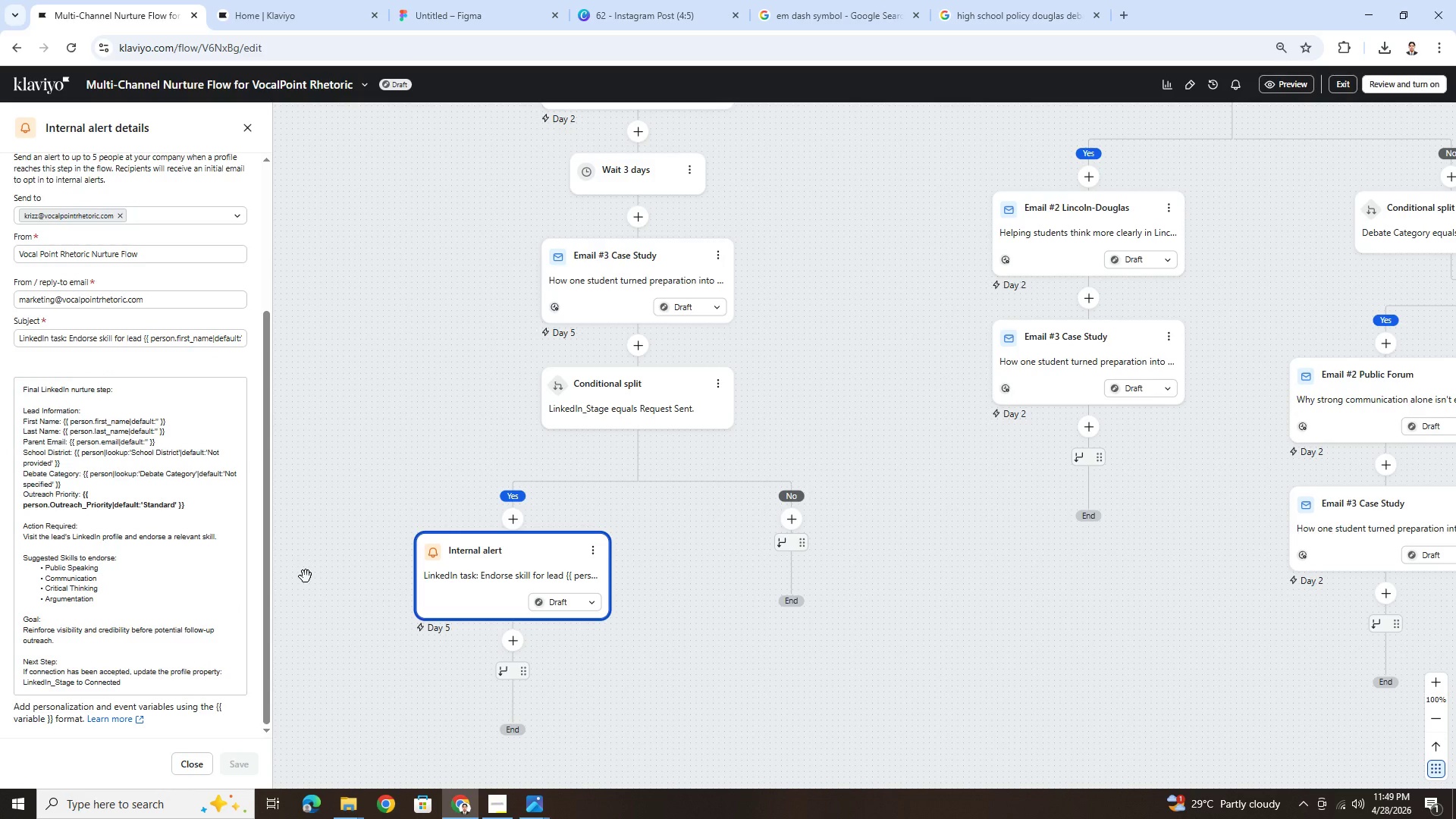 
left_click_drag(start_coordinate=[911, 563], to_coordinate=[876, 544])
 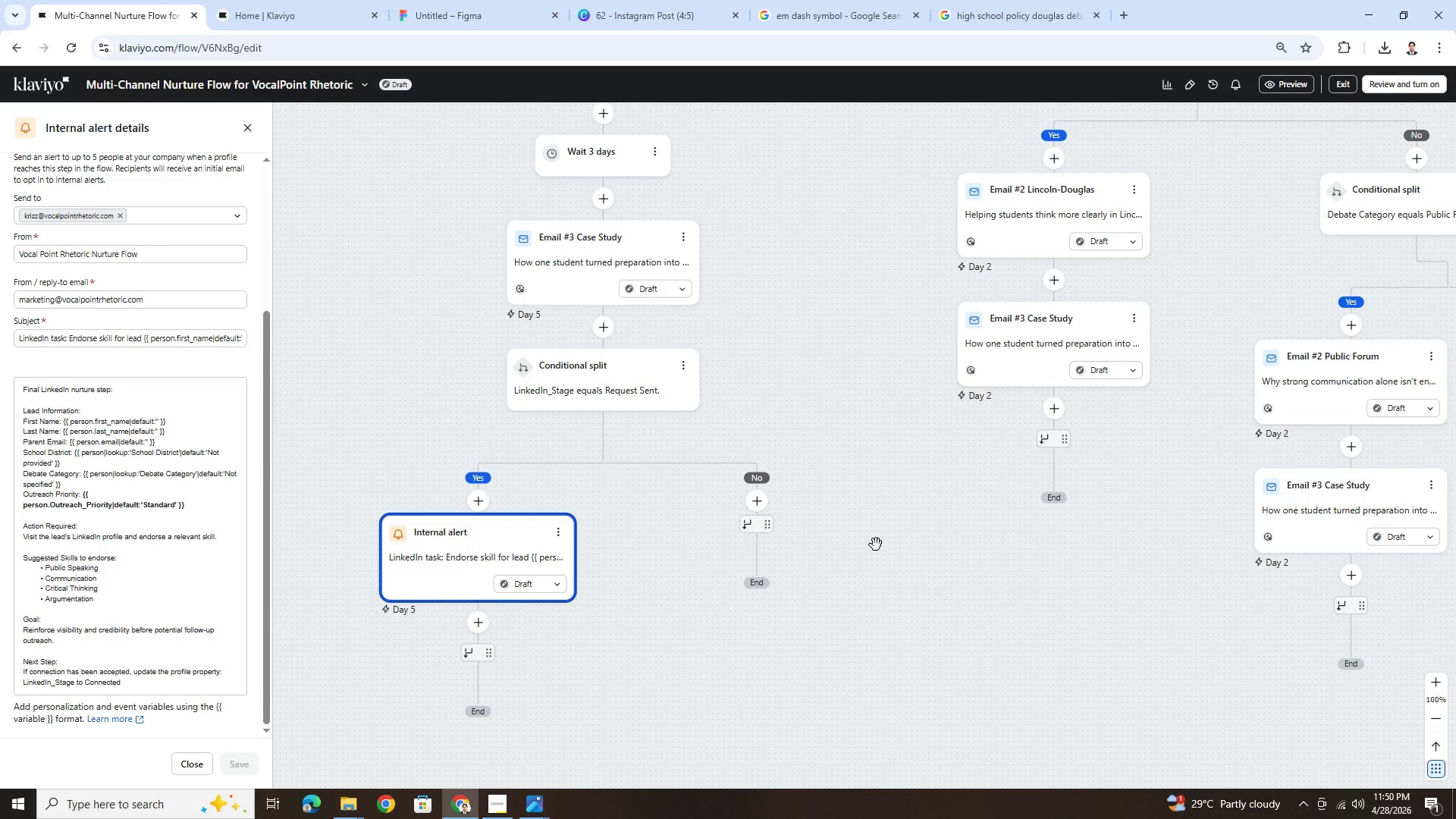 
wait(10.03)
 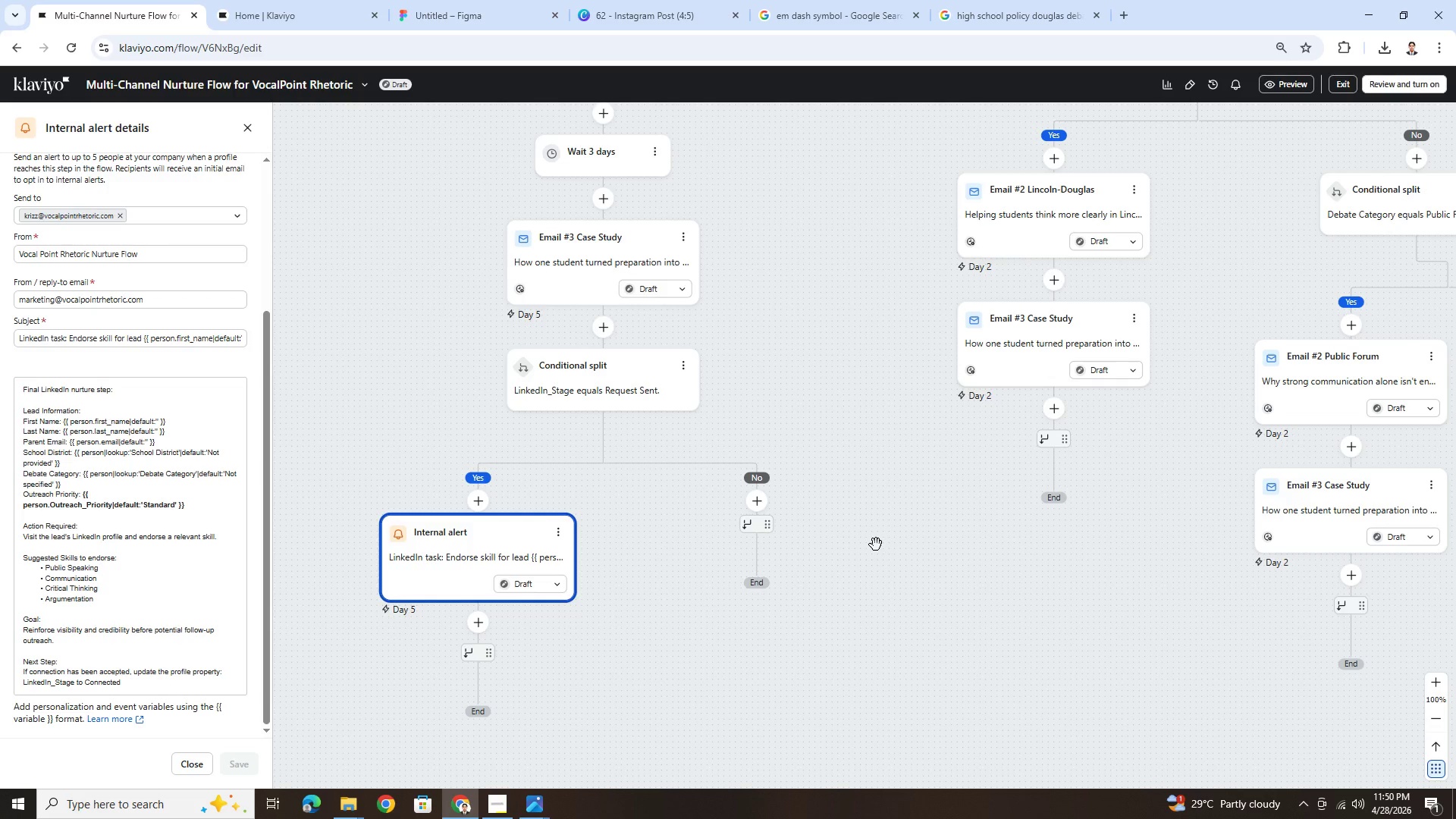 
left_click_drag(start_coordinate=[928, 522], to_coordinate=[775, 501])
 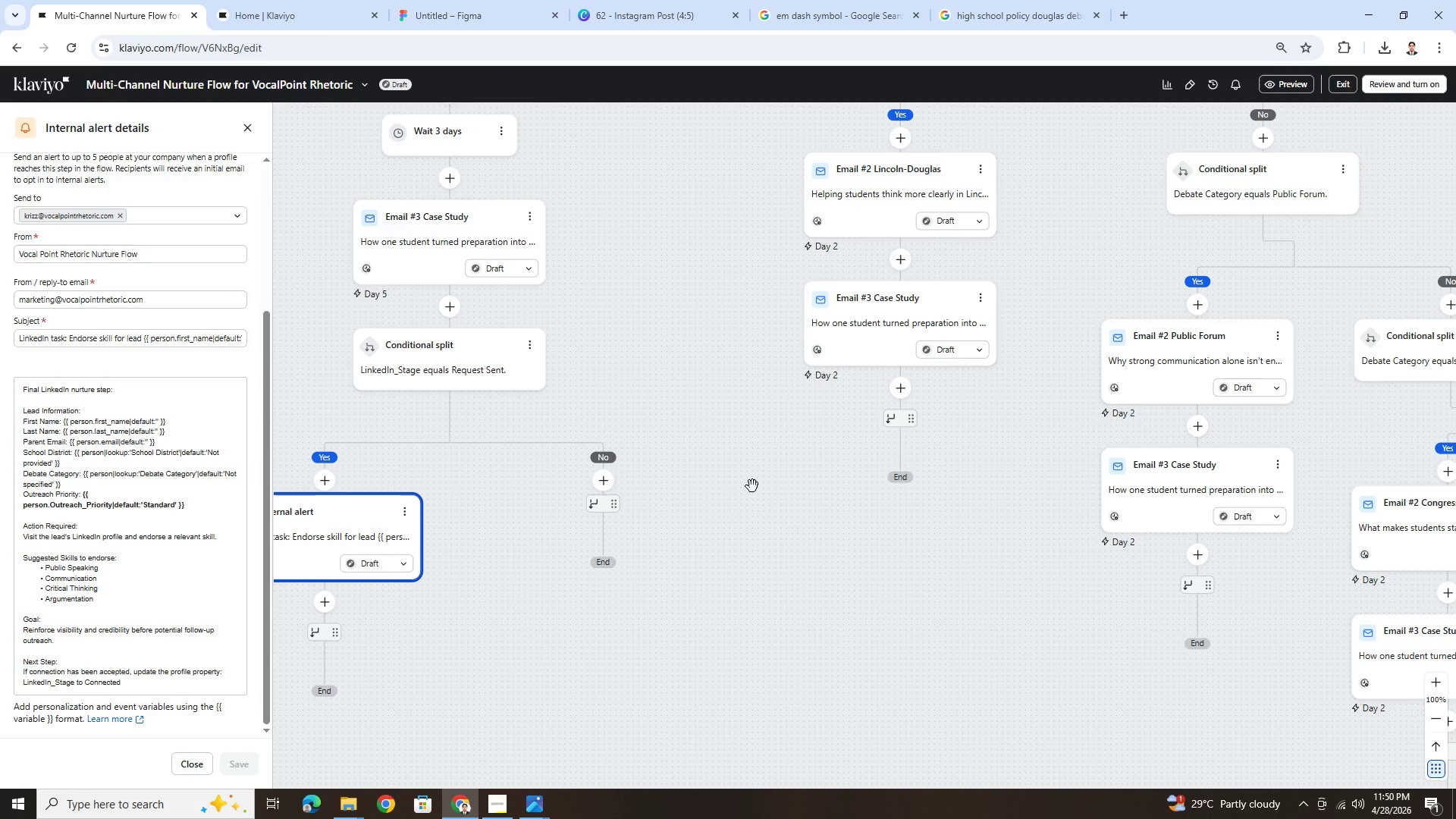 
wait(5.52)
 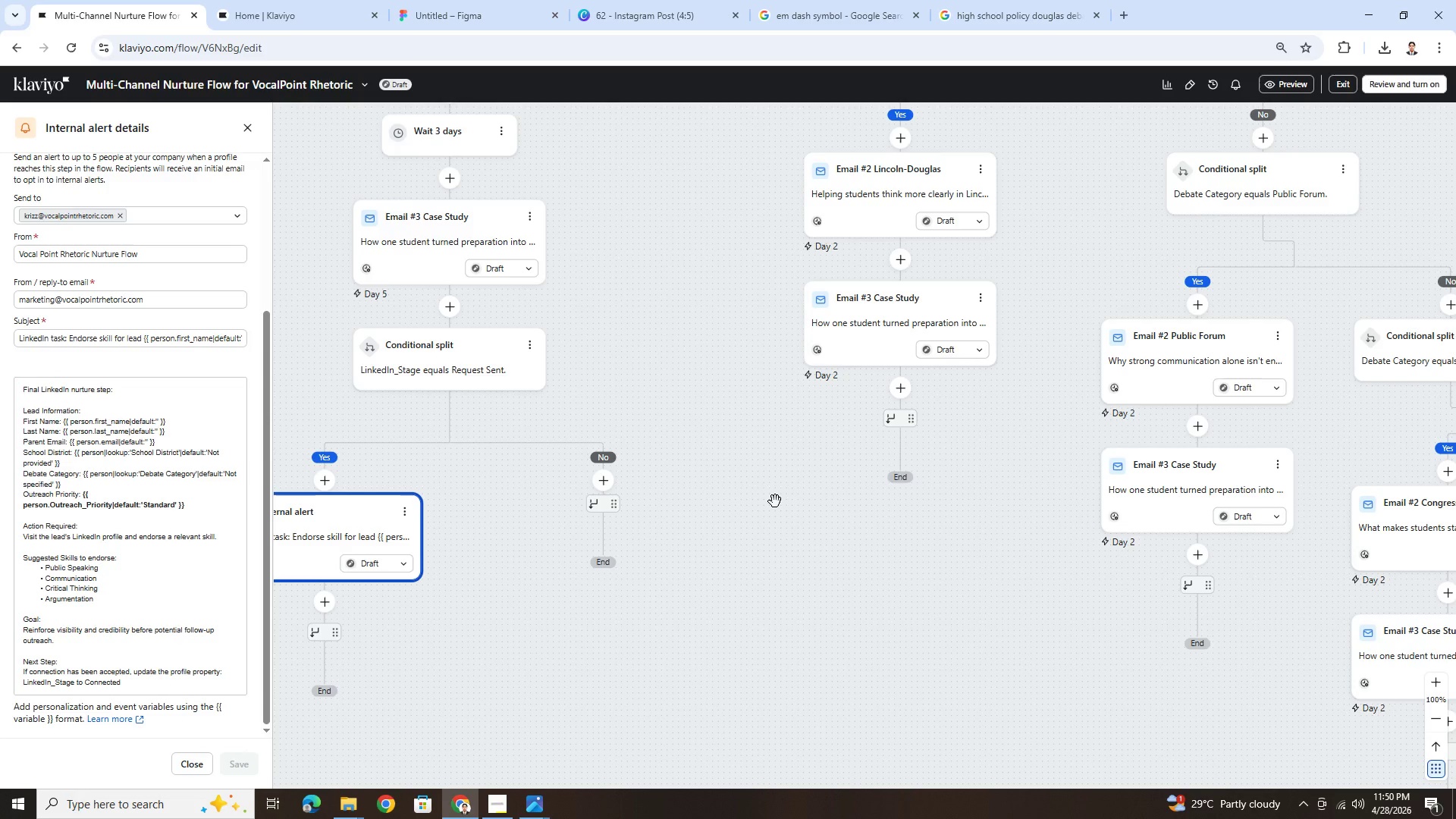 
left_click_drag(start_coordinate=[717, 415], to_coordinate=[912, 629])
 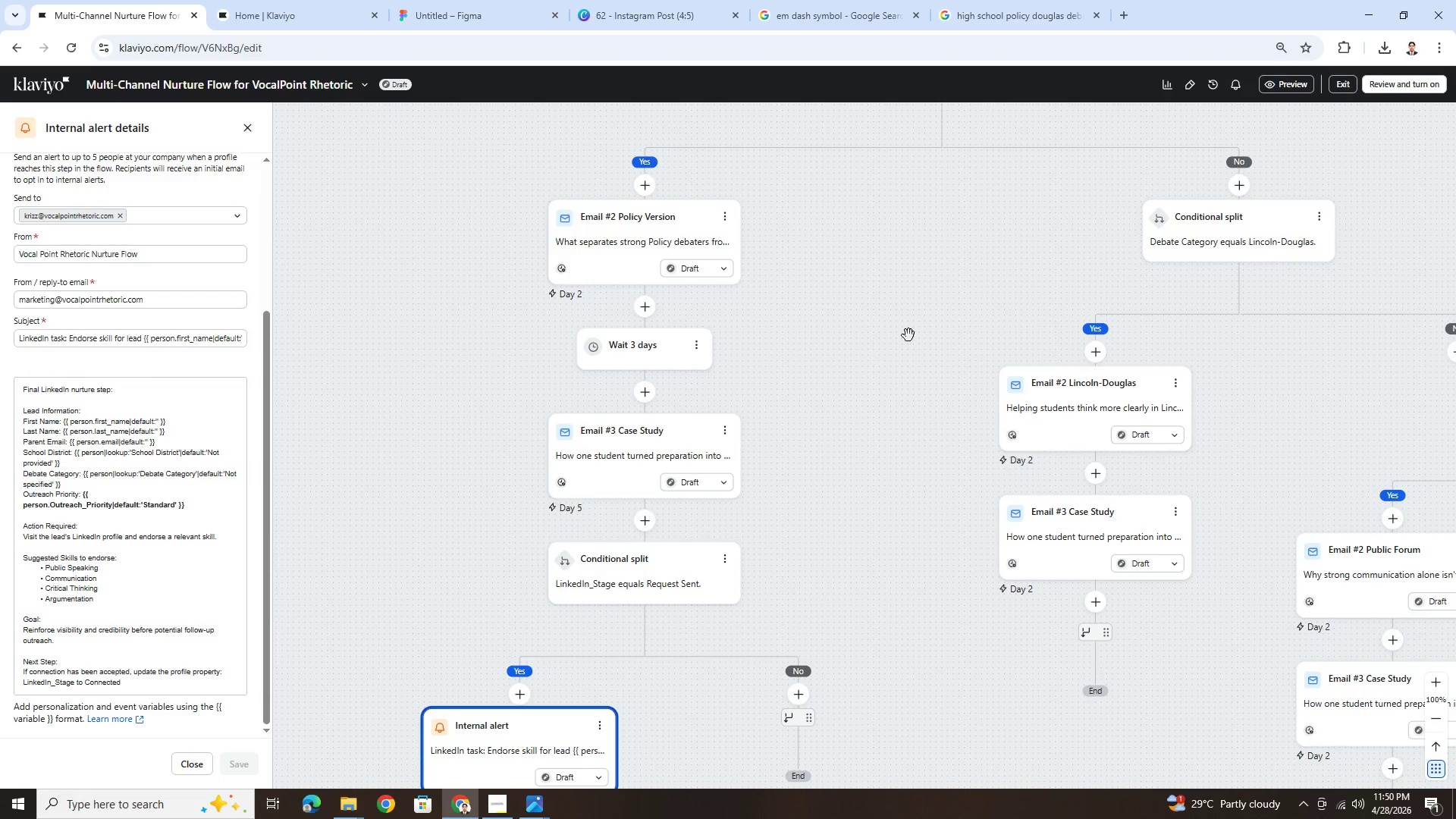 
left_click_drag(start_coordinate=[953, 276], to_coordinate=[855, 661])
 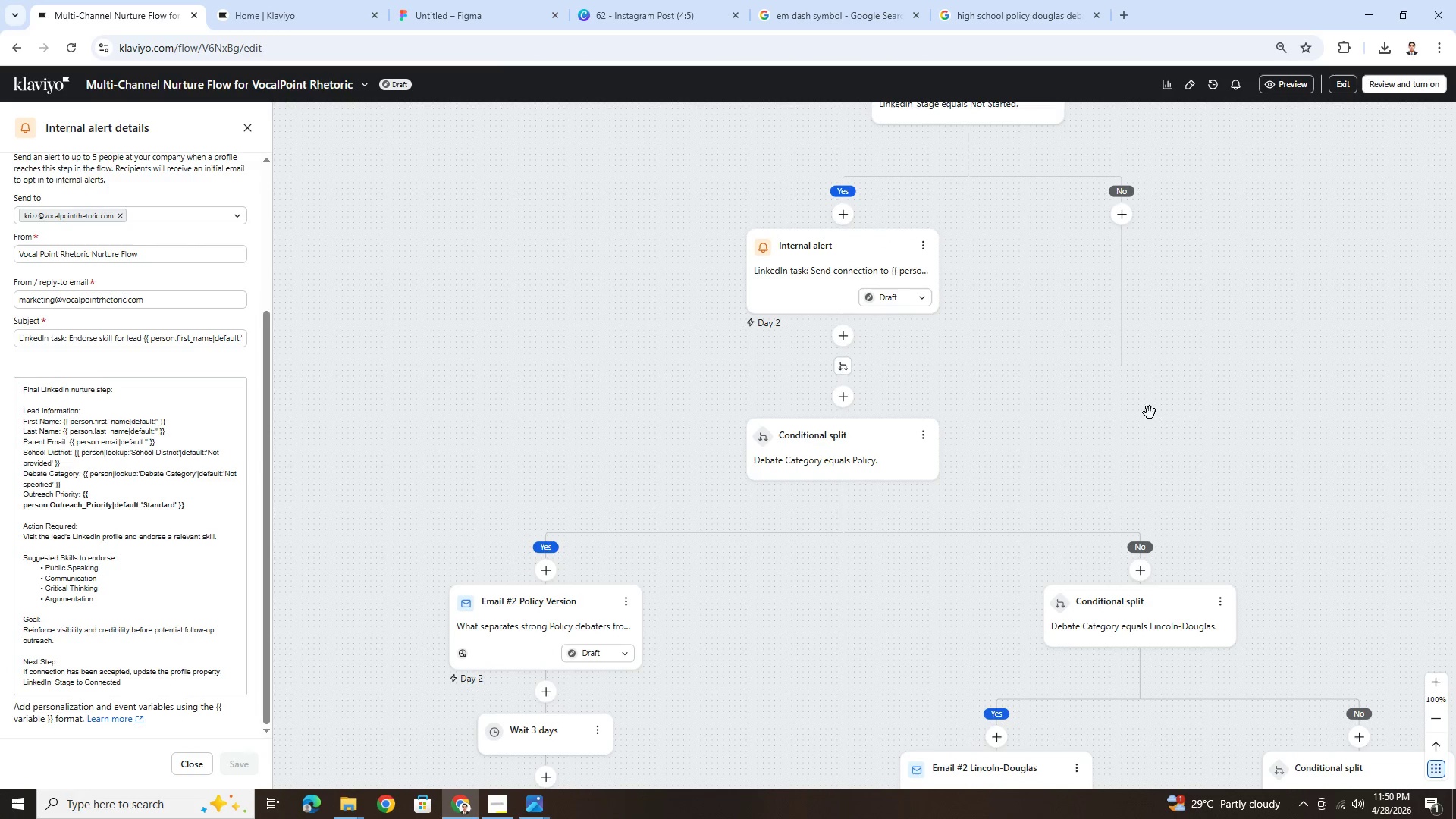 
left_click_drag(start_coordinate=[1185, 409], to_coordinate=[1094, 651])
 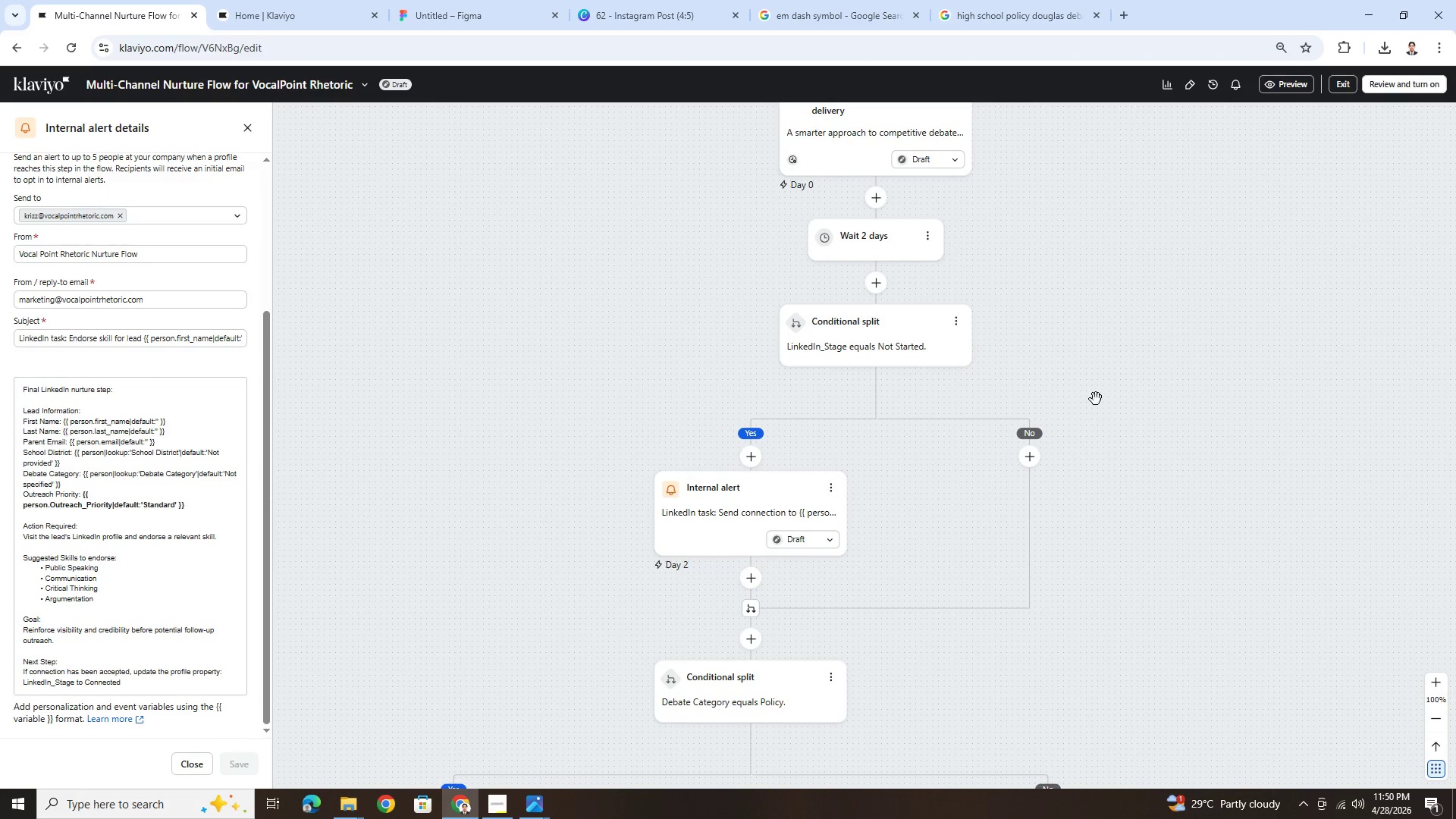 
left_click_drag(start_coordinate=[1097, 376], to_coordinate=[1090, 462])
 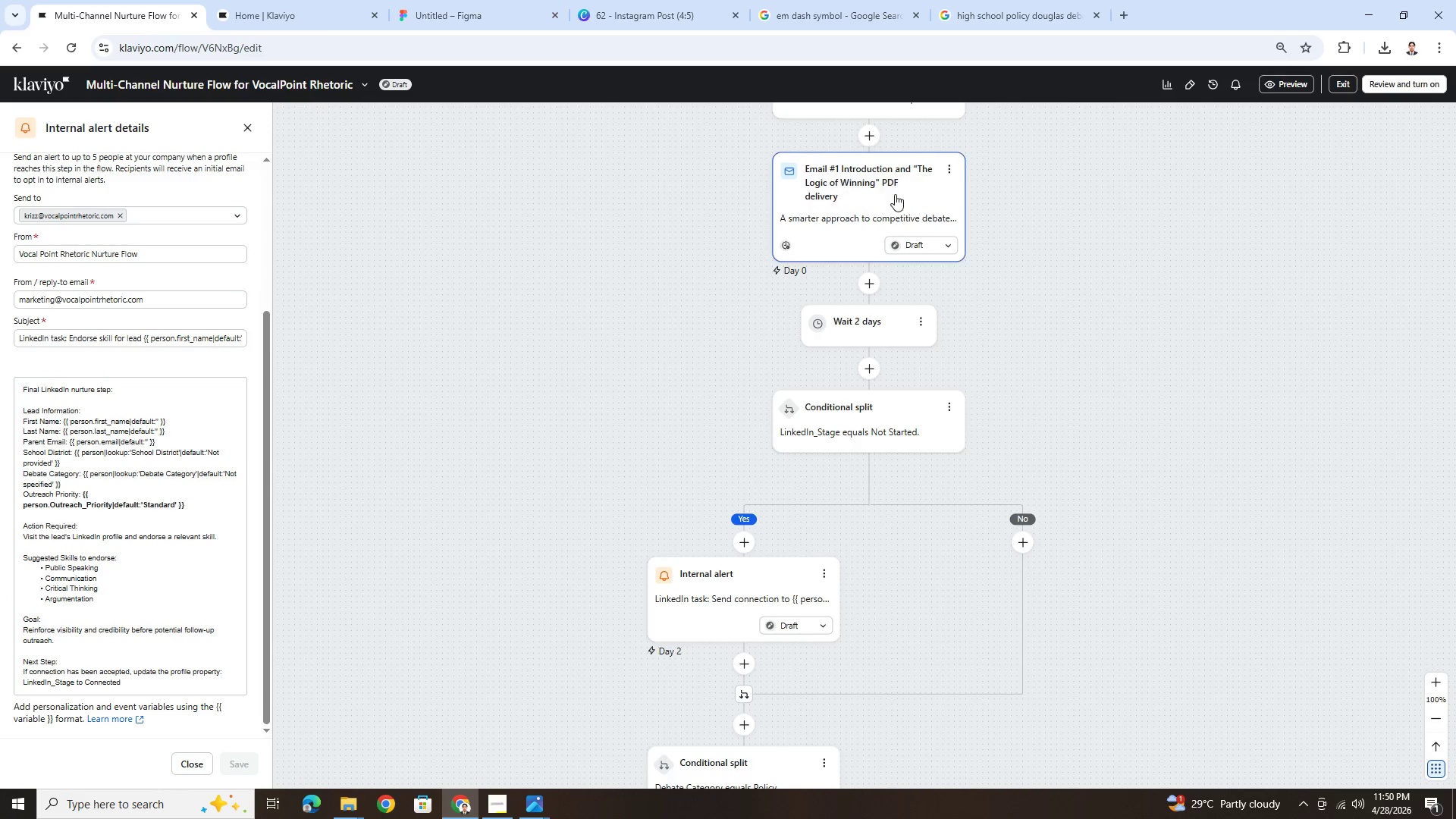 
left_click([895, 194])
 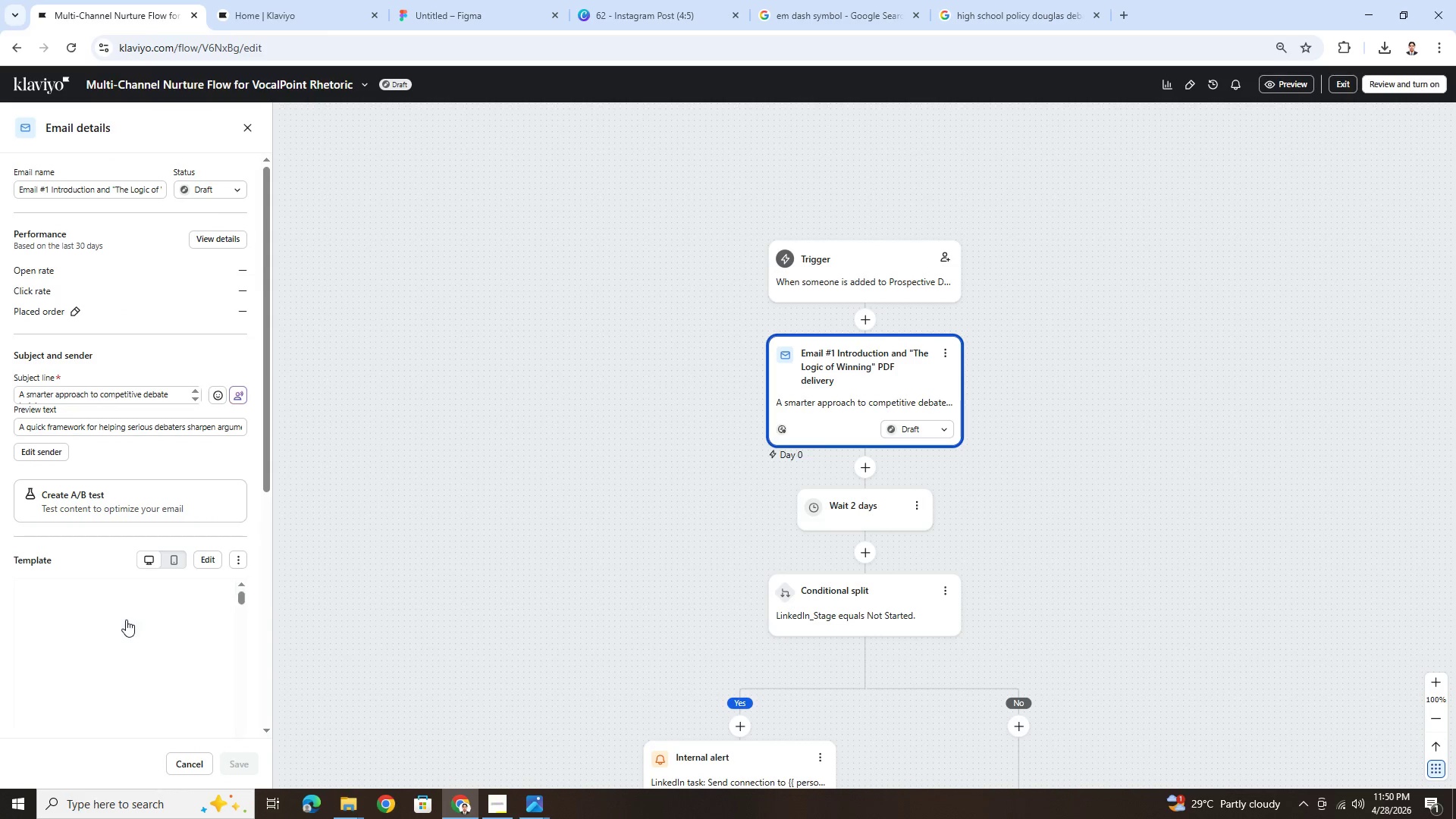 
mouse_move([158, 614])
 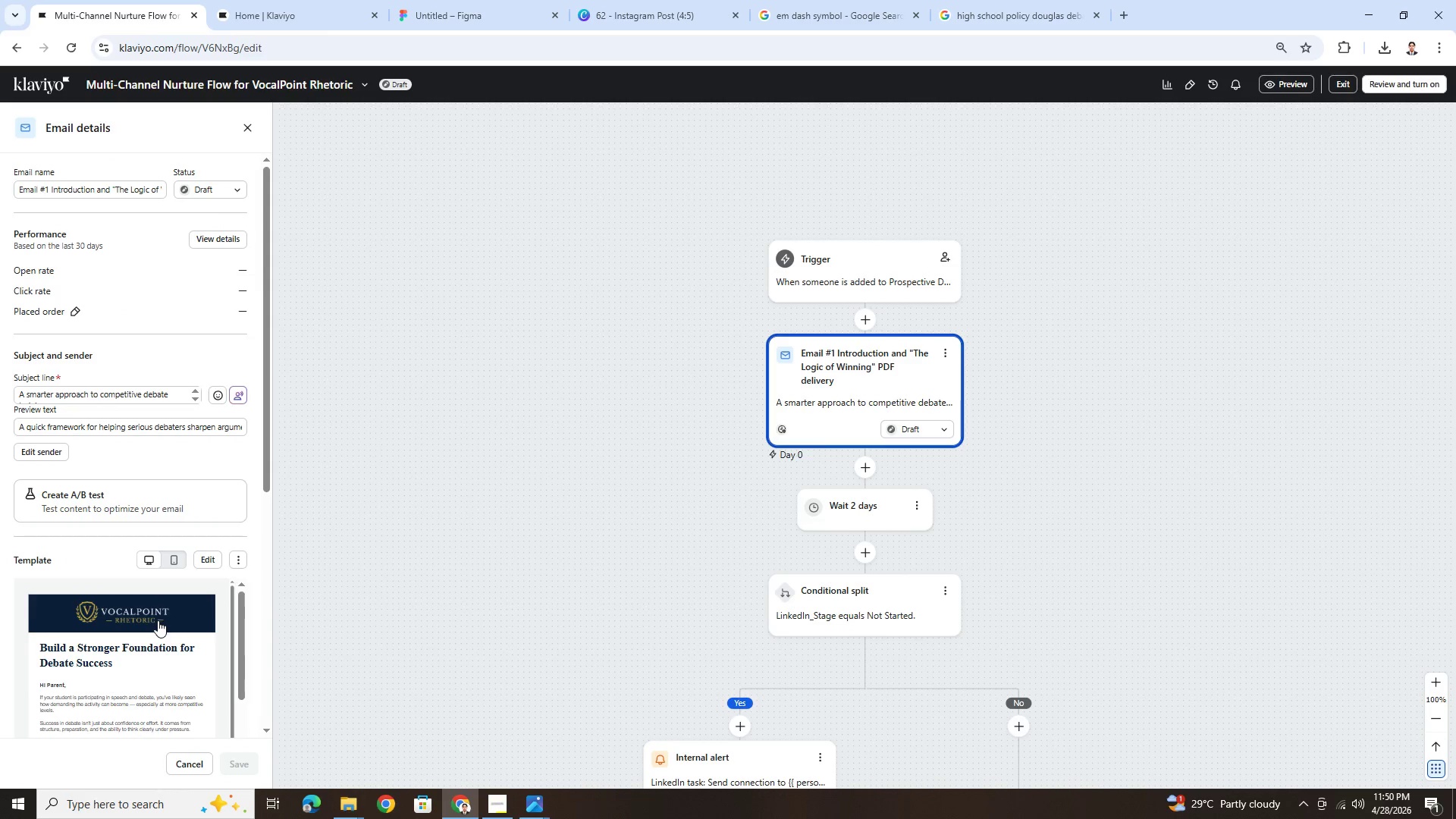 
scroll: coordinate [246, 614], scroll_direction: down, amount: 9.0
 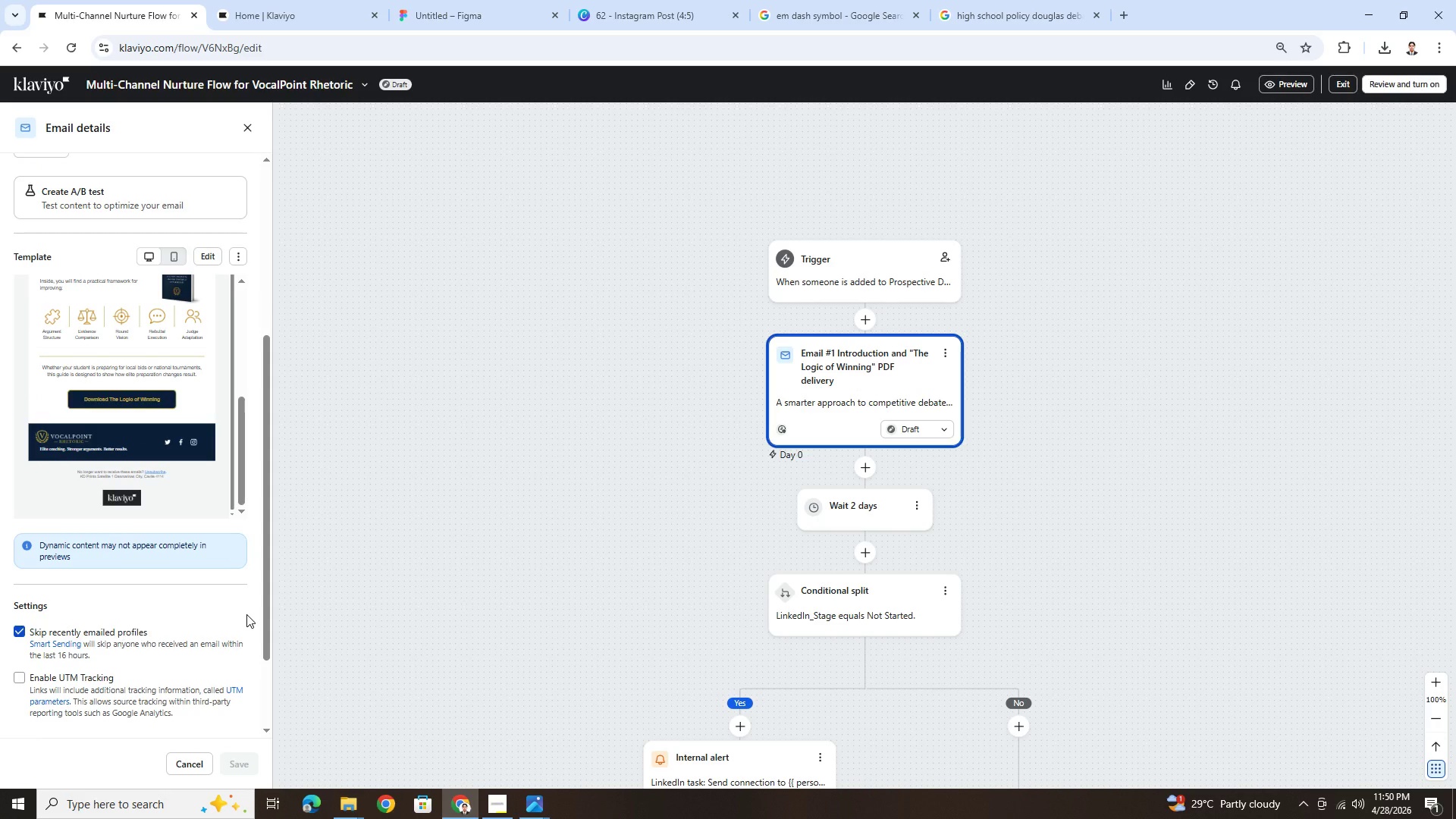 
scroll: coordinate [201, 588], scroll_direction: up, amount: 3.0
 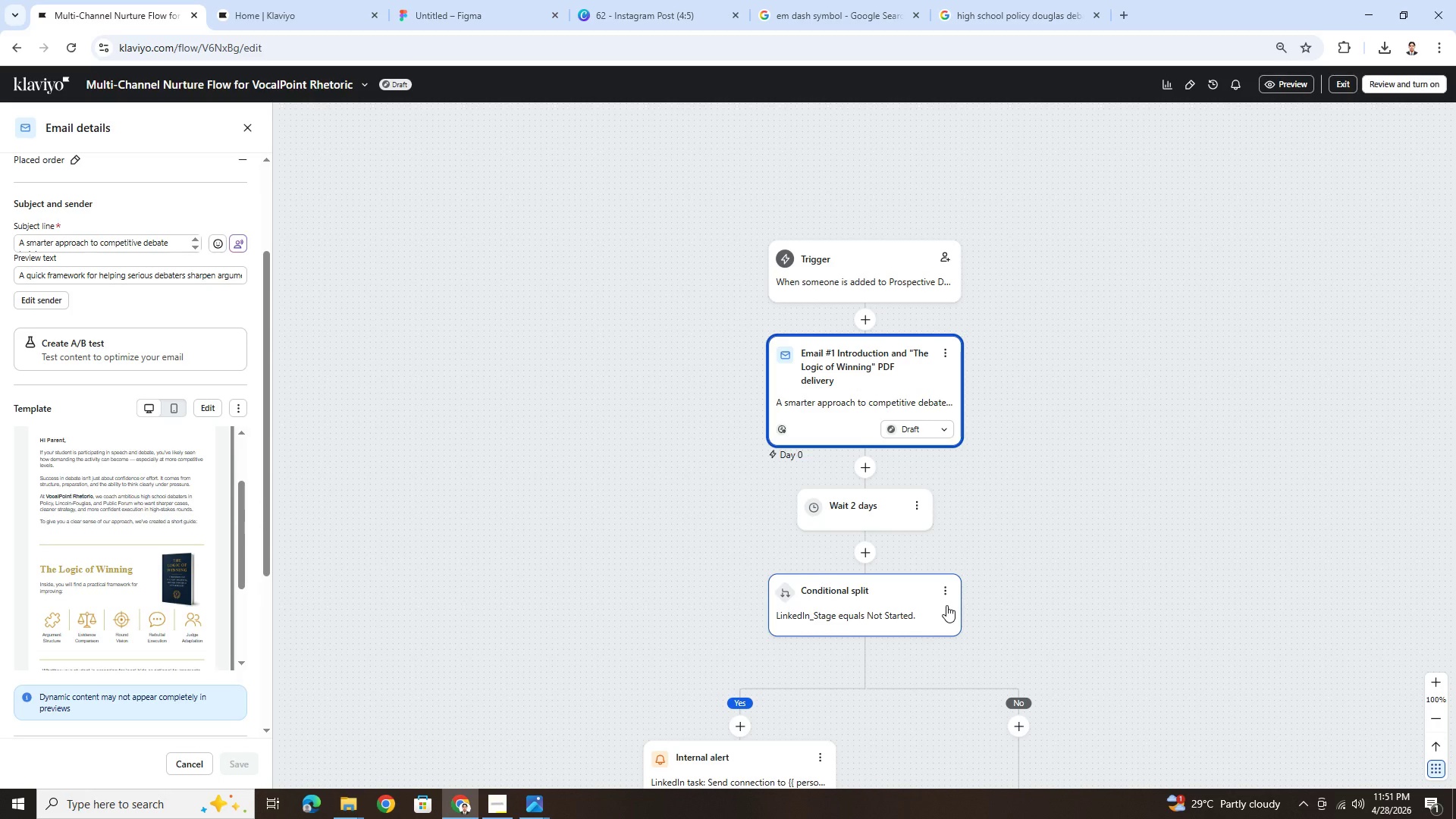 
wait(15.25)
 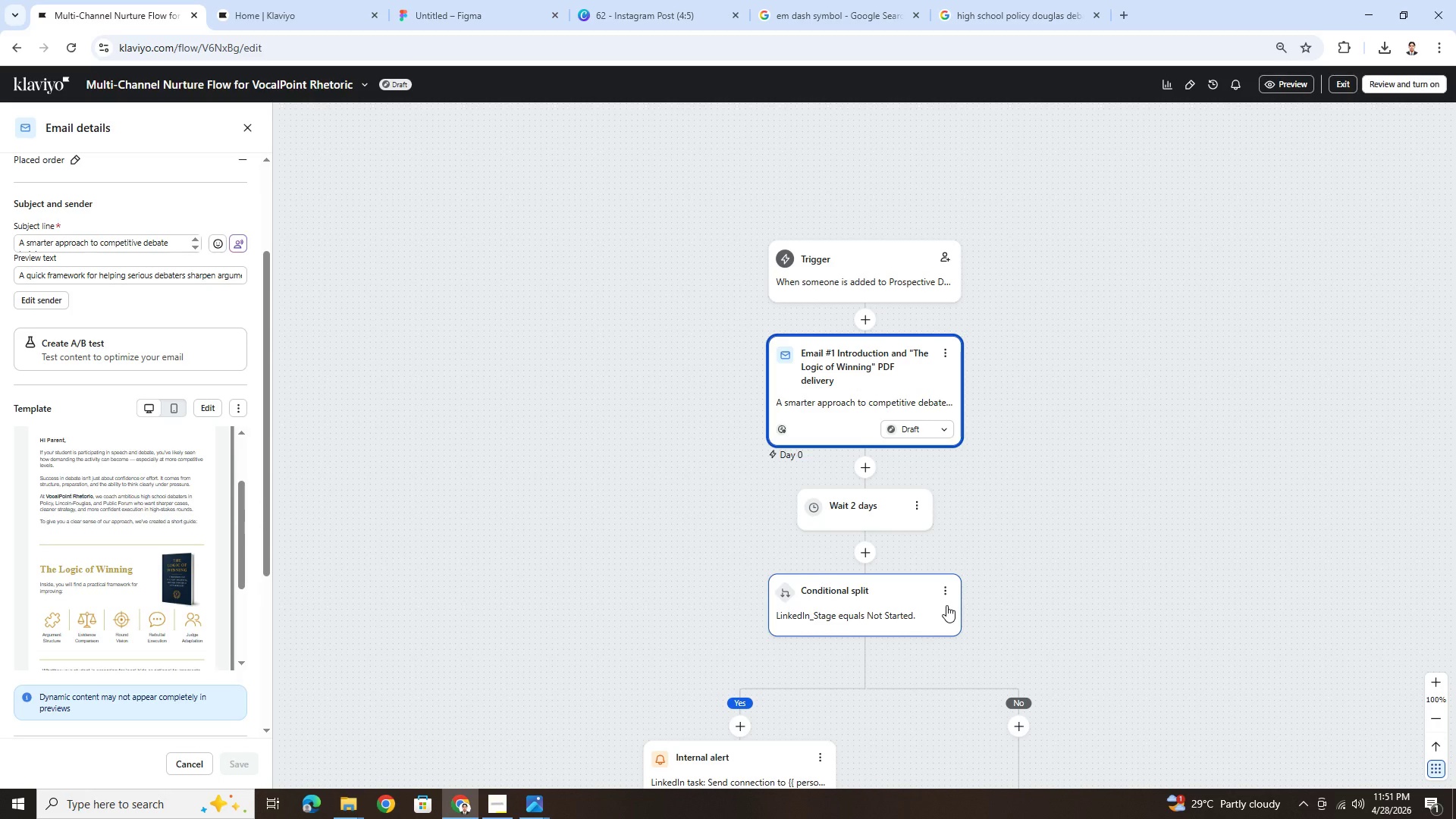 
left_click_drag(start_coordinate=[1125, 575], to_coordinate=[1049, 479])
 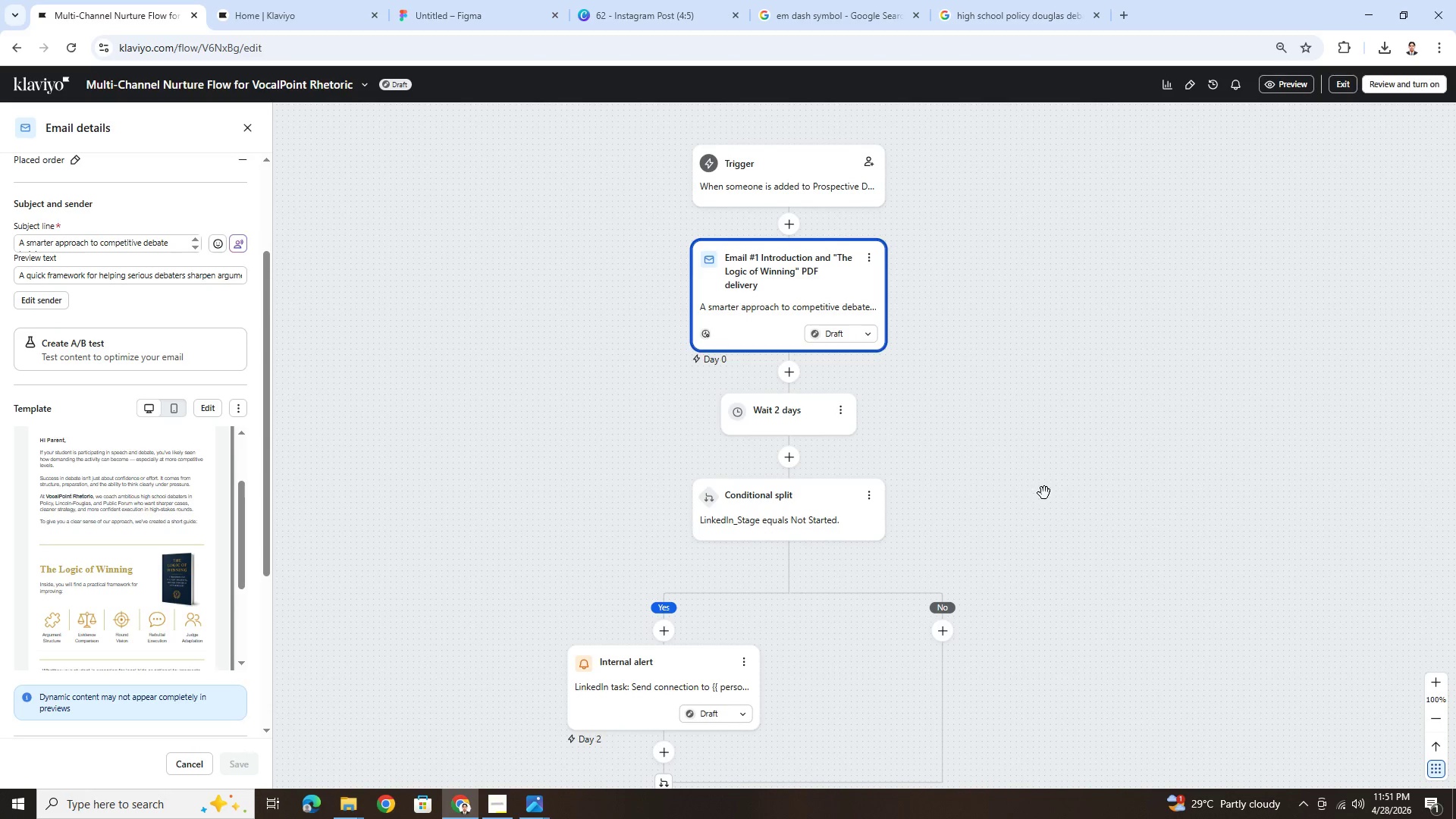 
scroll: coordinate [1044, 494], scroll_direction: down, amount: 4.0
 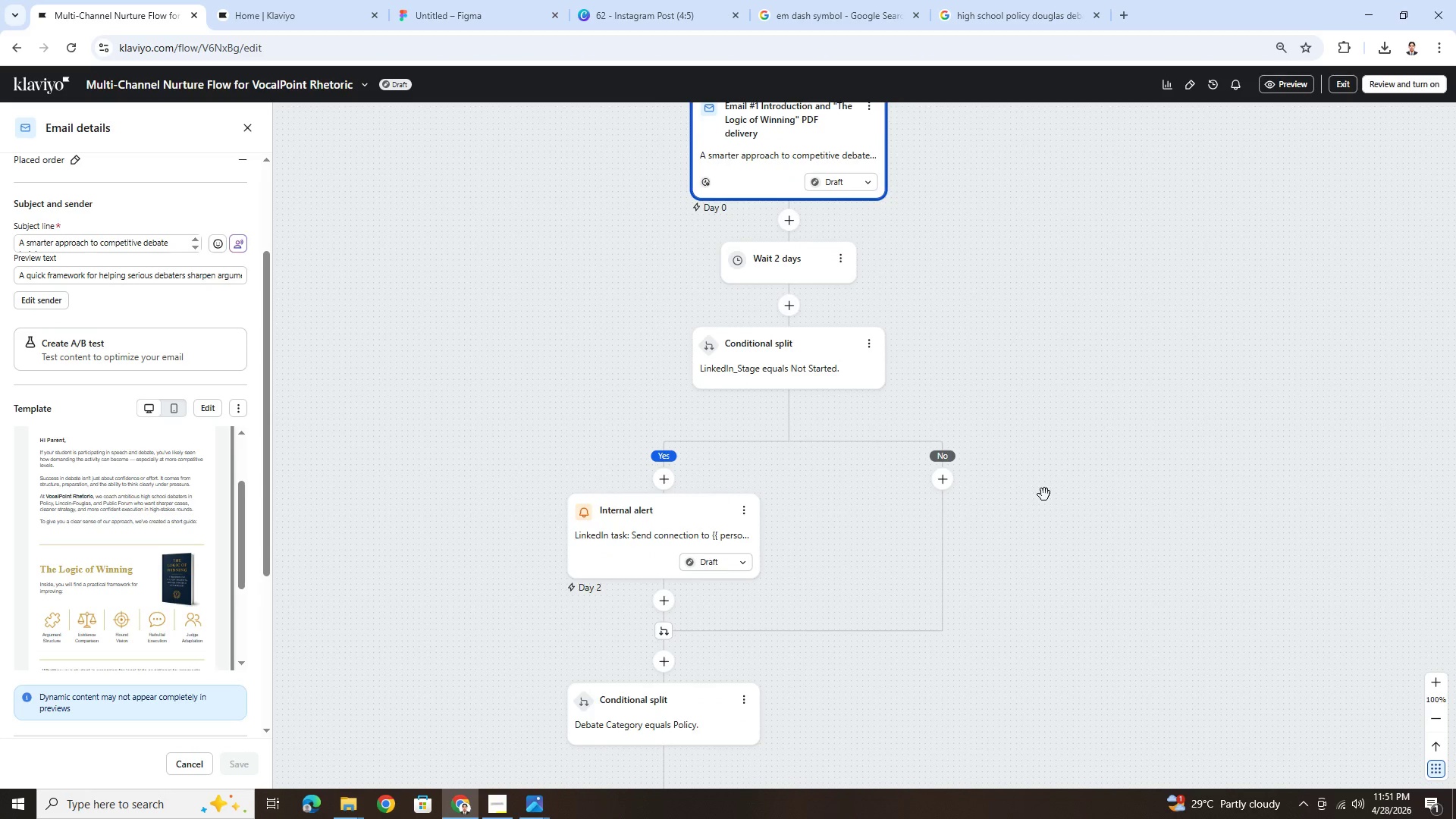 
scroll: coordinate [1044, 494], scroll_direction: up, amount: 3.0
 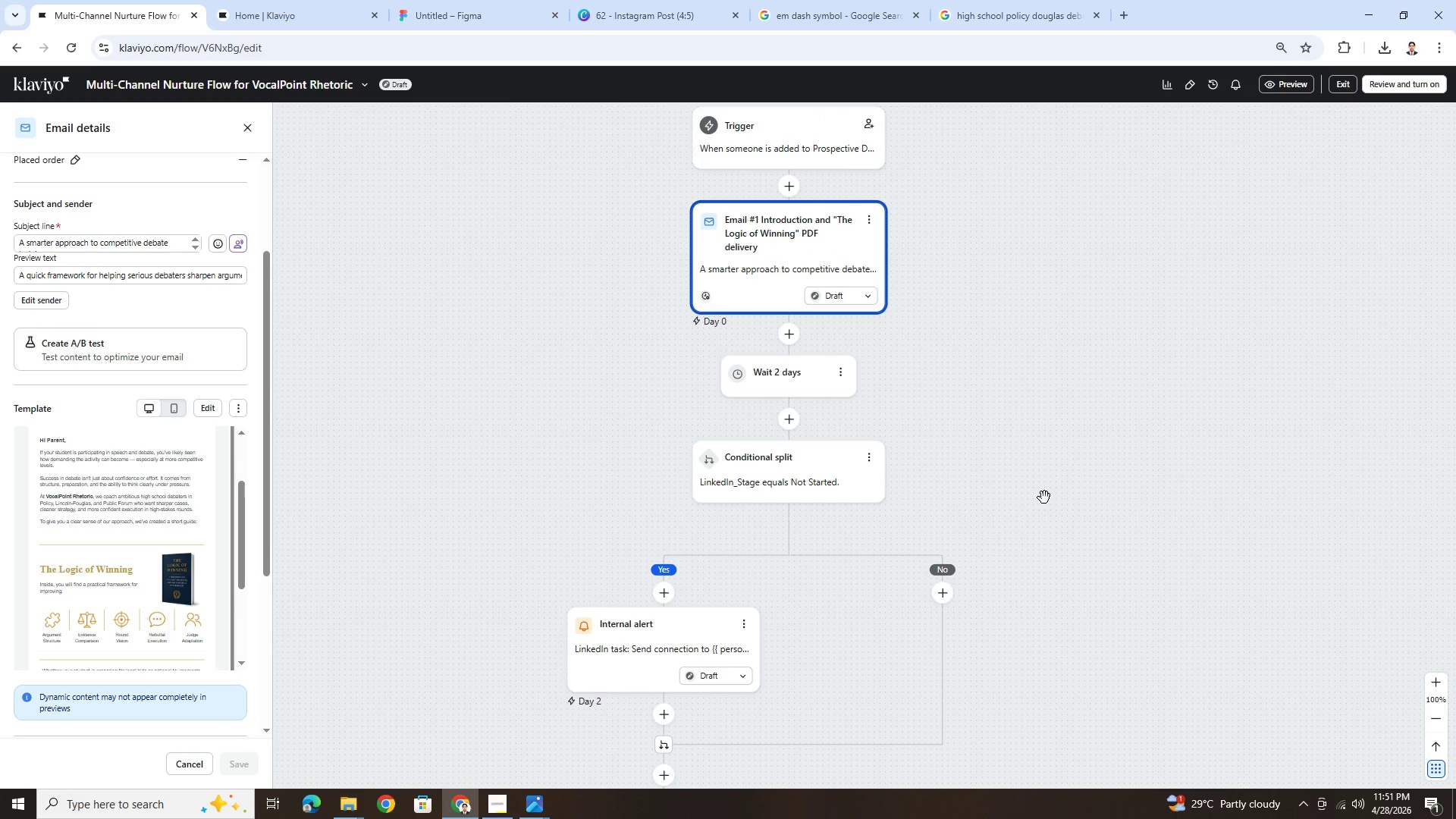 
scroll: coordinate [1044, 498], scroll_direction: down, amount: 4.0
 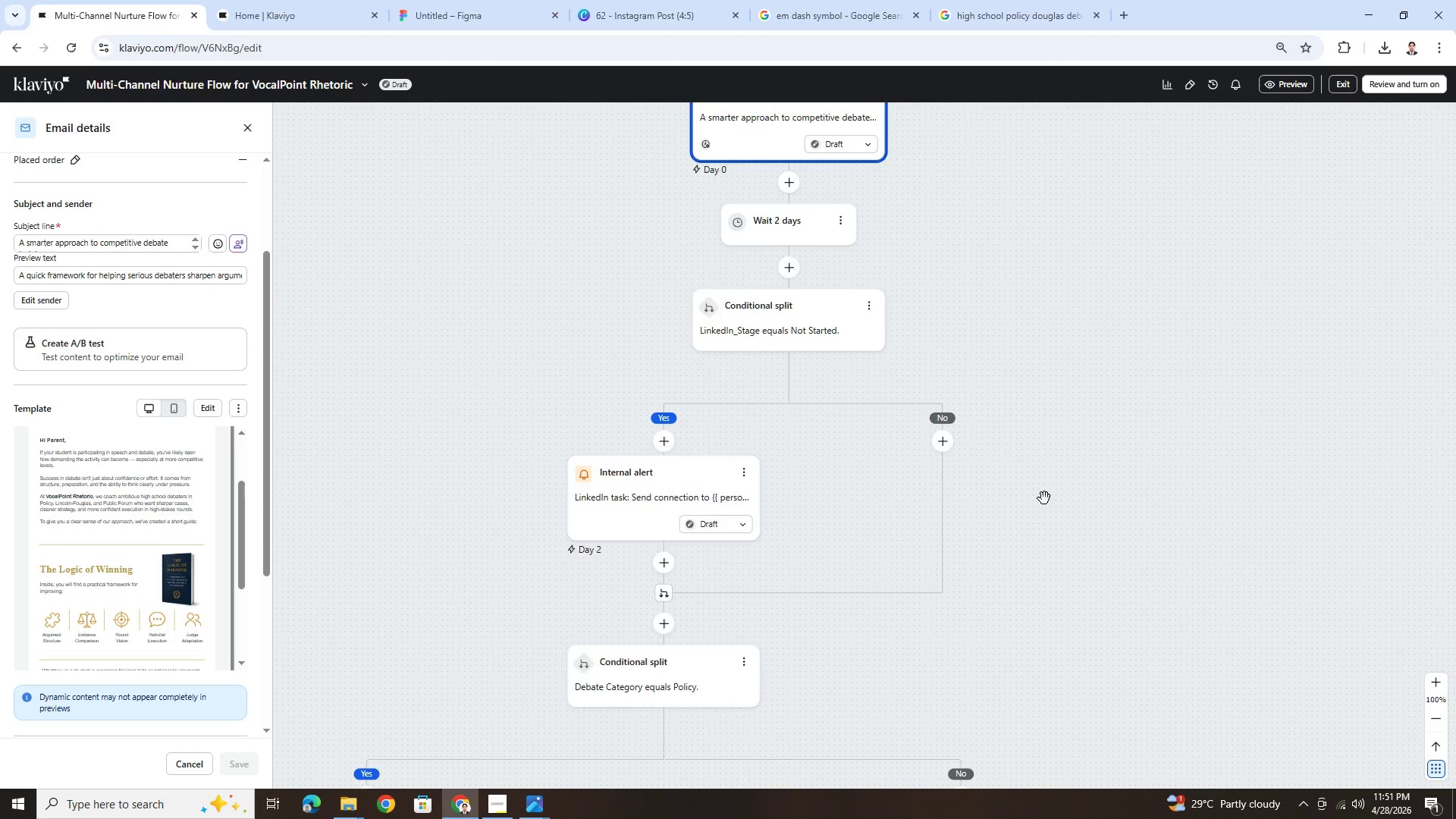 
scroll: coordinate [1044, 498], scroll_direction: up, amount: 2.0
 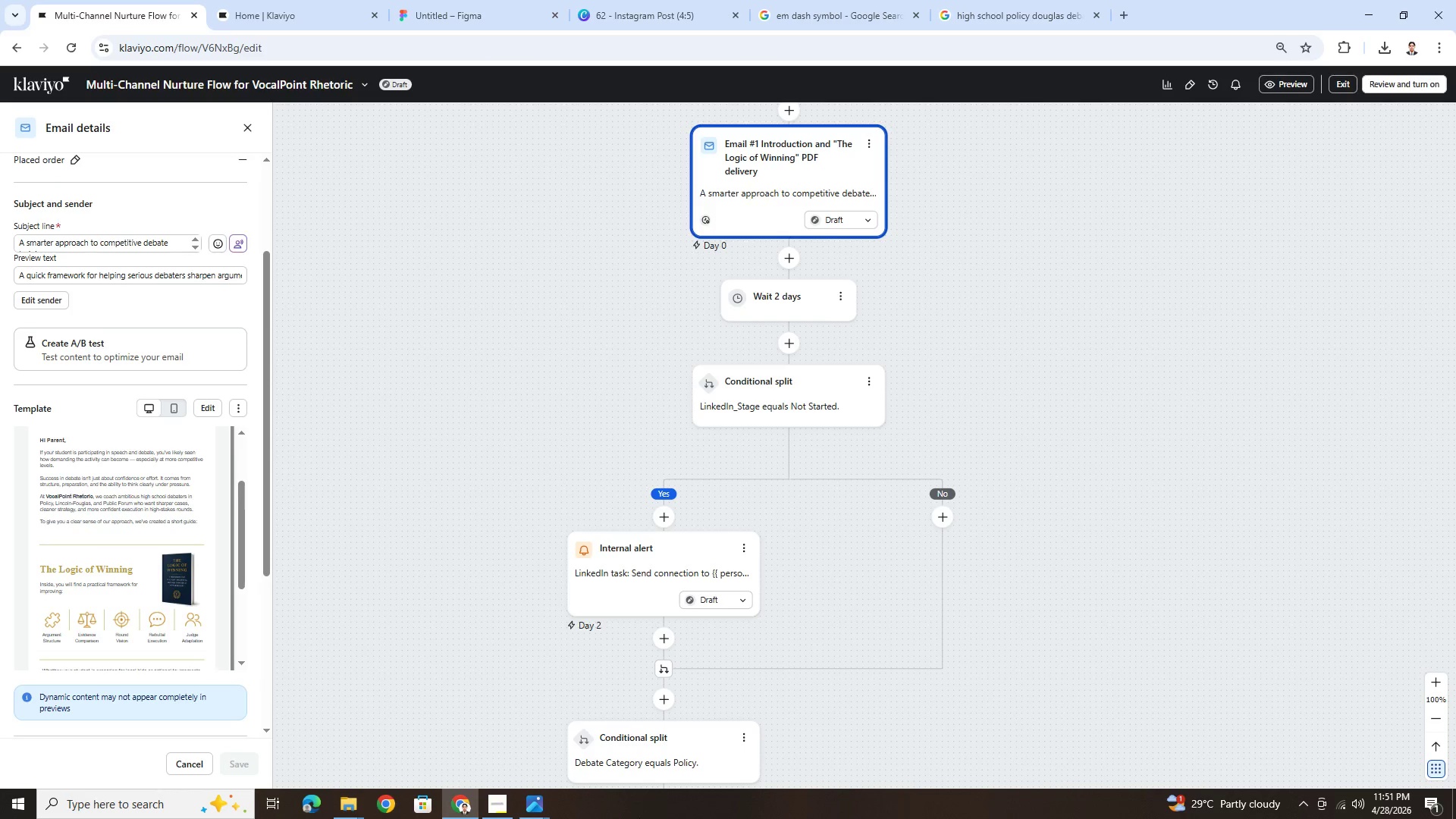 
left_click([501, 802])